 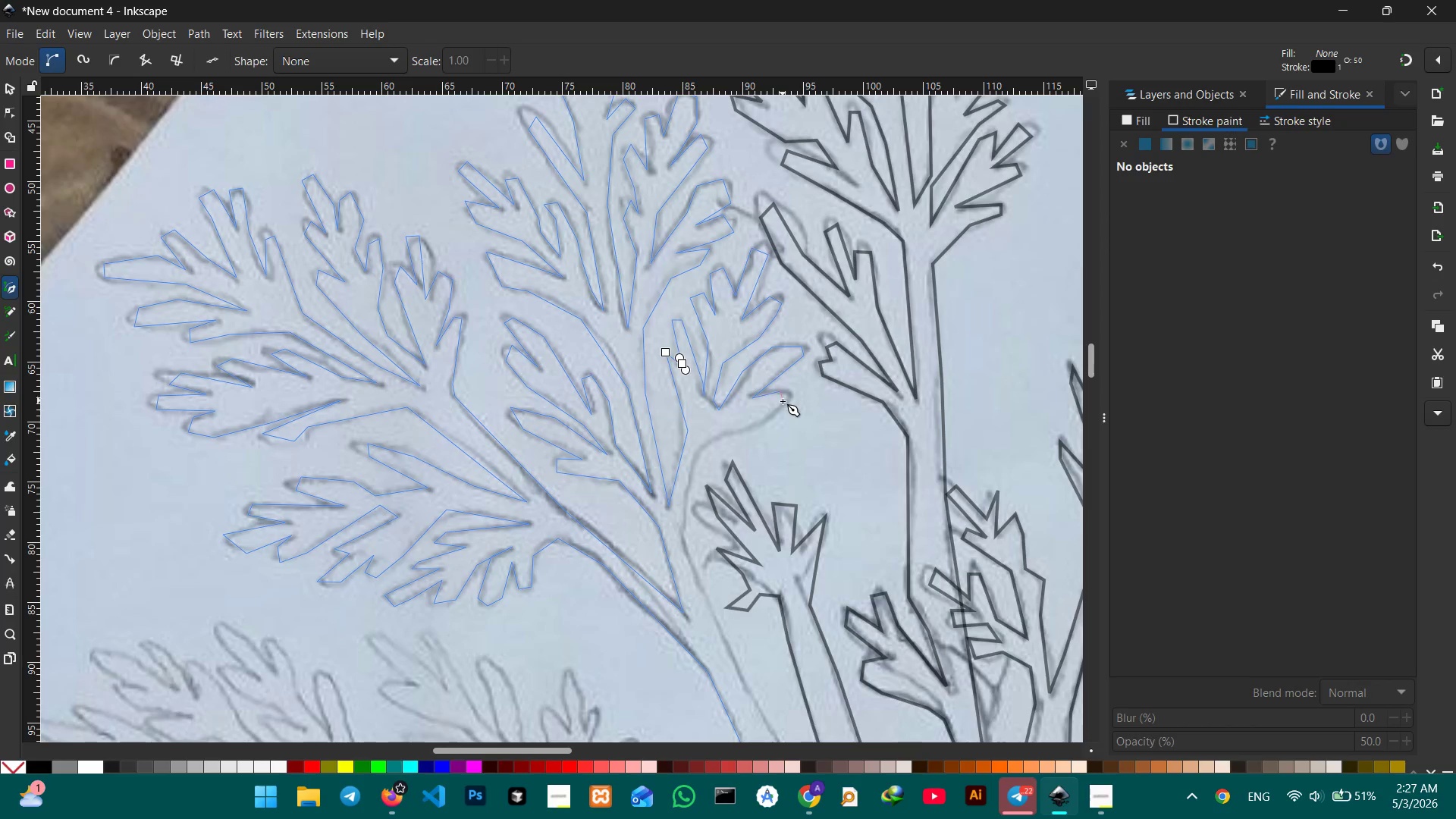 
double_click([783, 405])
 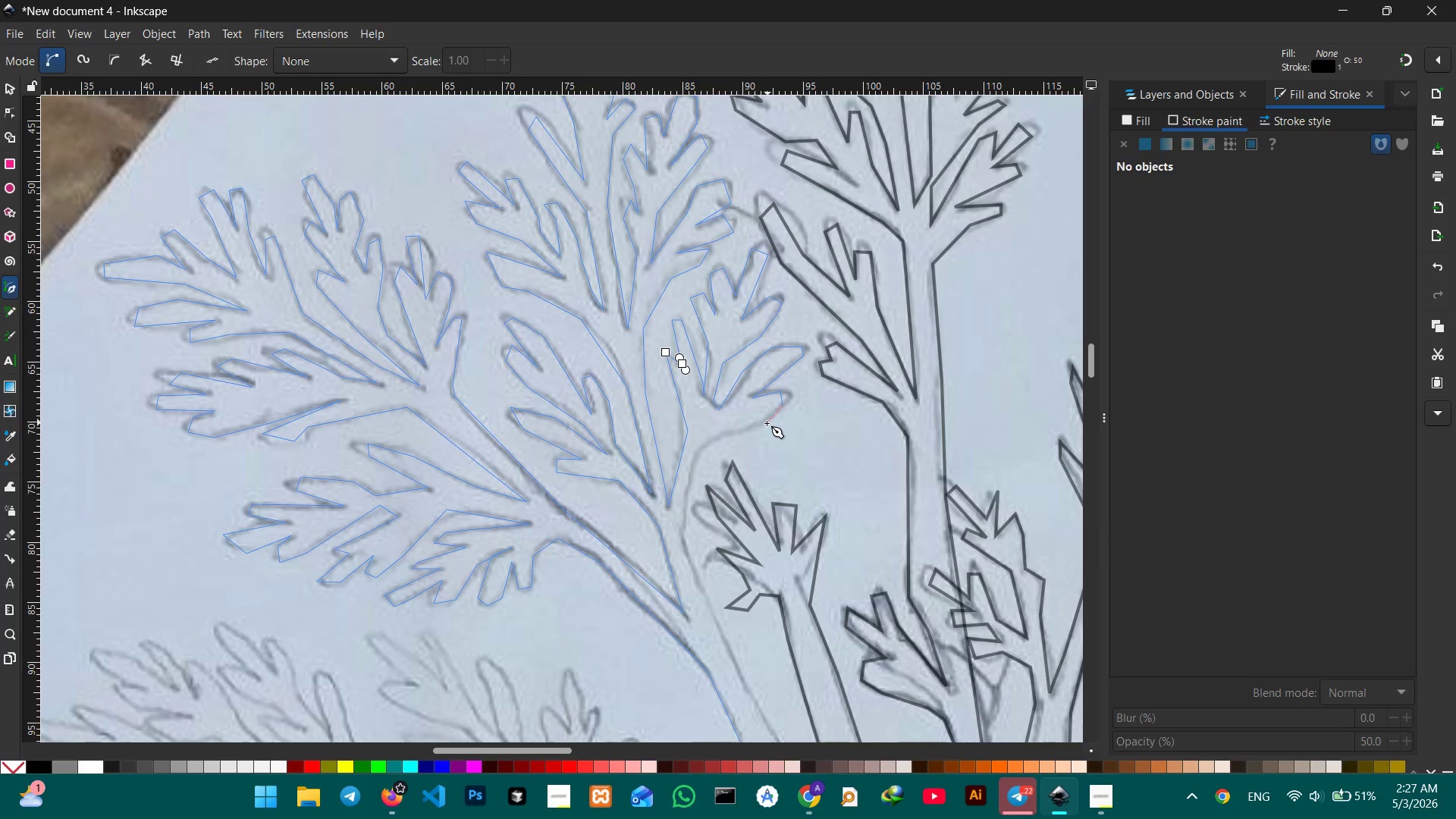 
left_click([764, 424])
 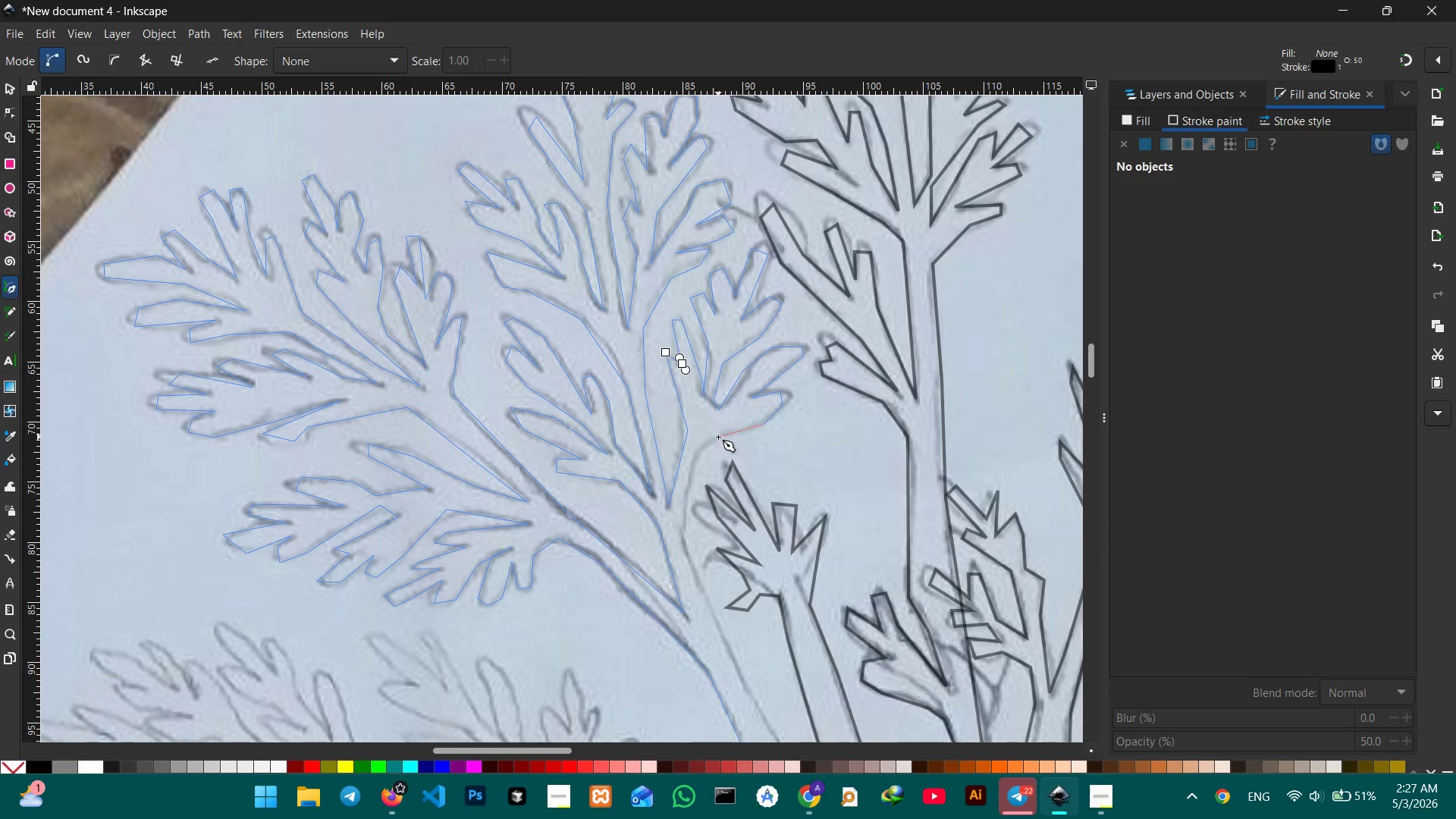 
left_click([716, 437])
 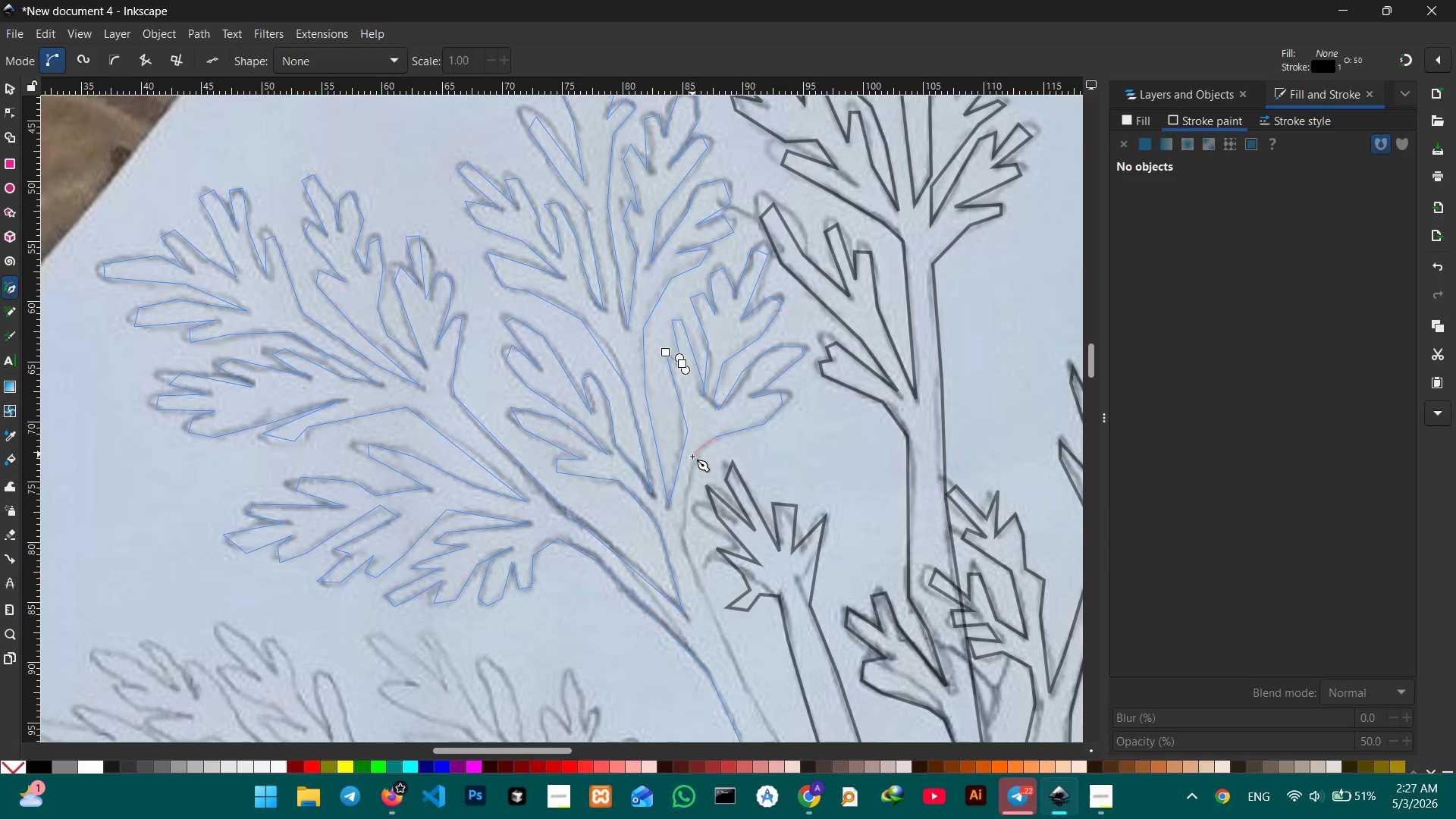 
double_click([692, 458])
 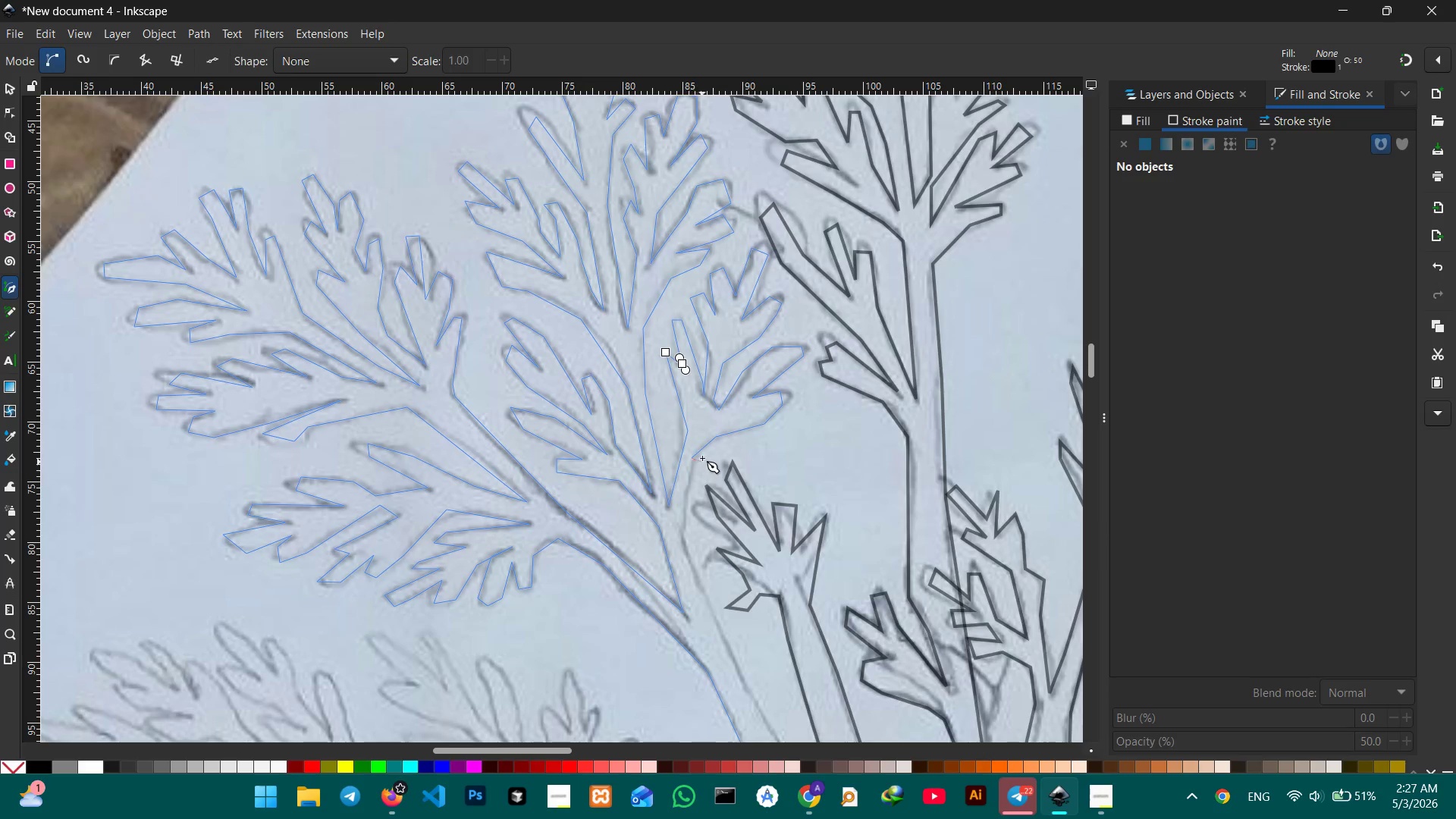 
scroll: coordinate [694, 441], scroll_direction: down, amount: 2.0
 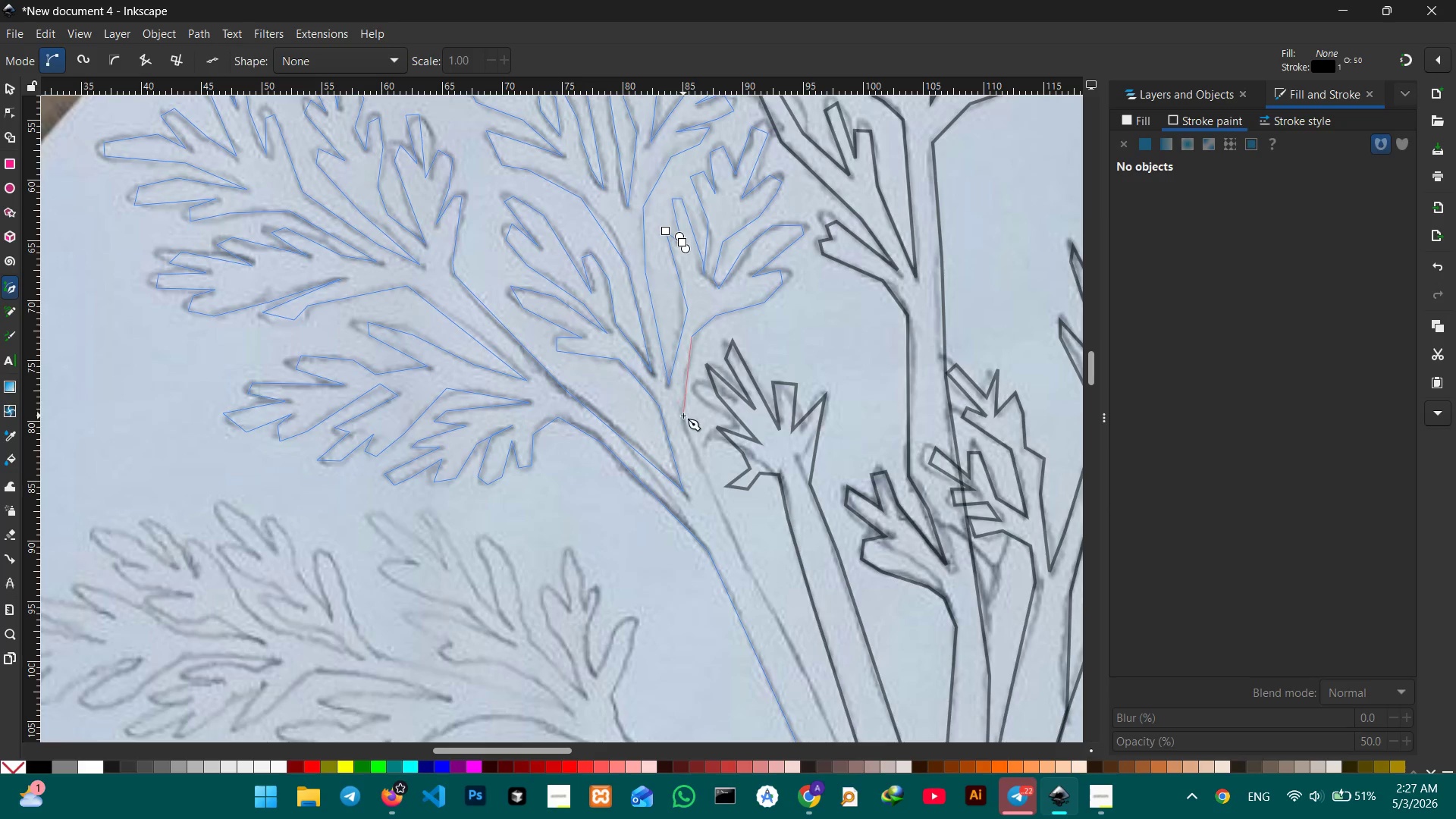 
left_click([681, 419])
 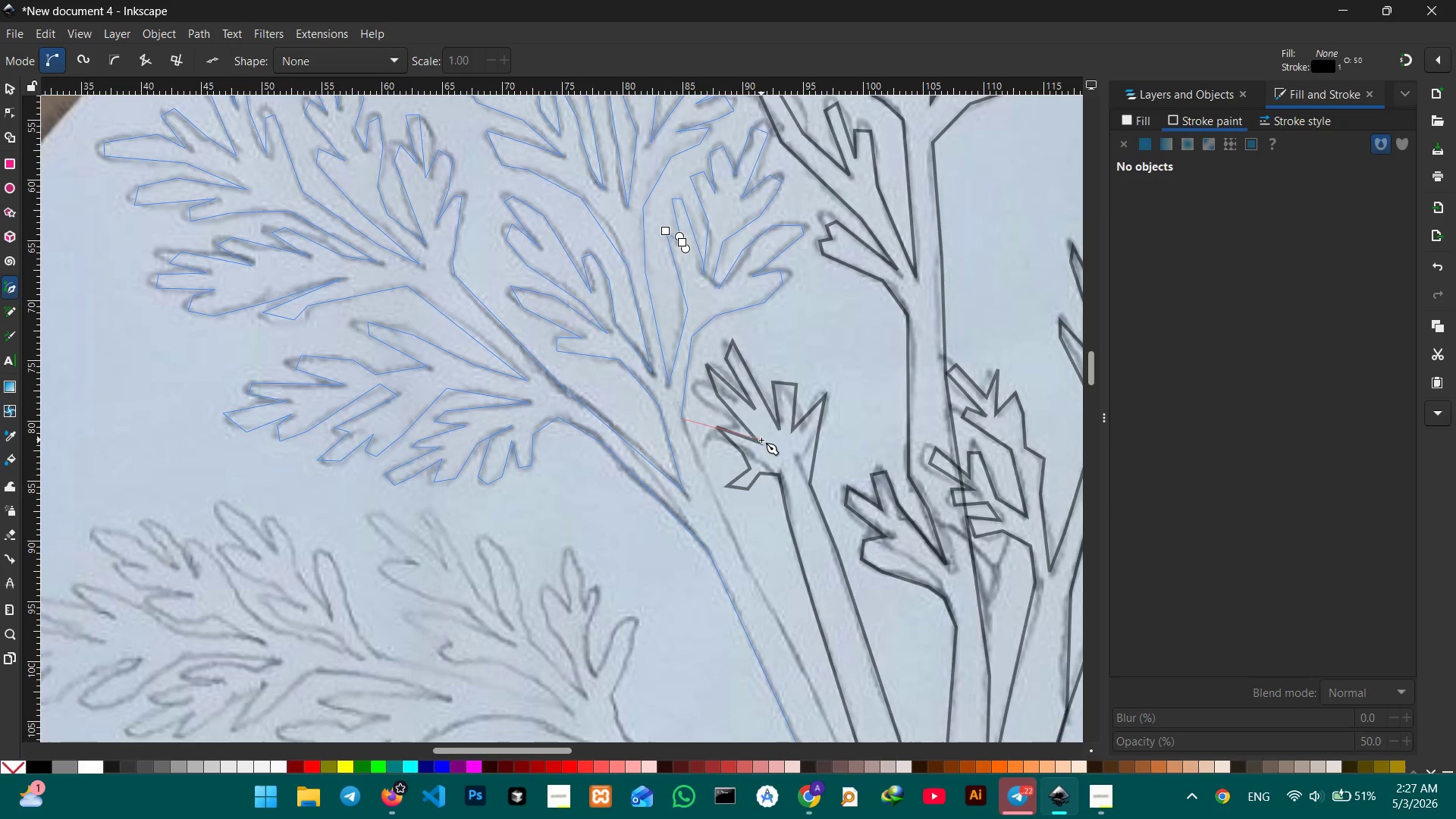 
scroll: coordinate [752, 433], scroll_direction: down, amount: 3.0
 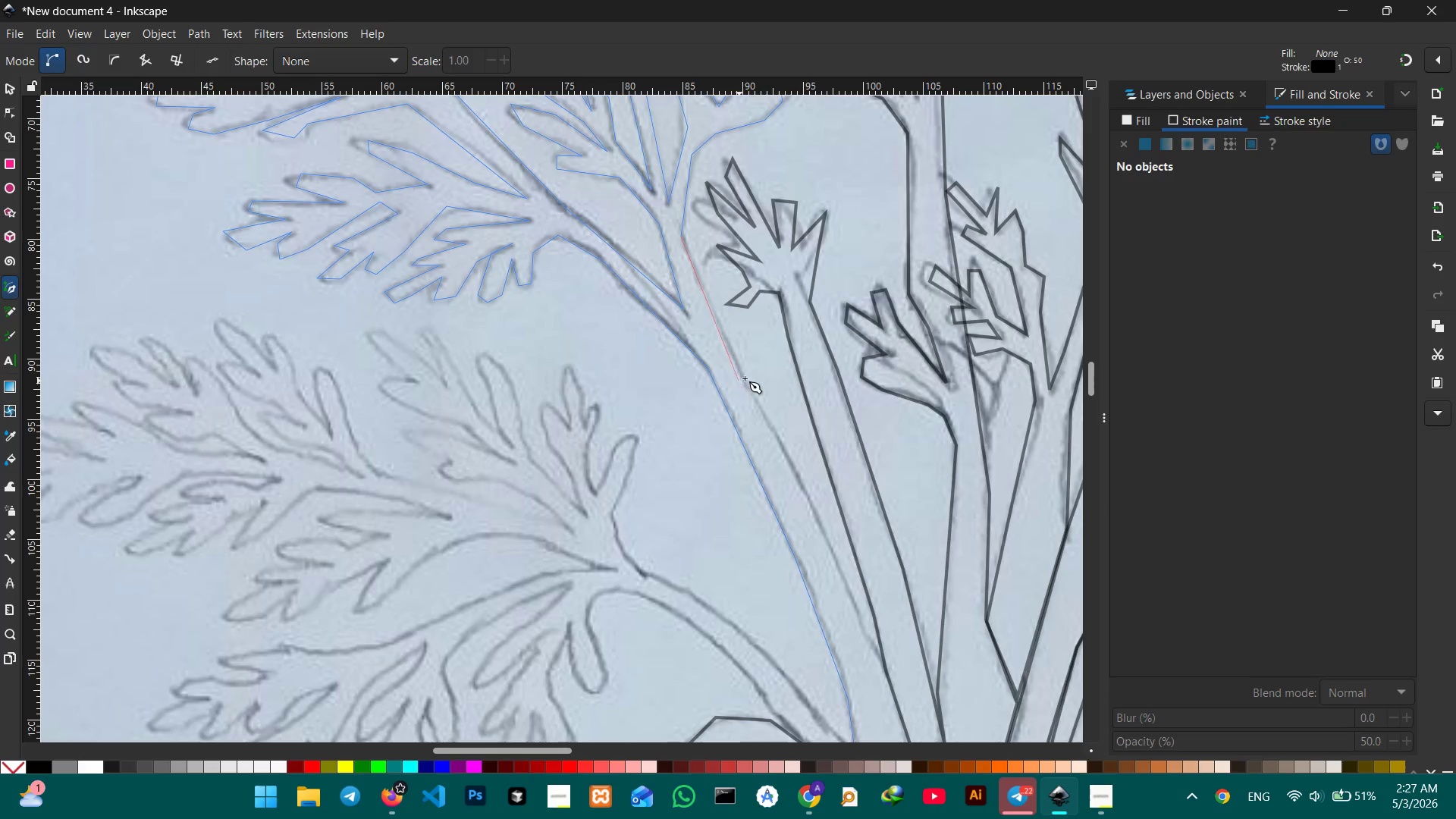 
left_click([745, 378])
 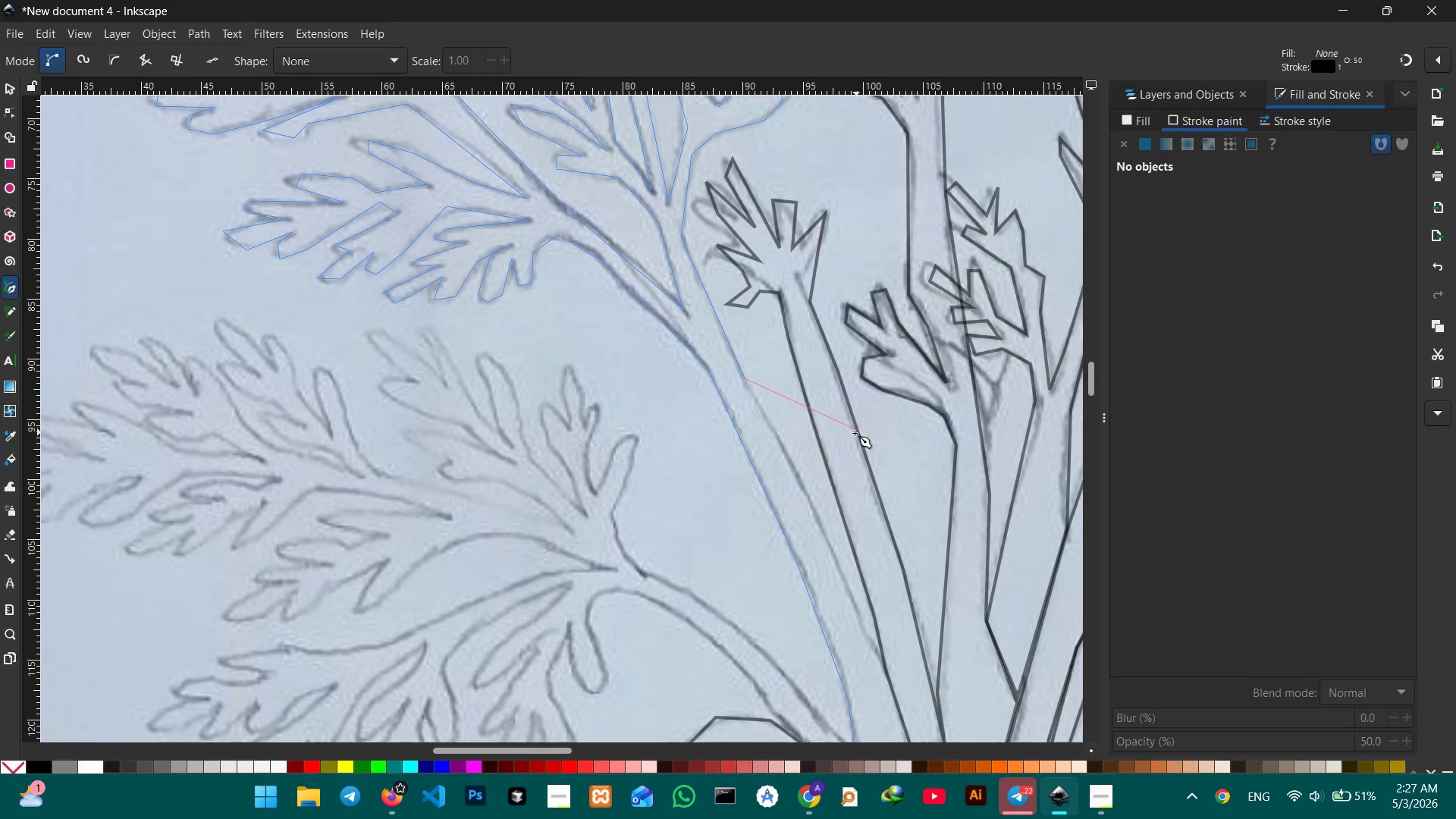 
scroll: coordinate [848, 433], scroll_direction: down, amount: 3.0
 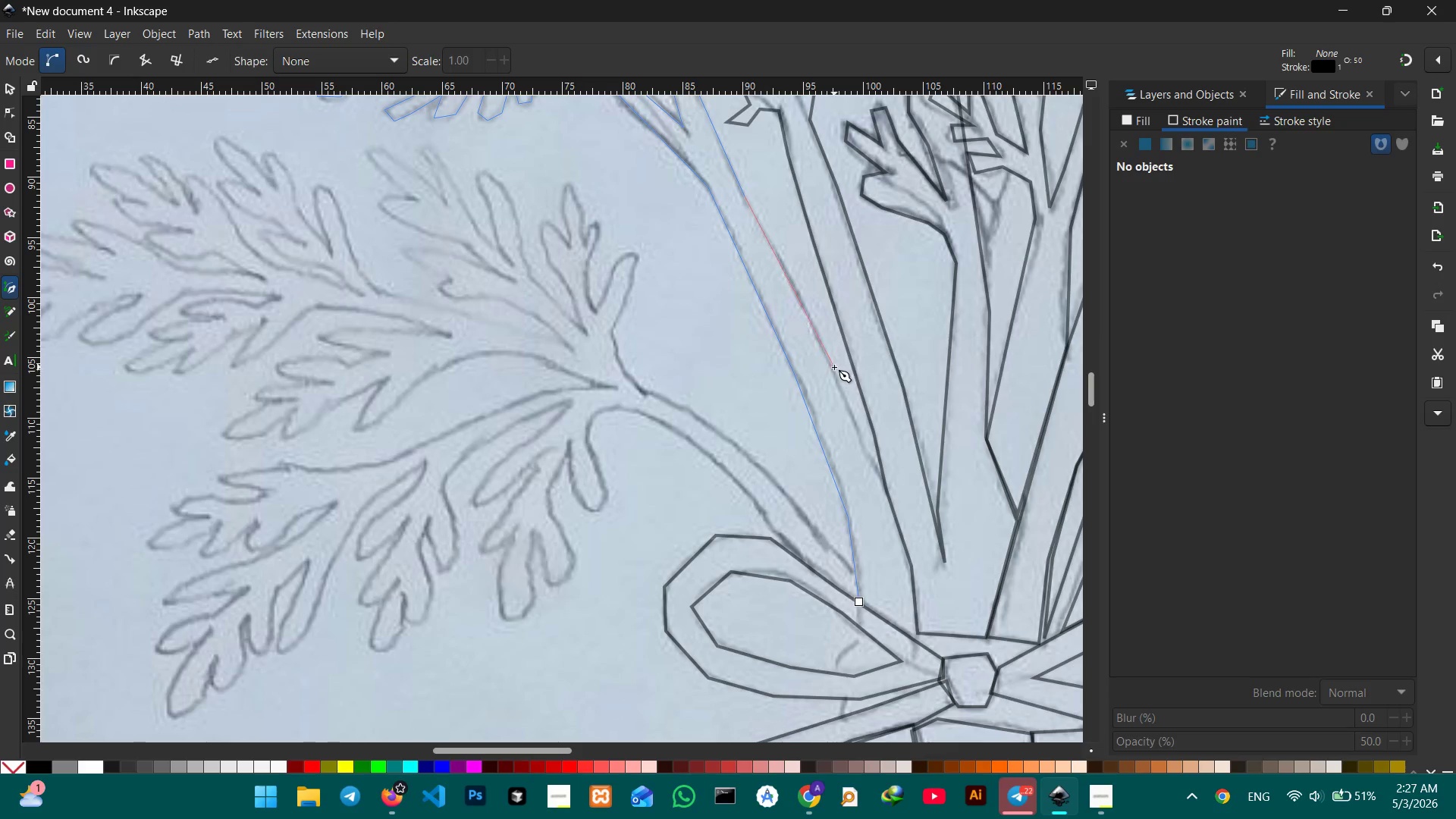 
left_click([834, 367])
 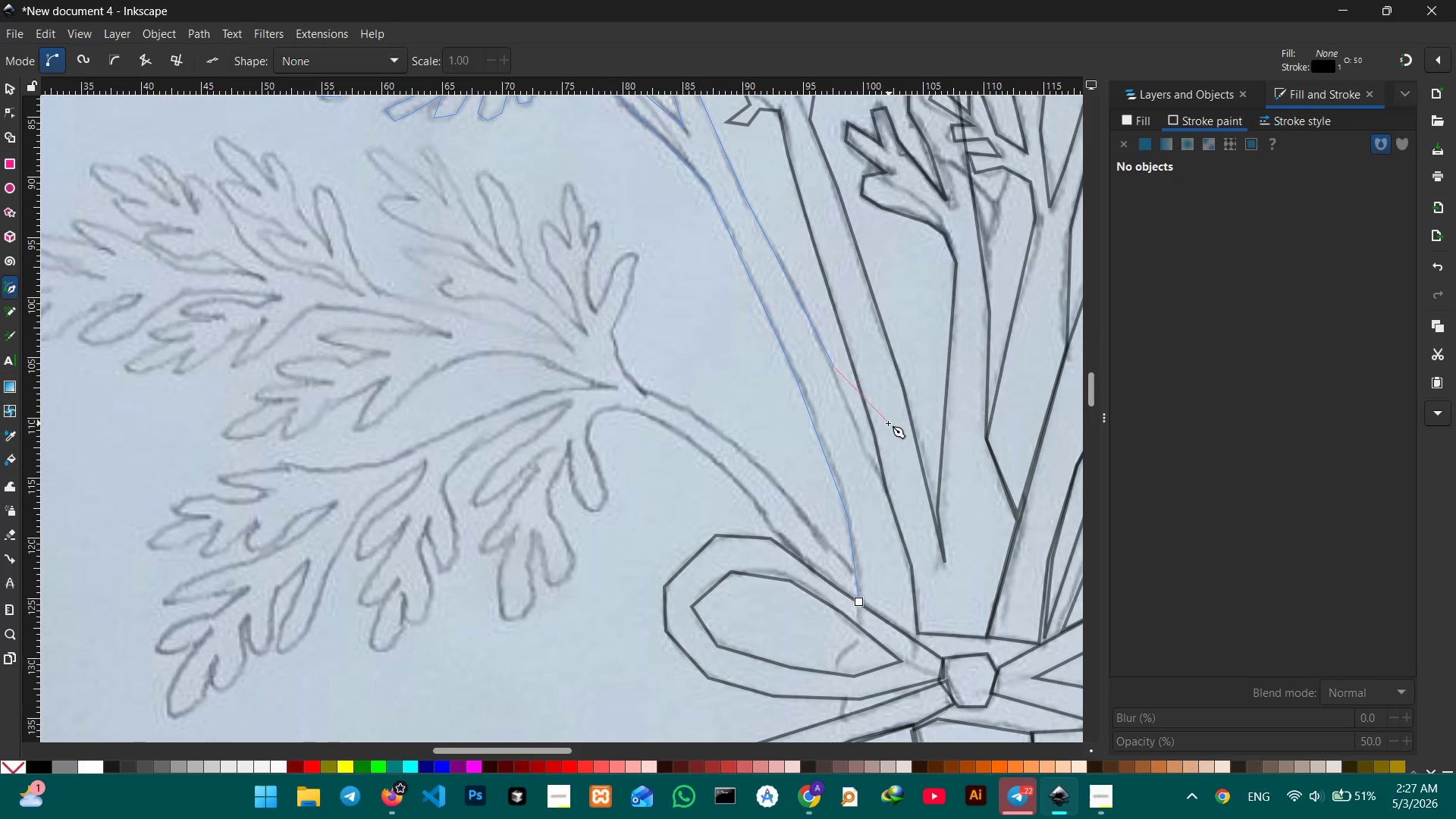 
scroll: coordinate [885, 423], scroll_direction: down, amount: 1.0
 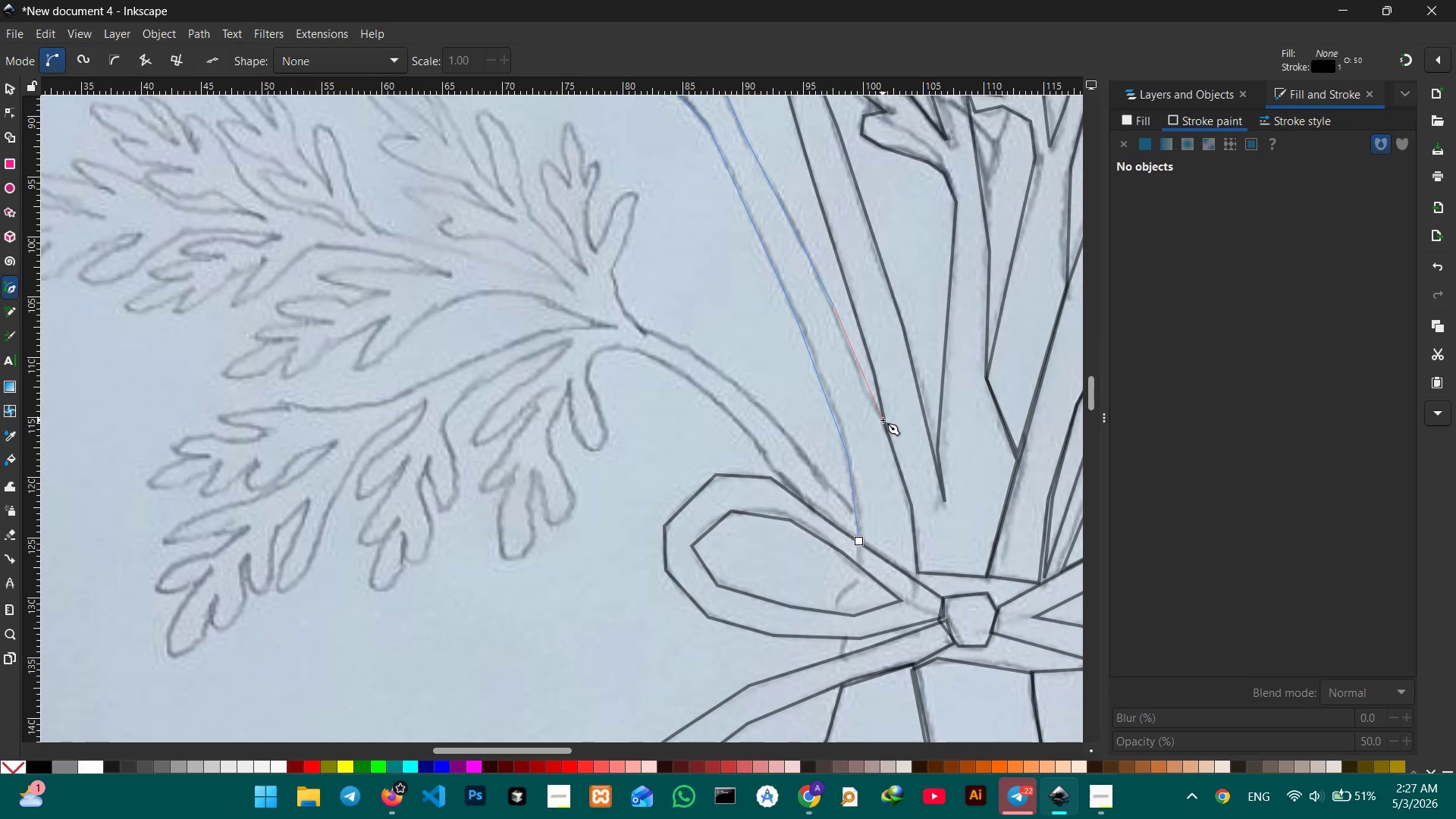 
left_click([883, 420])
 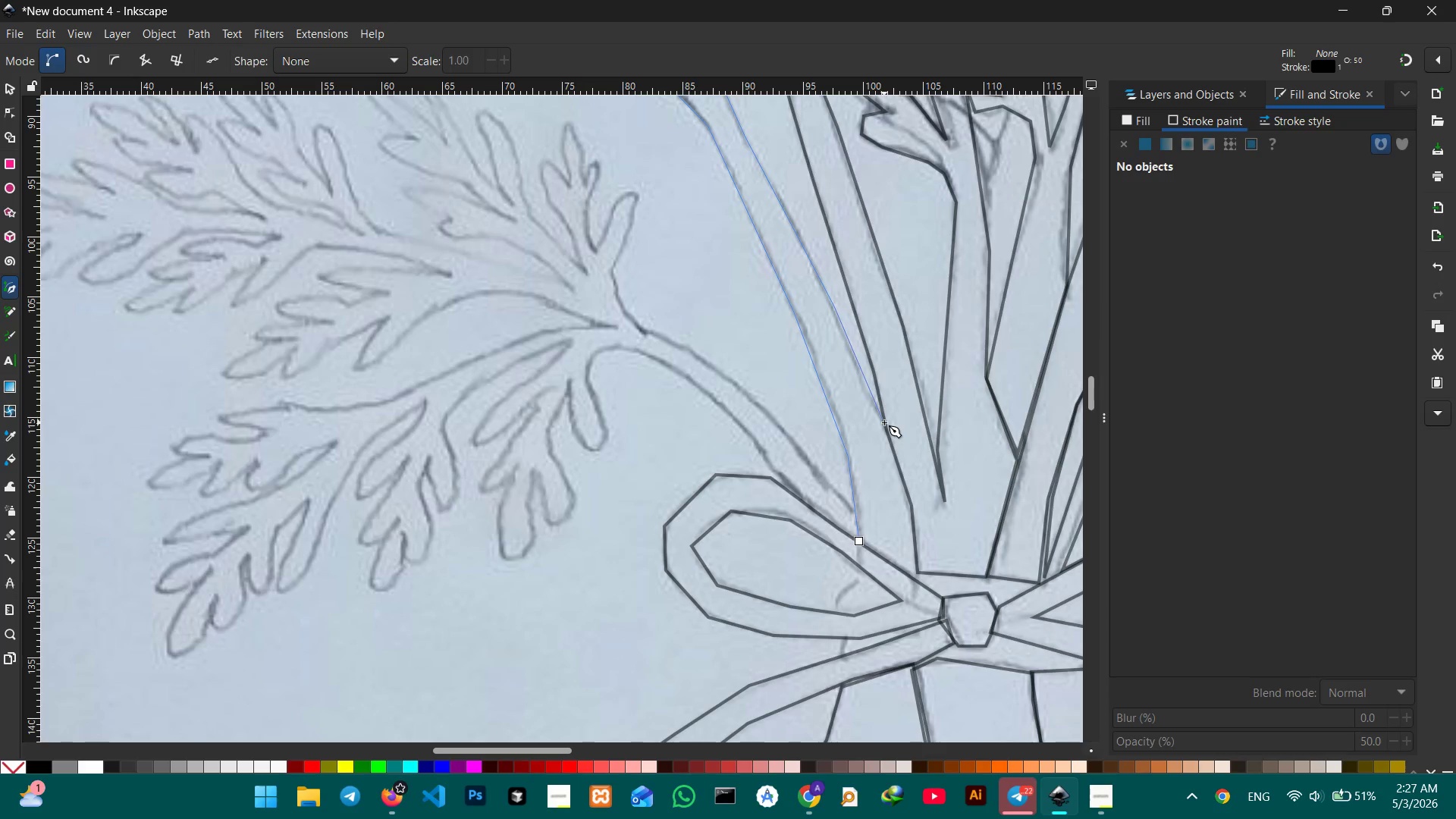 
scroll: coordinate [884, 423], scroll_direction: down, amount: 3.0
 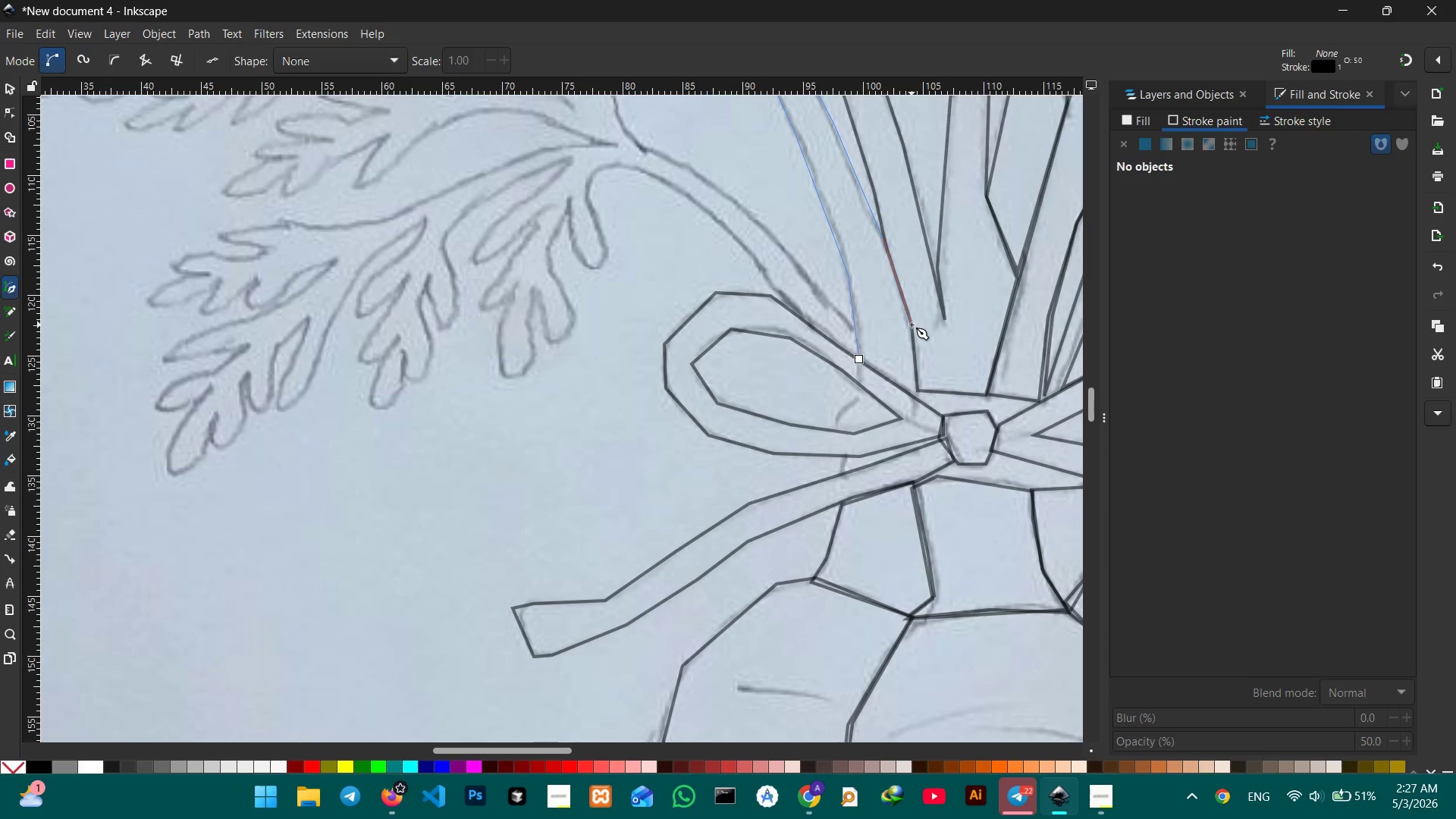 
left_click([912, 325])
 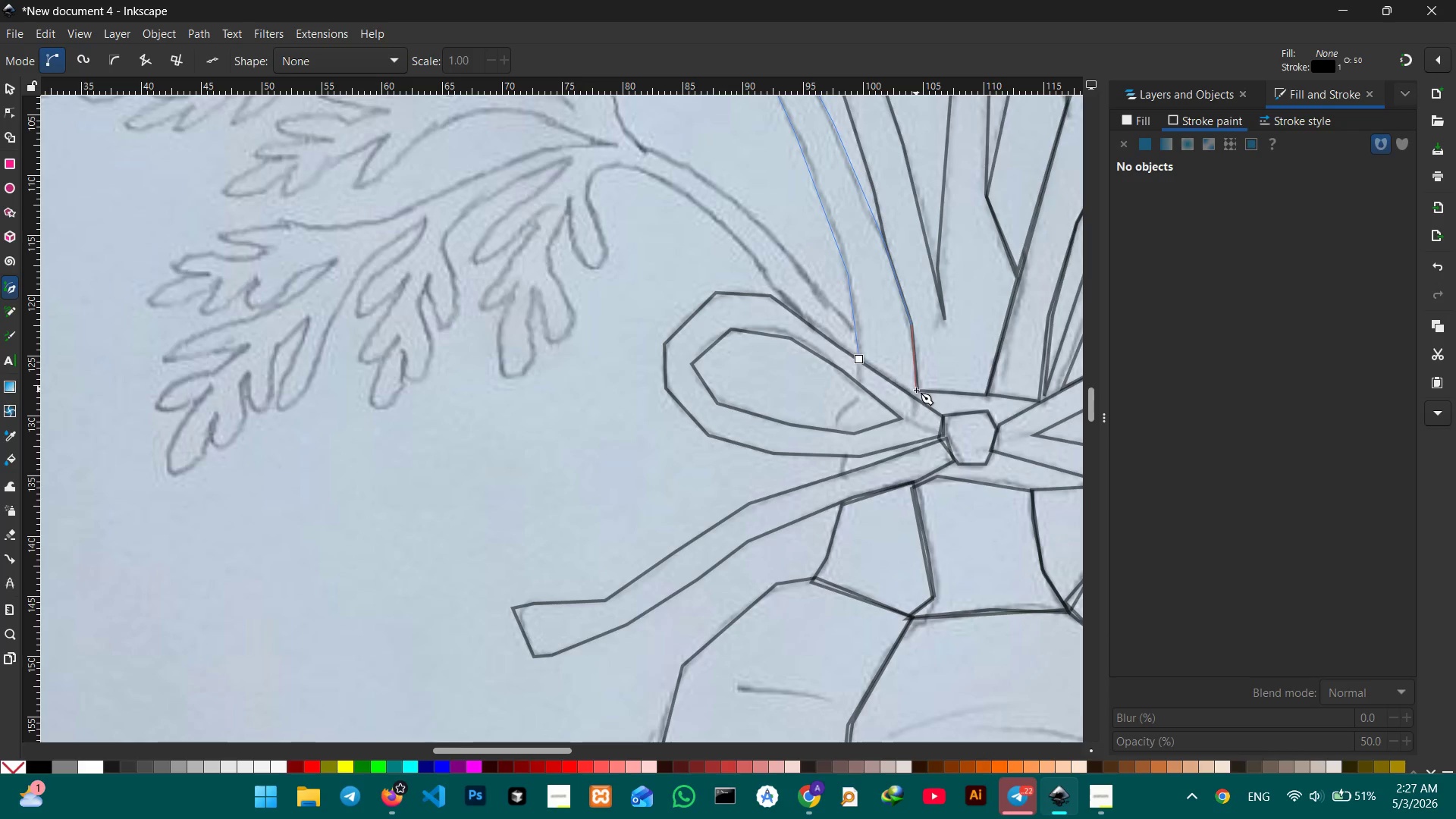 
left_click([917, 391])
 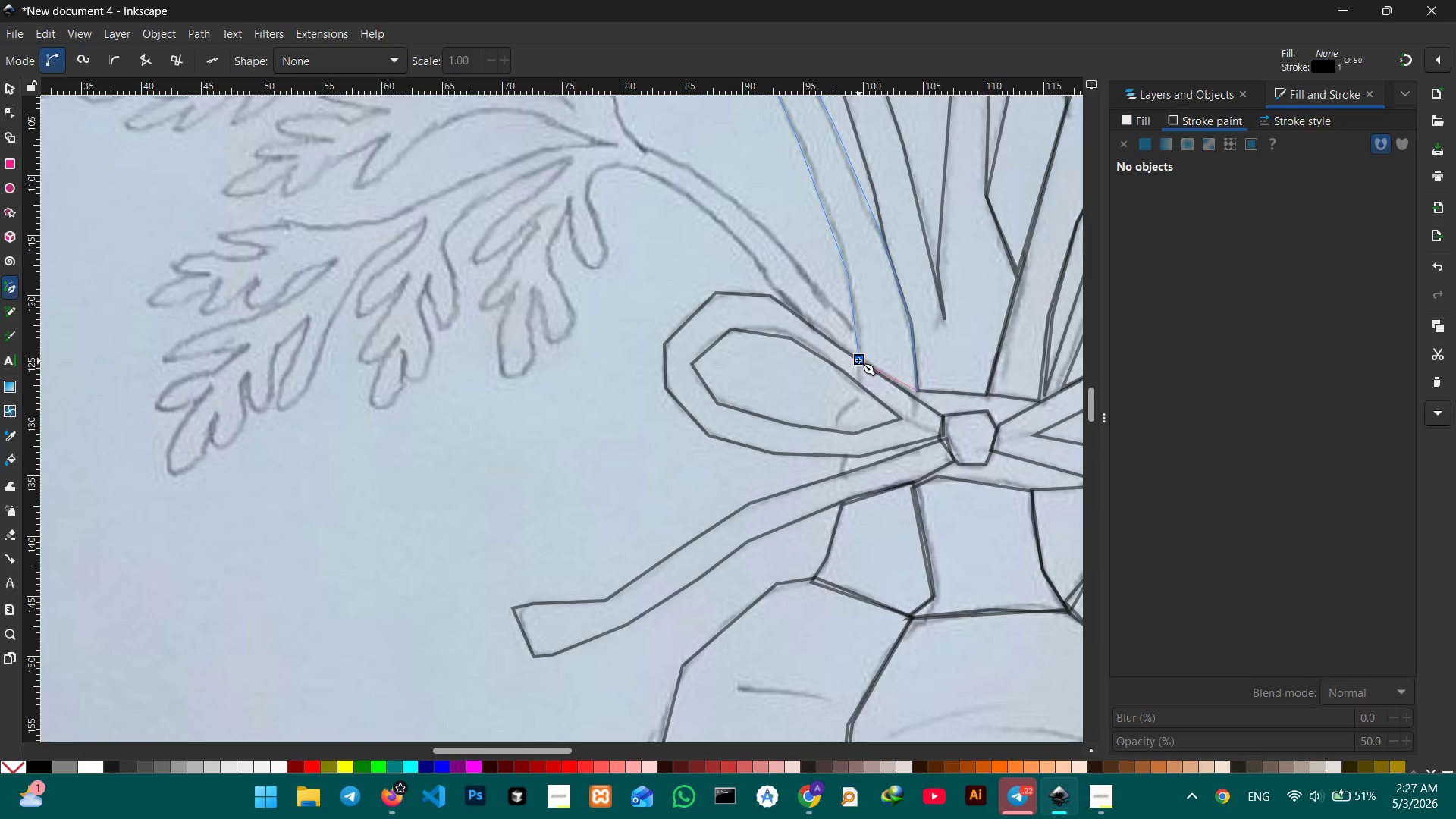 
left_click([858, 360])
 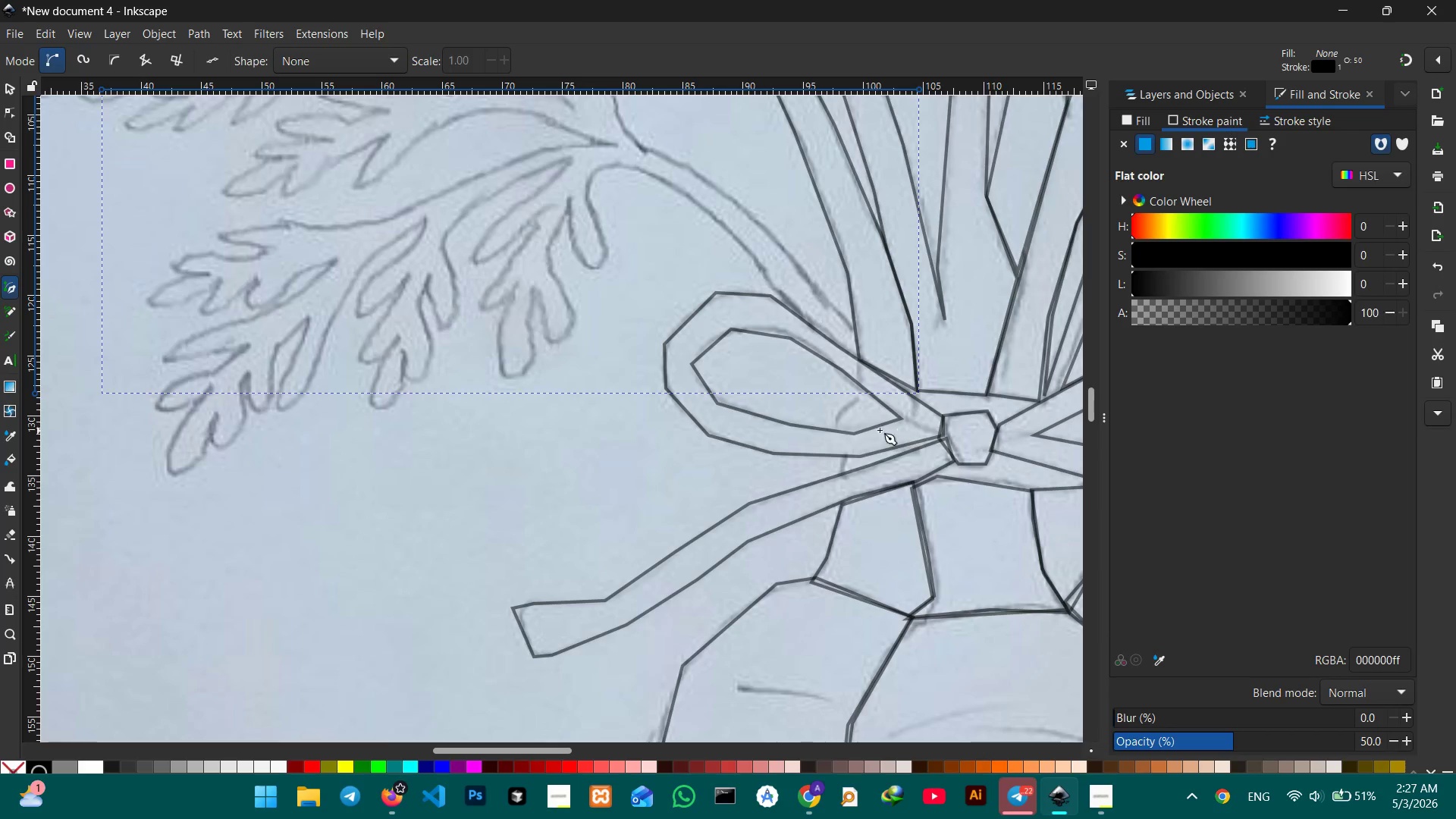 
scroll: coordinate [863, 434], scroll_direction: up, amount: 2.0
 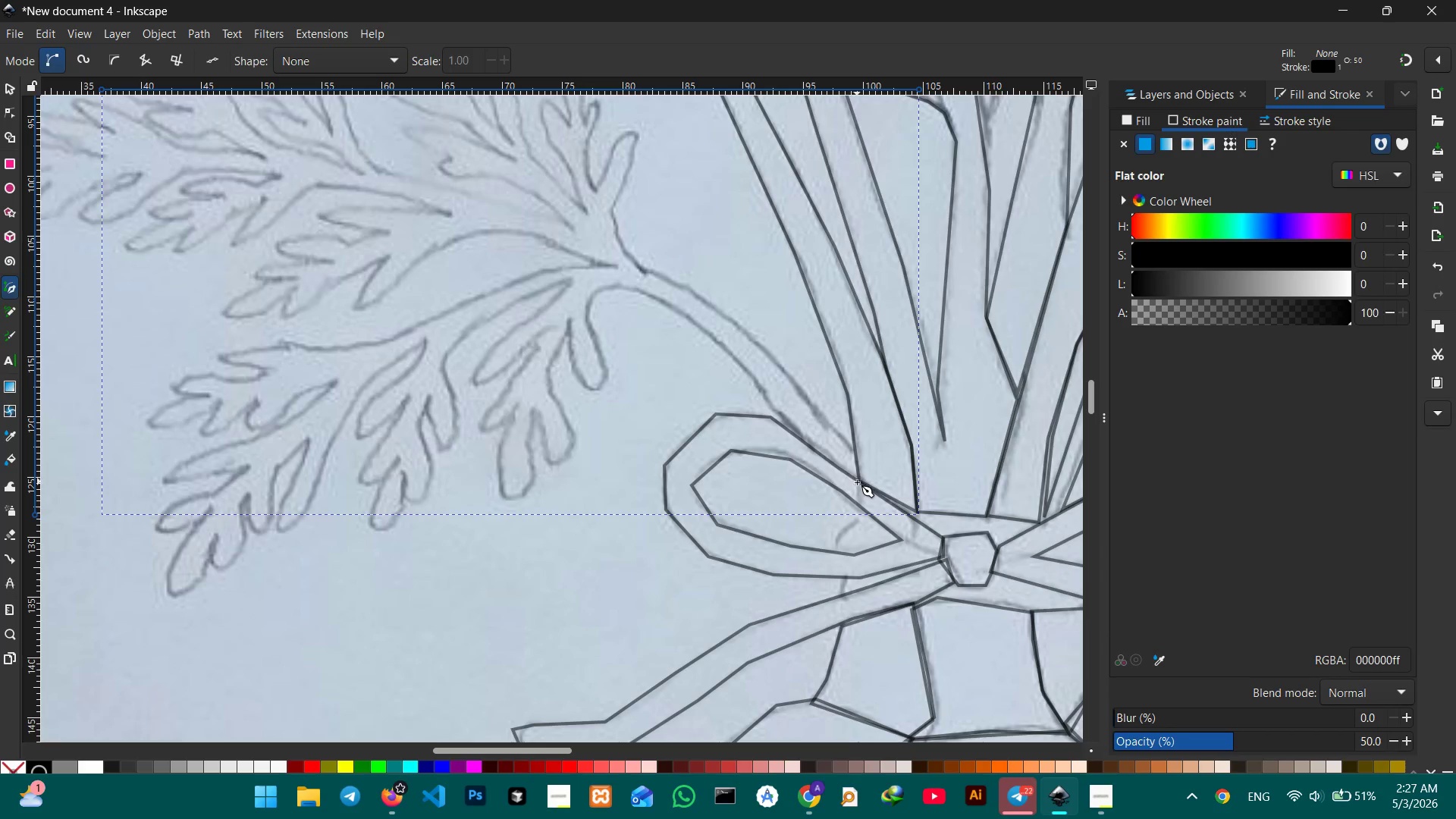 
left_click([857, 479])
 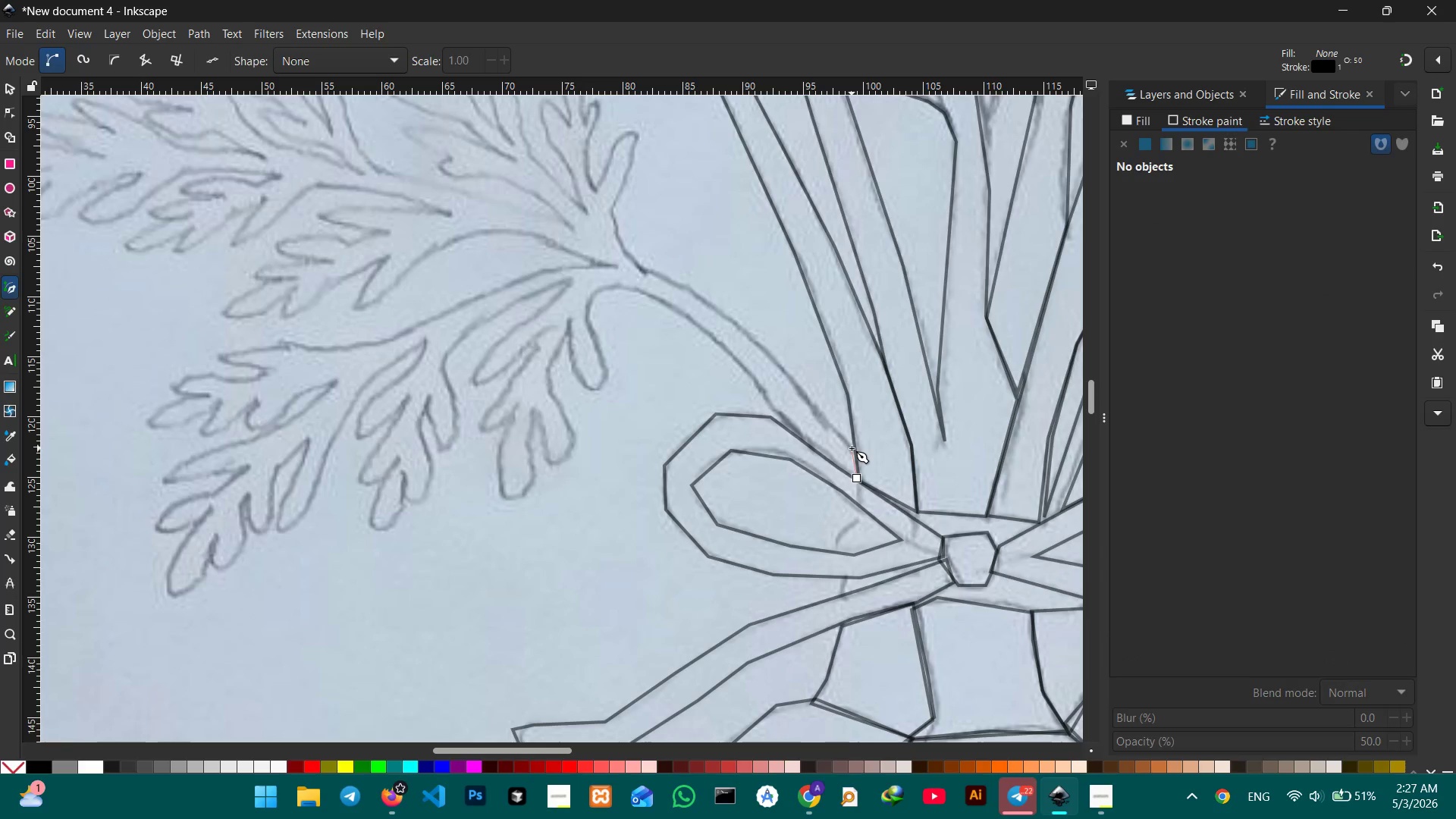 
left_click([852, 448])
 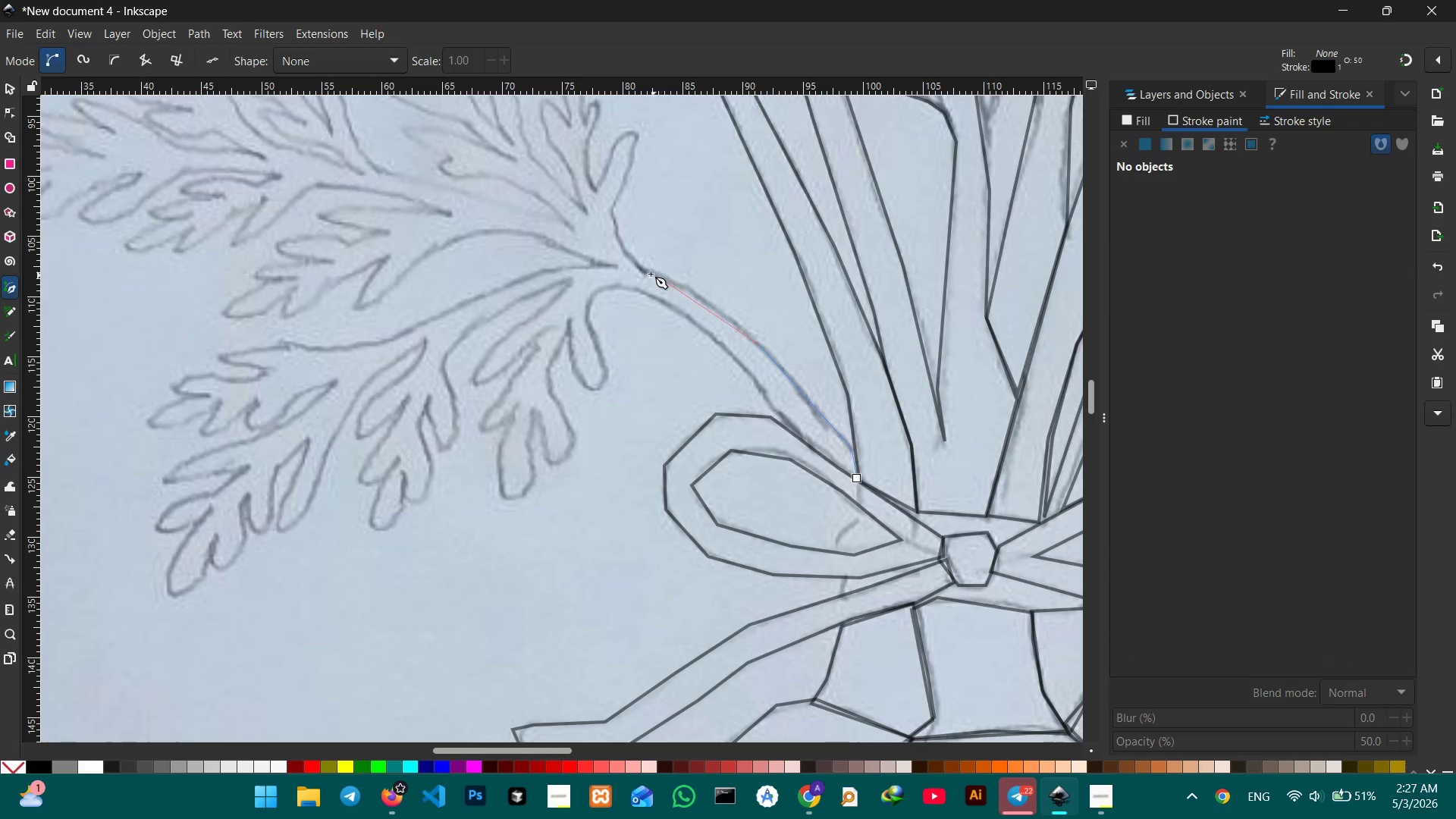 
left_click([664, 277])
 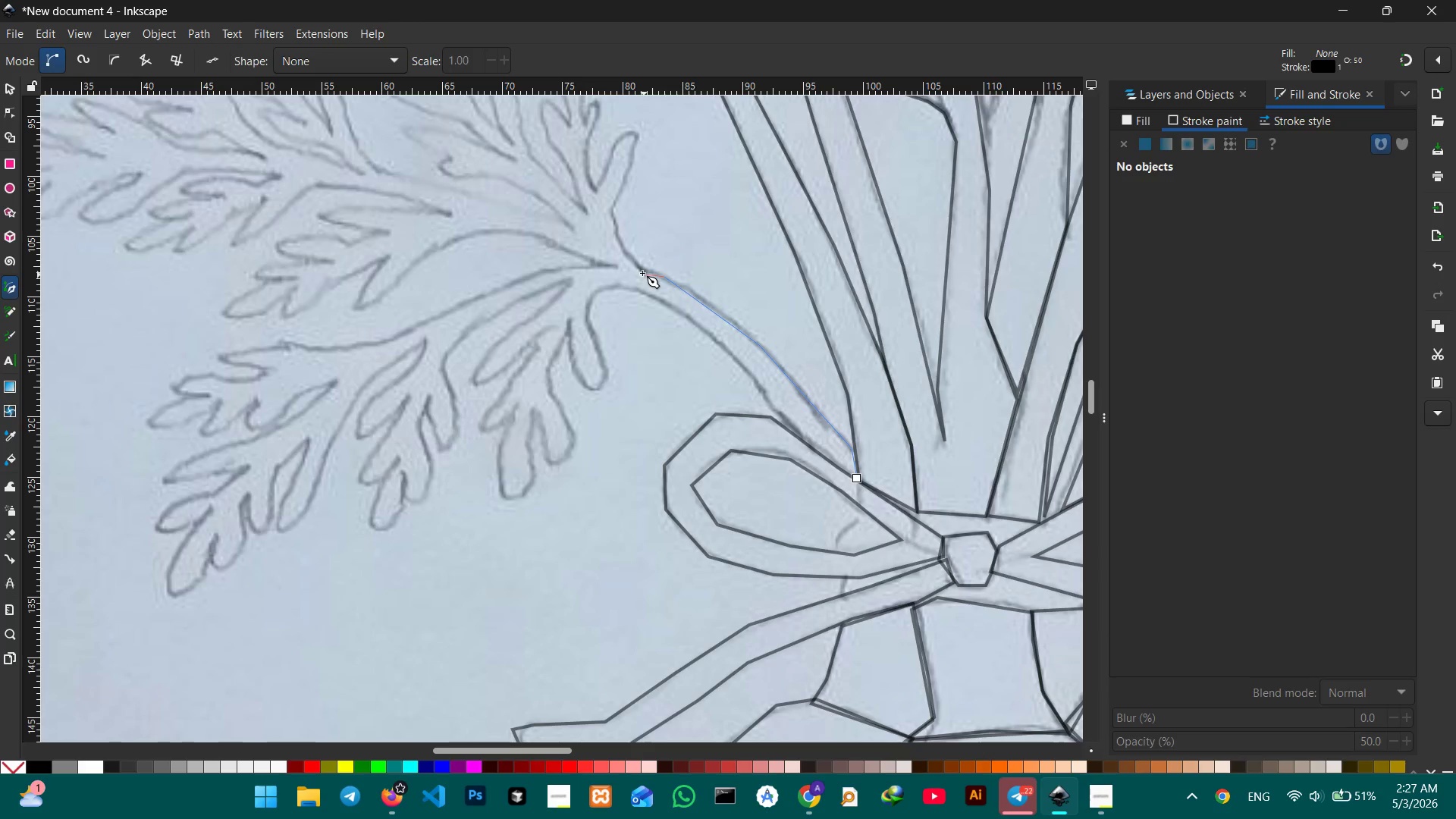 
left_click([641, 272])
 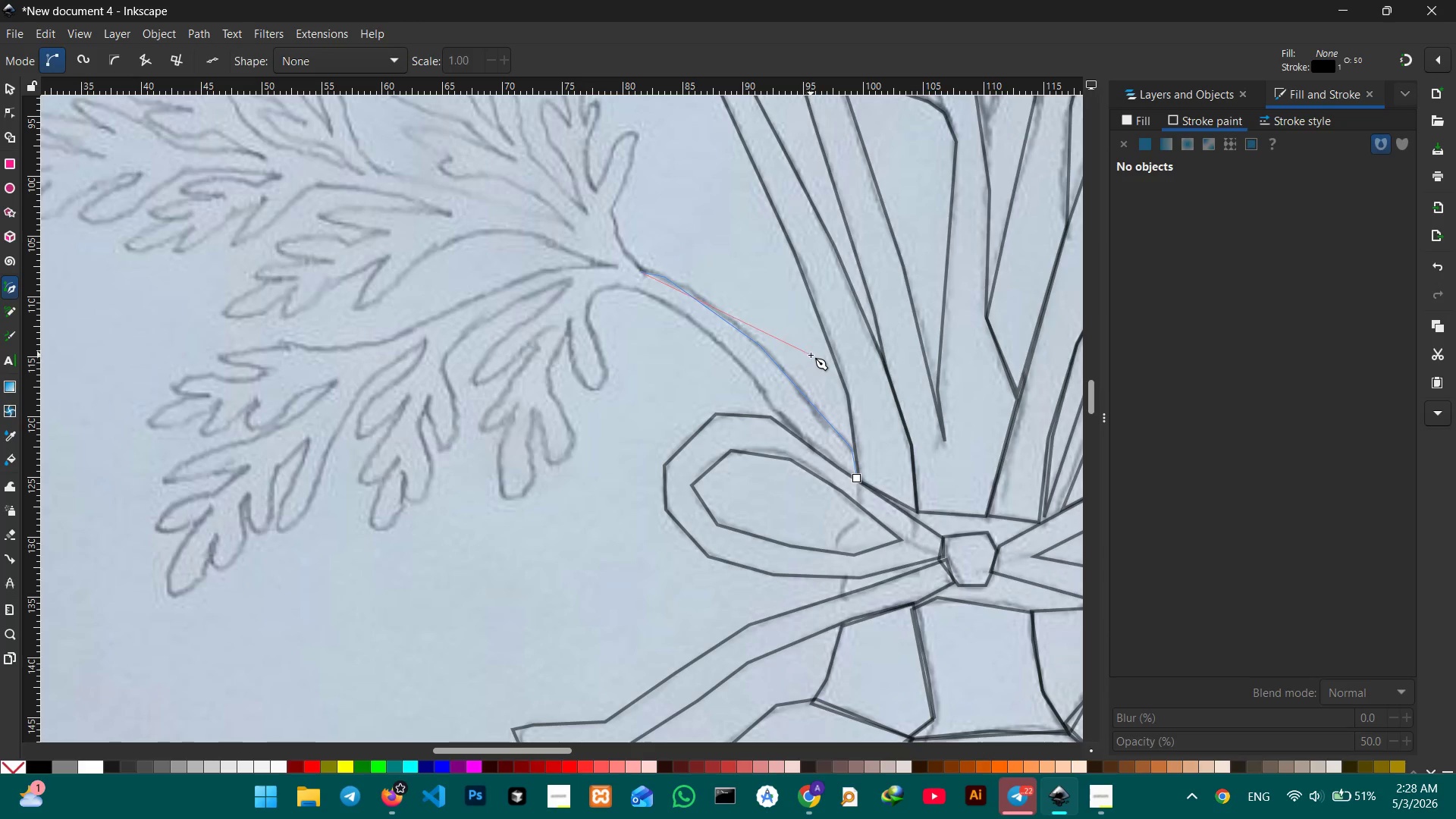 
scroll: coordinate [805, 354], scroll_direction: up, amount: 2.0
 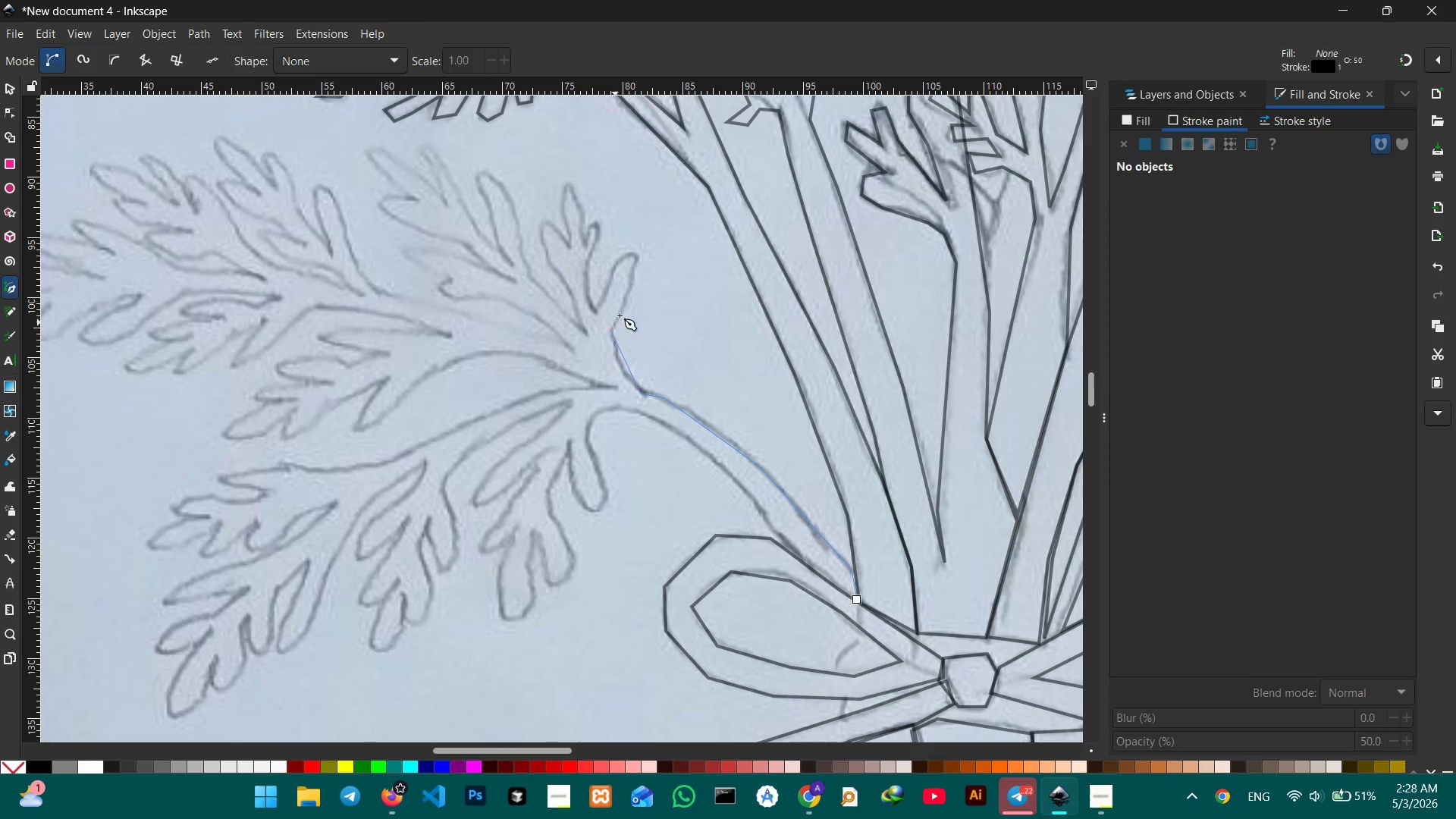 
left_click([635, 254])
 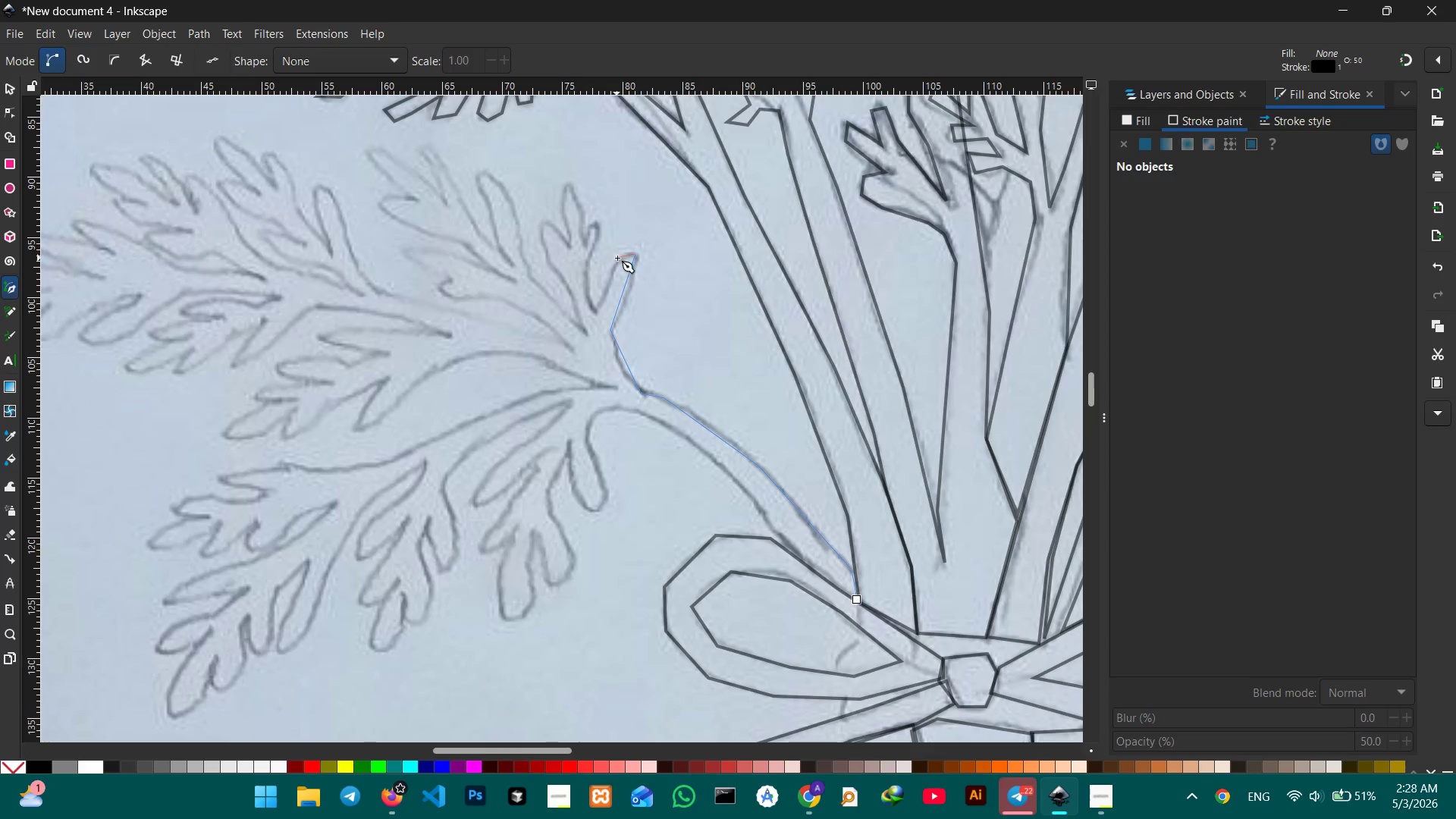 
left_click([618, 258])
 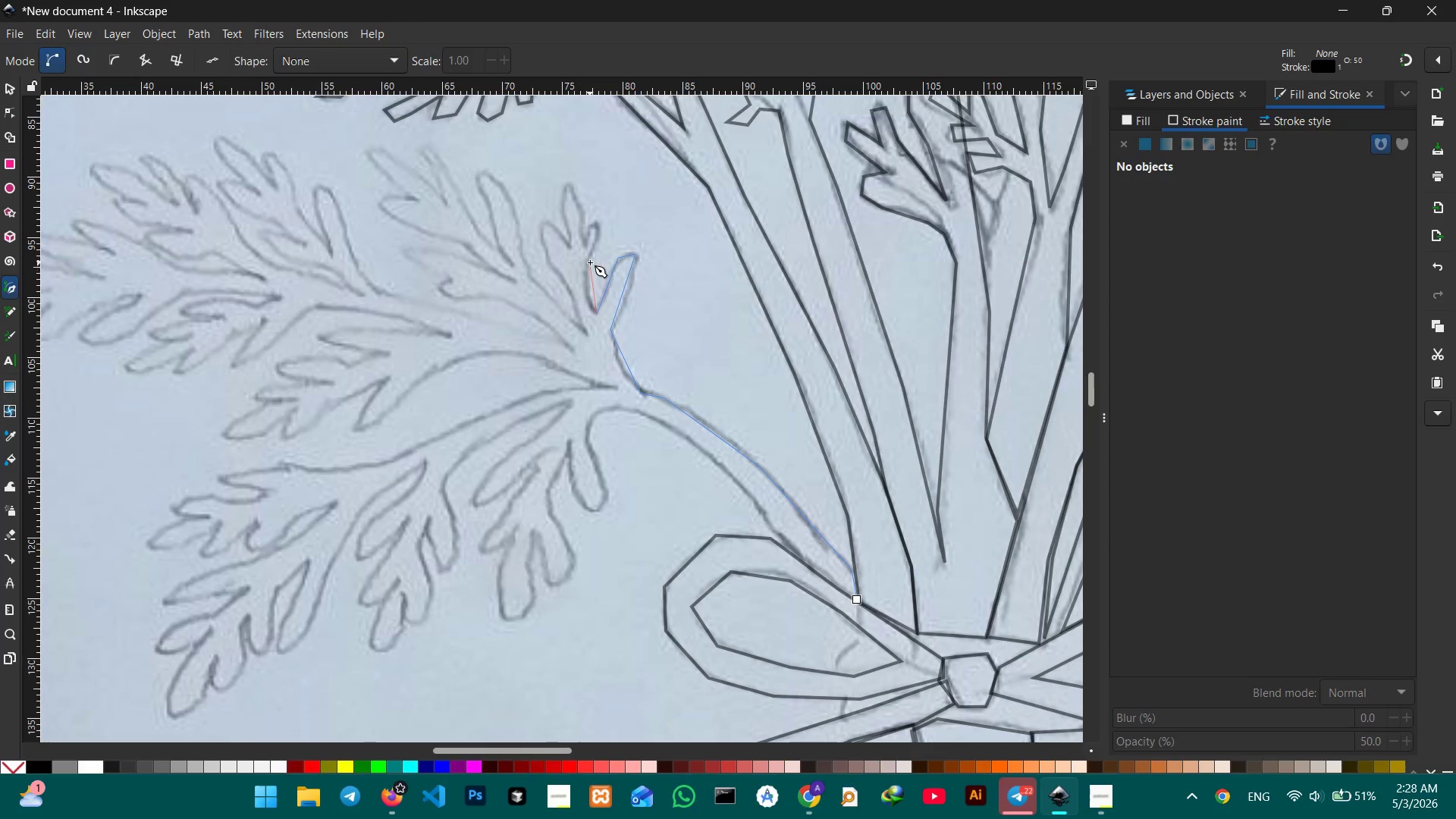 
left_click([587, 262])
 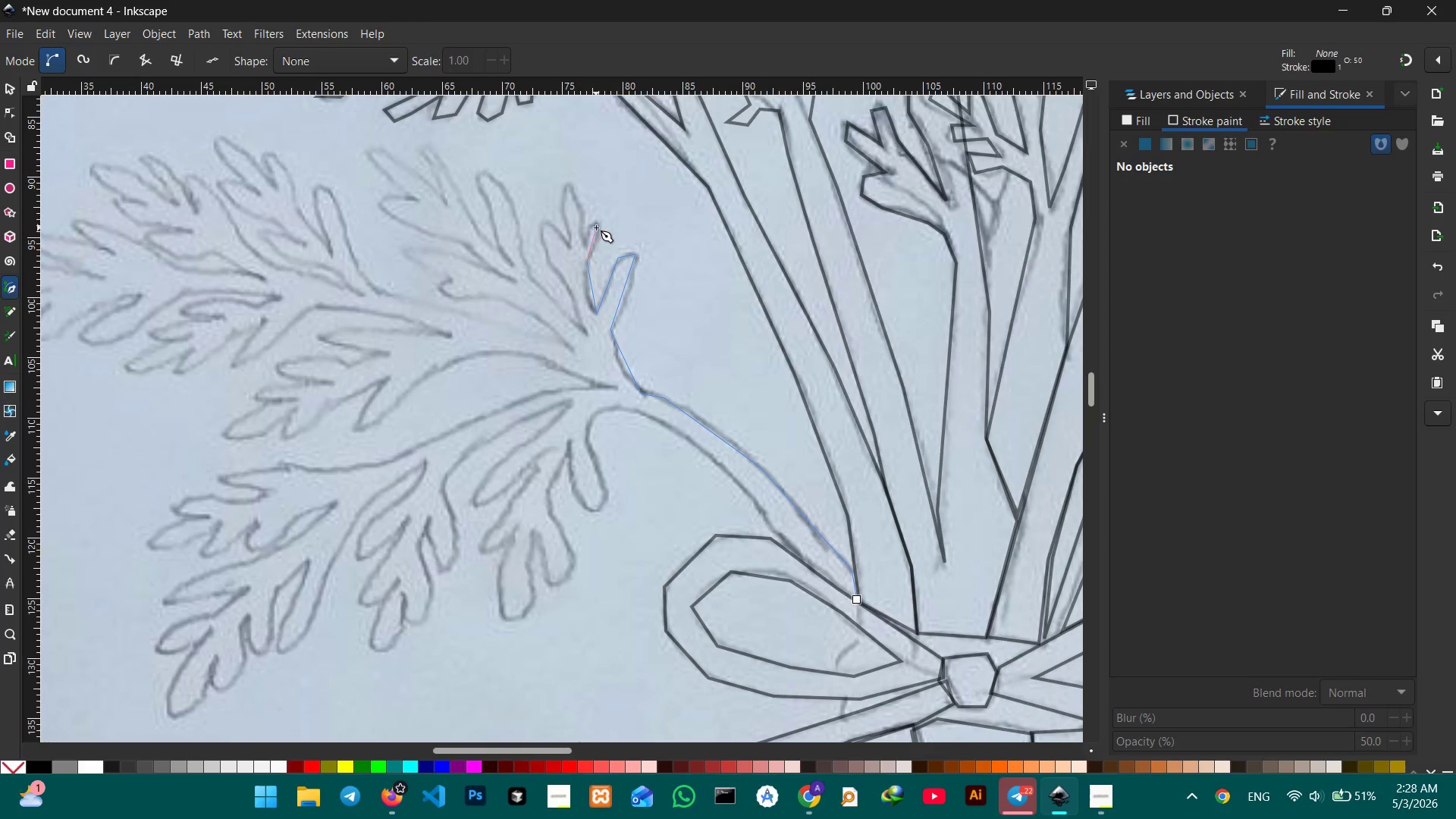 
left_click([596, 228])
 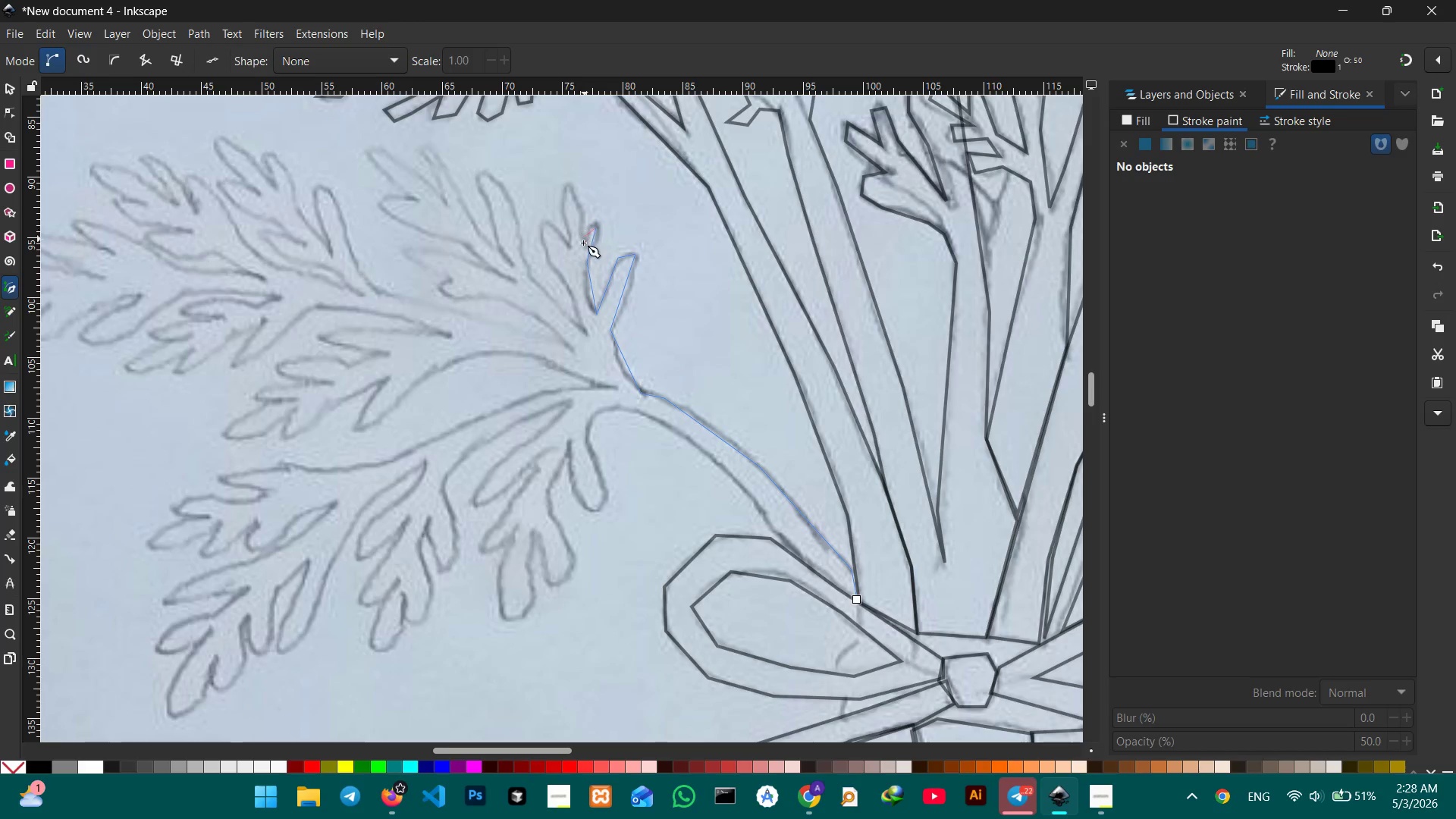 
left_click([582, 246])
 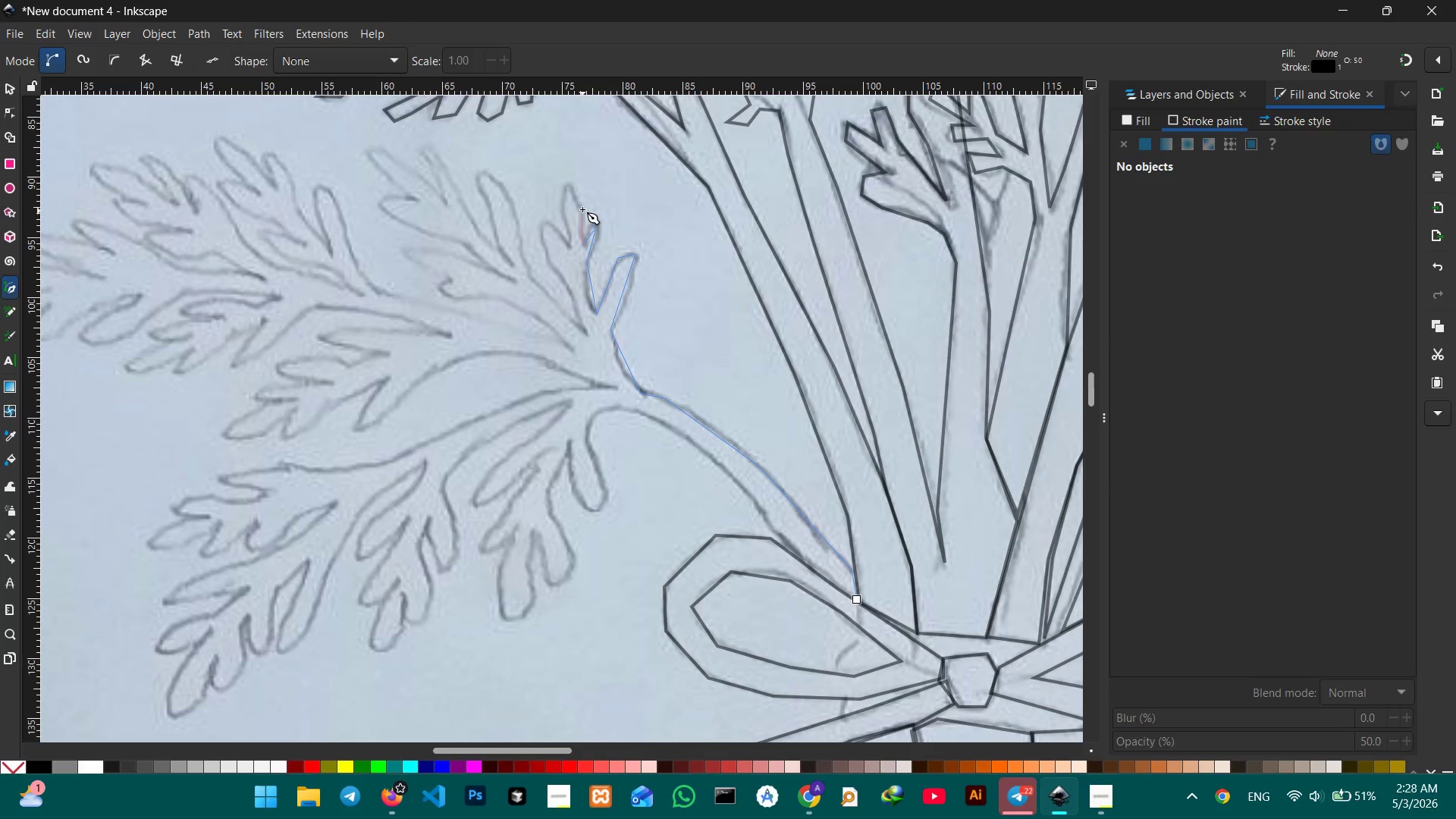 
double_click([582, 207])
 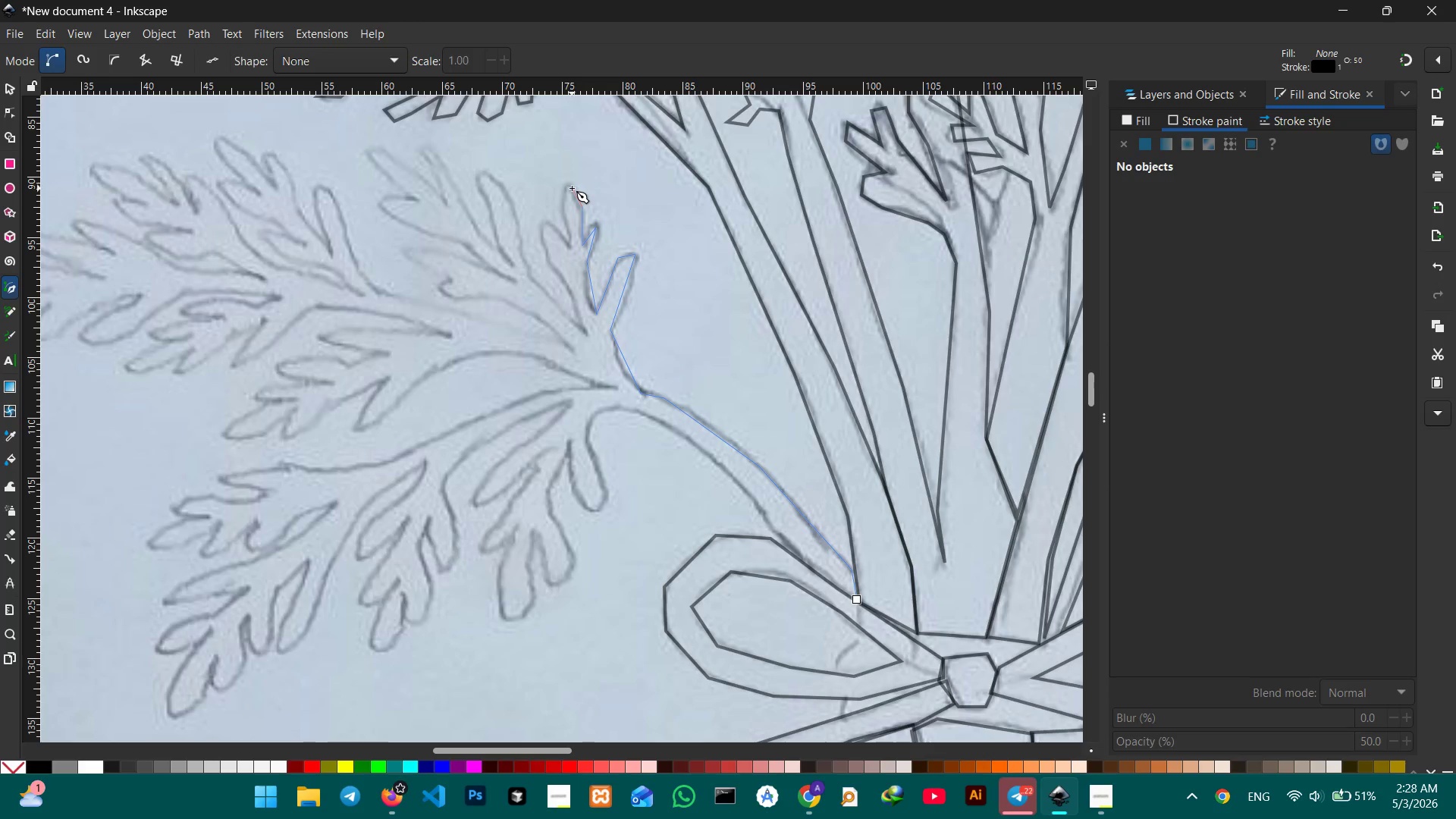 
triple_click([572, 188])
 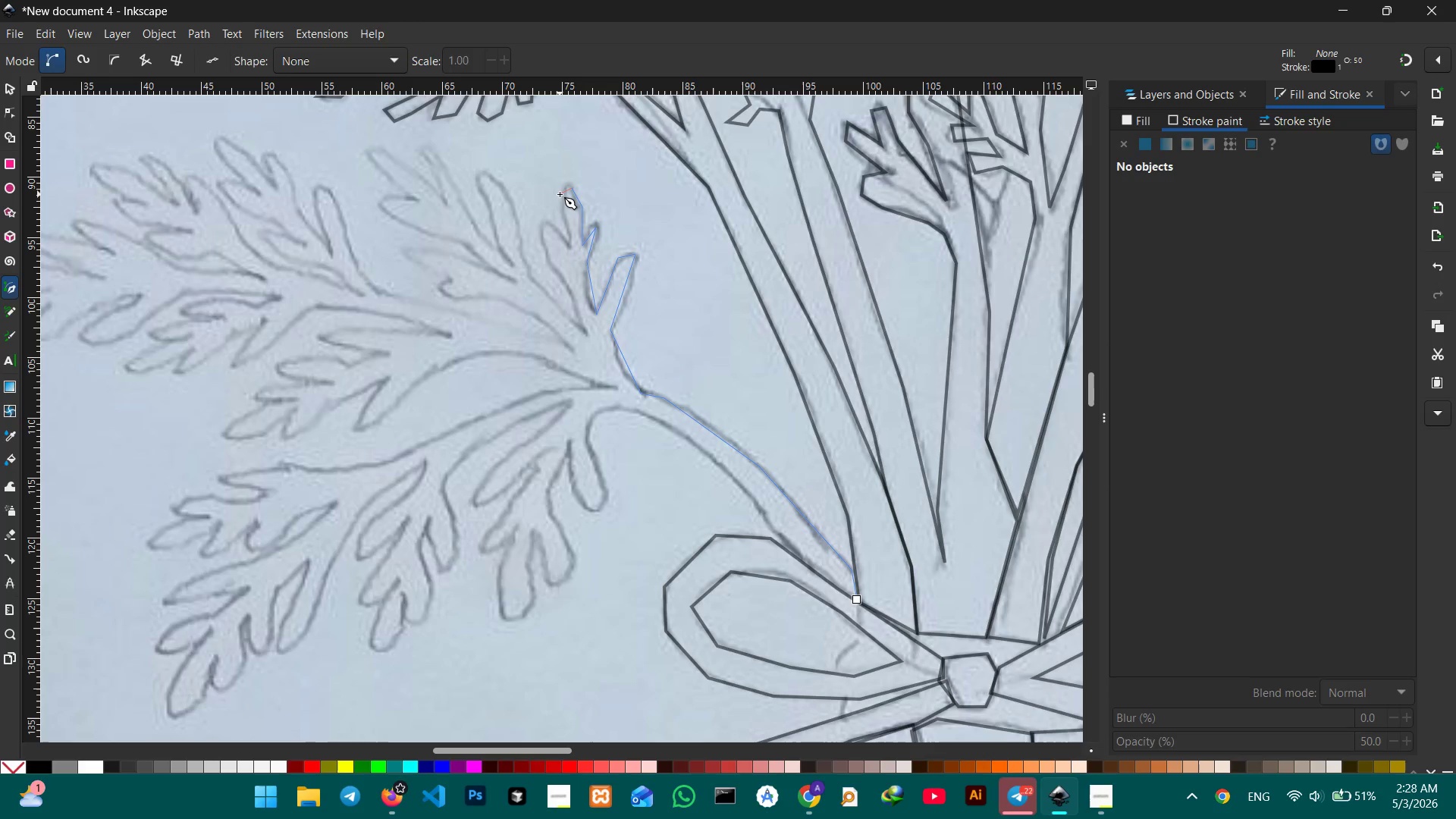 
triple_click([560, 194])
 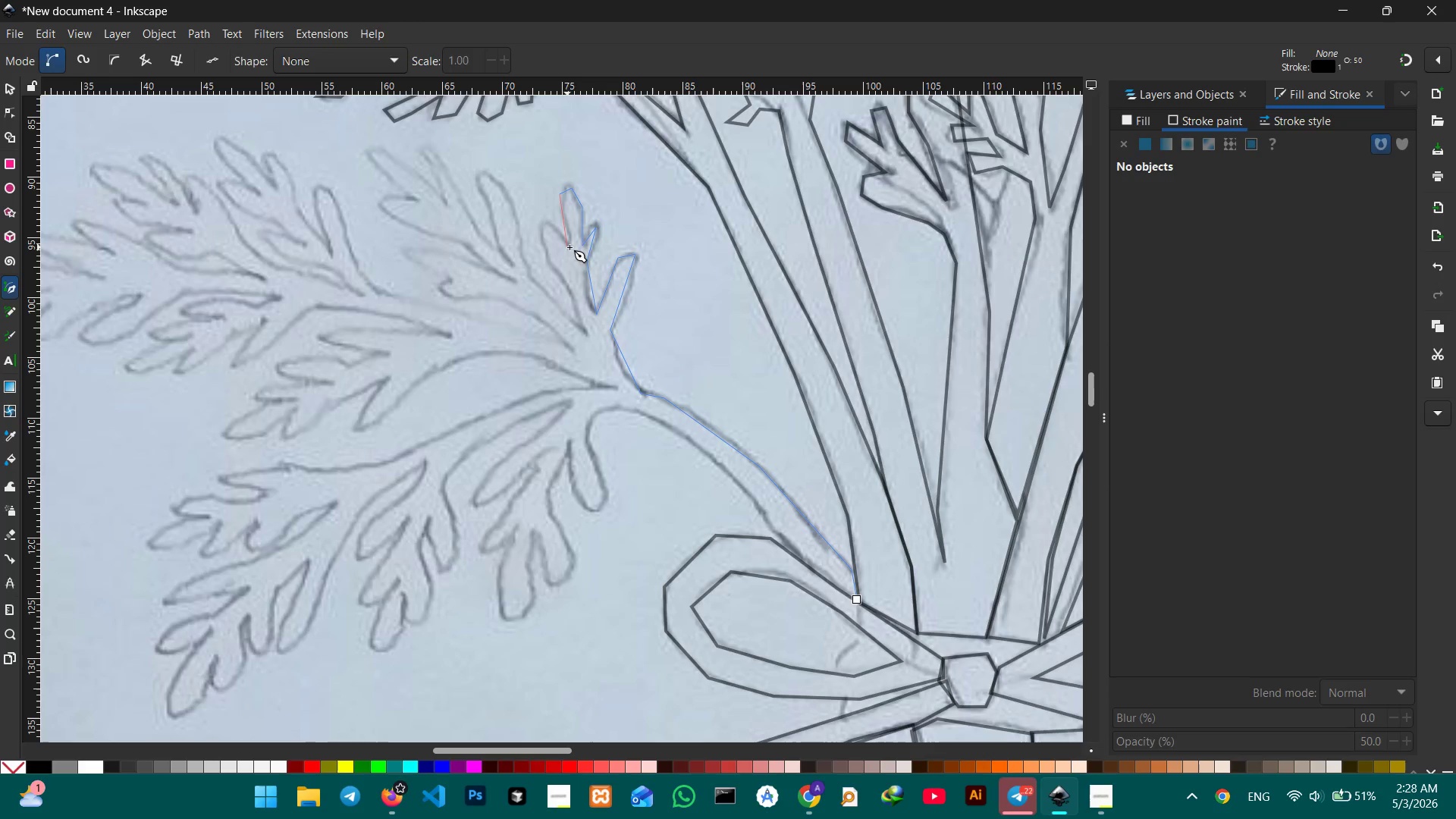 
left_click([570, 247])
 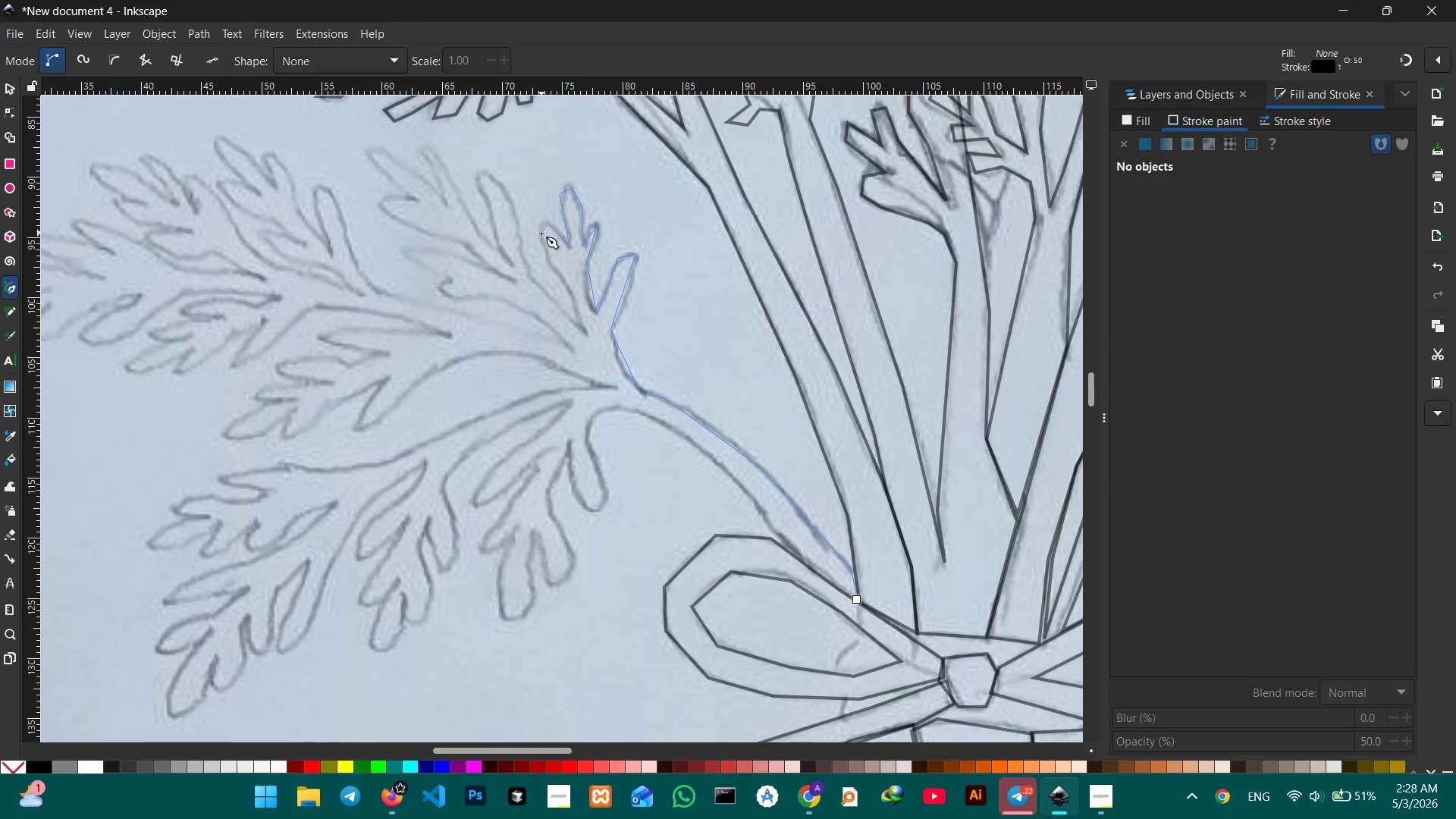 
triple_click([541, 236])
 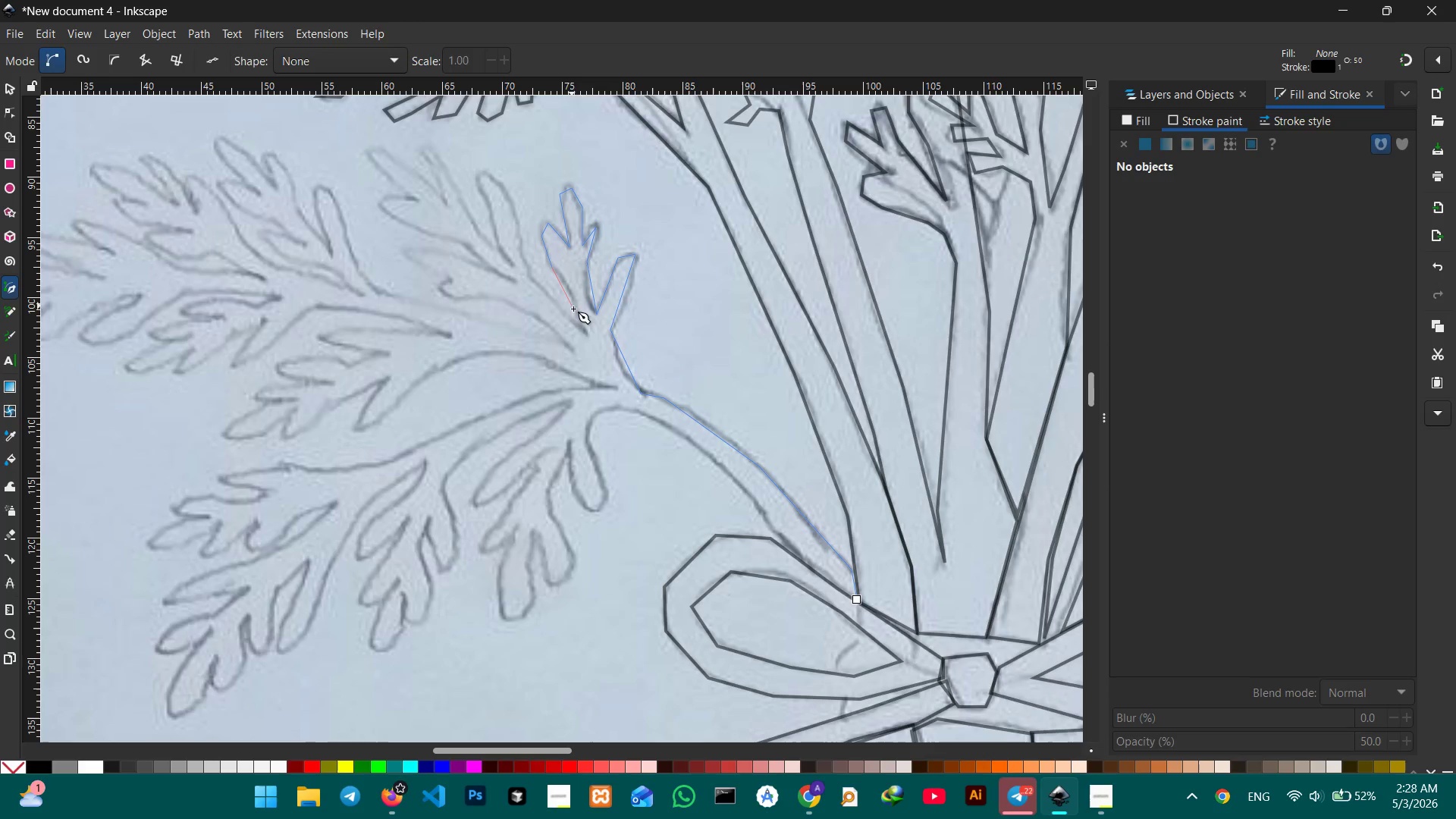 
left_click([582, 328])
 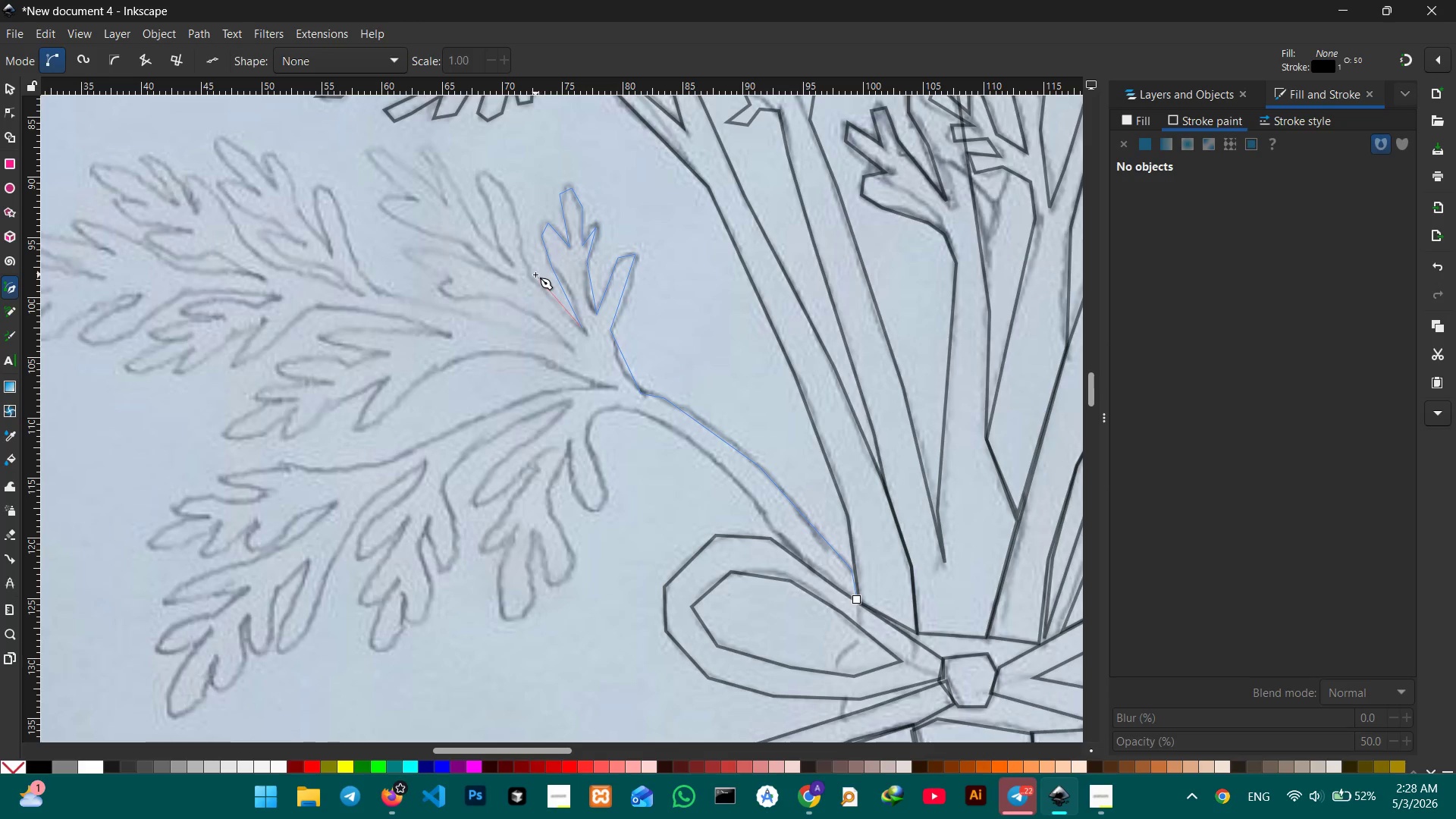 
left_click([530, 275])
 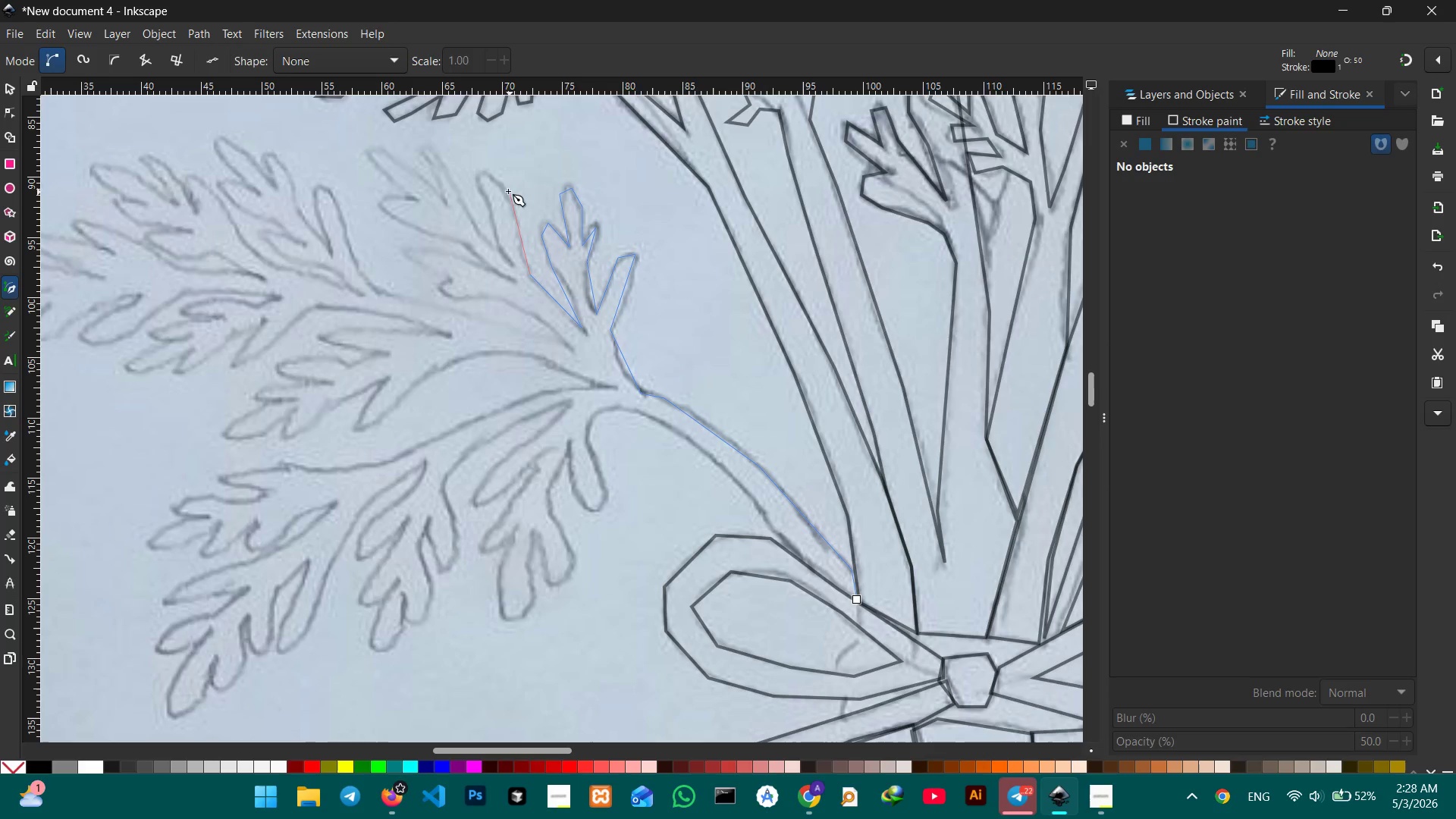 
left_click([478, 180])
 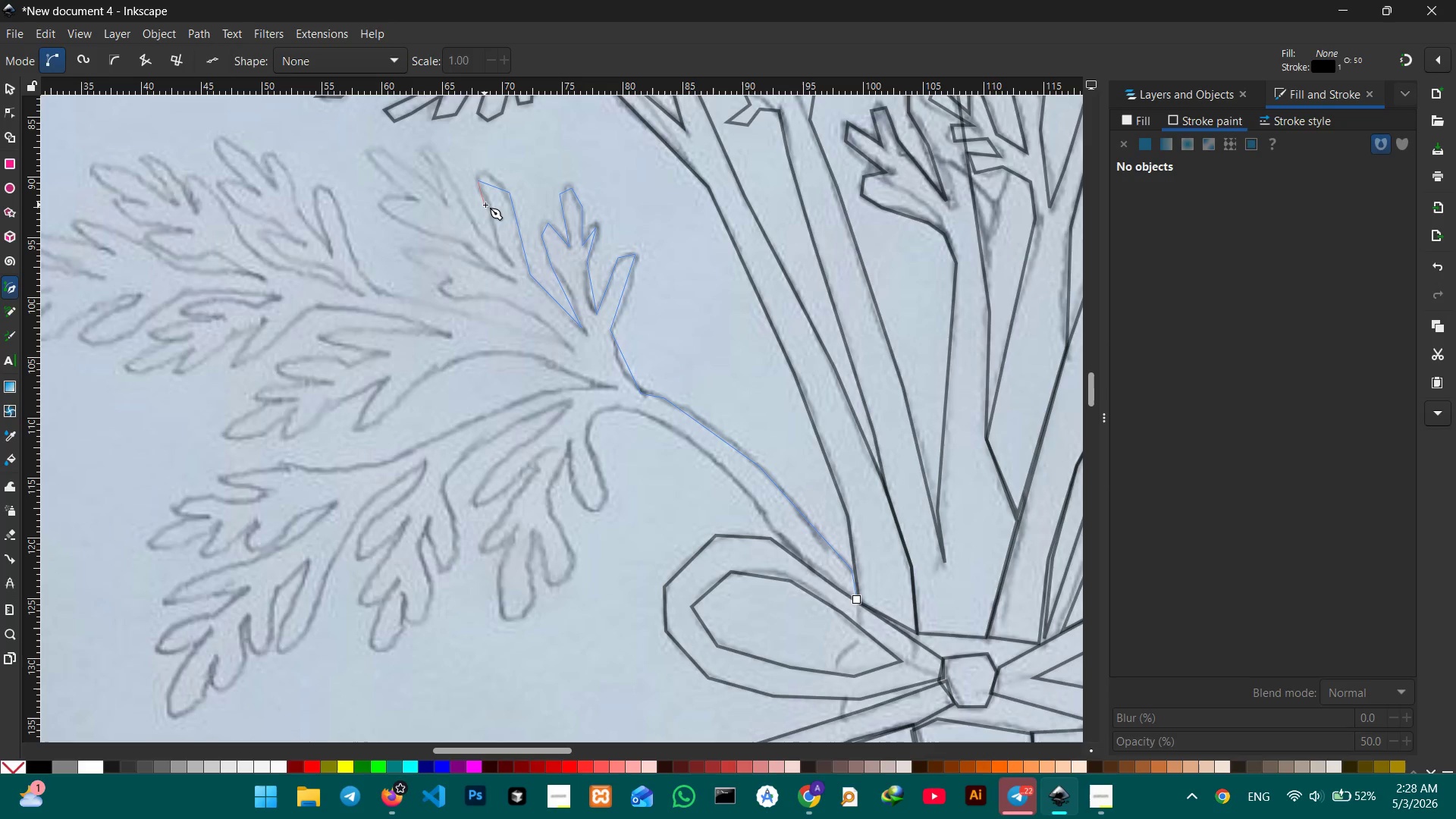 
left_click([485, 205])
 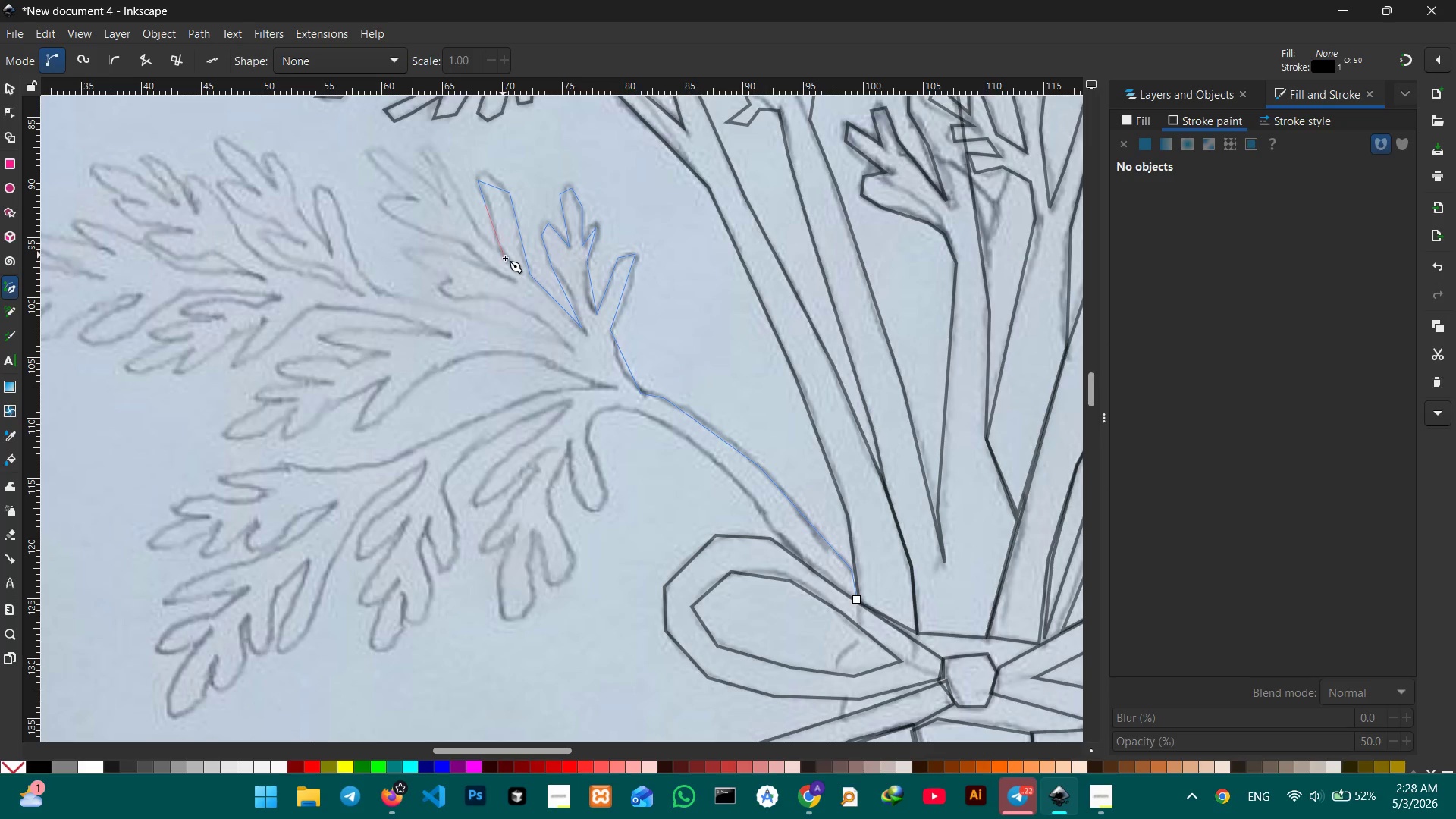 
left_click_drag(start_coordinate=[509, 261], to_coordinate=[505, 257])
 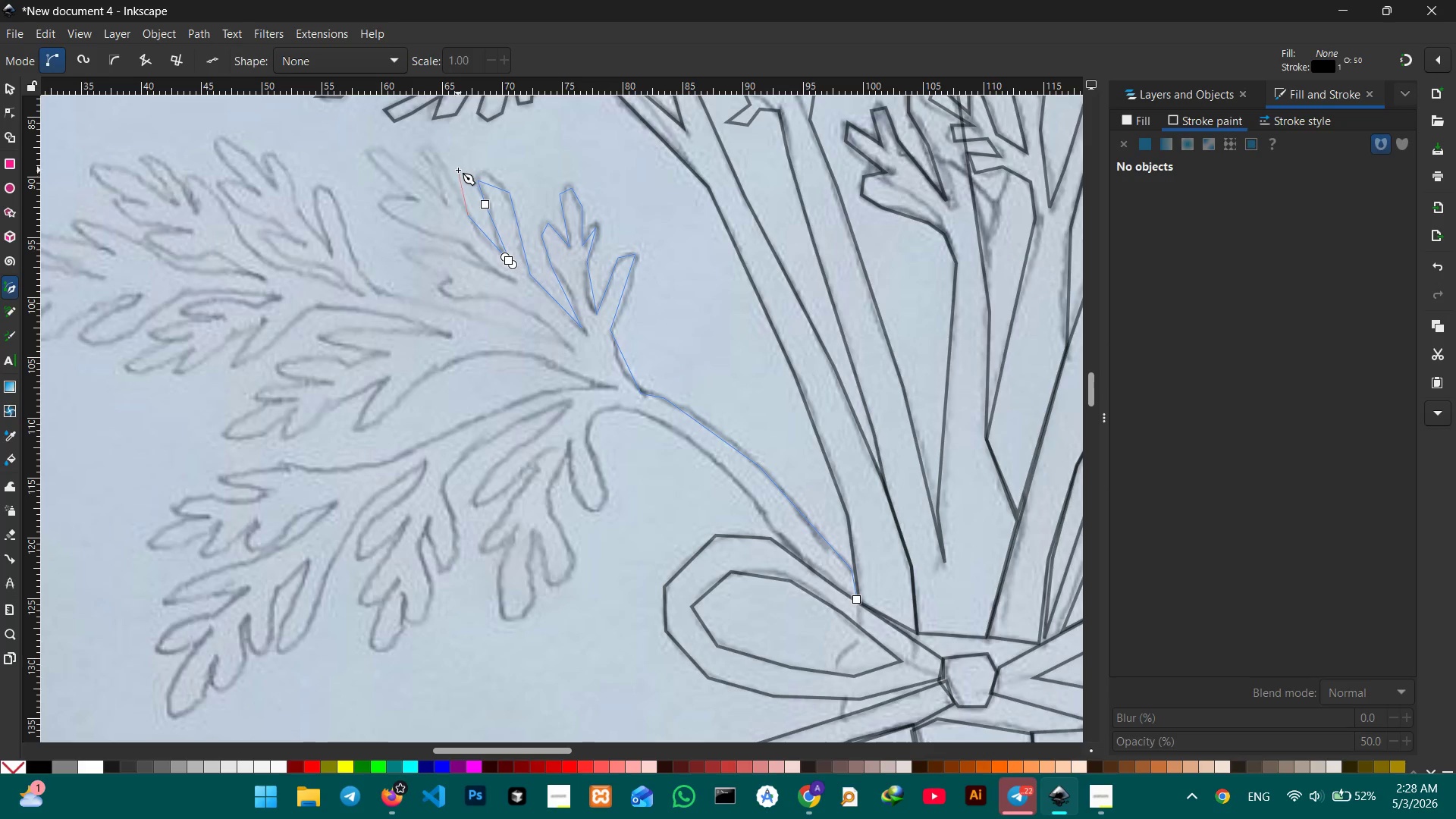 
left_click([437, 151])
 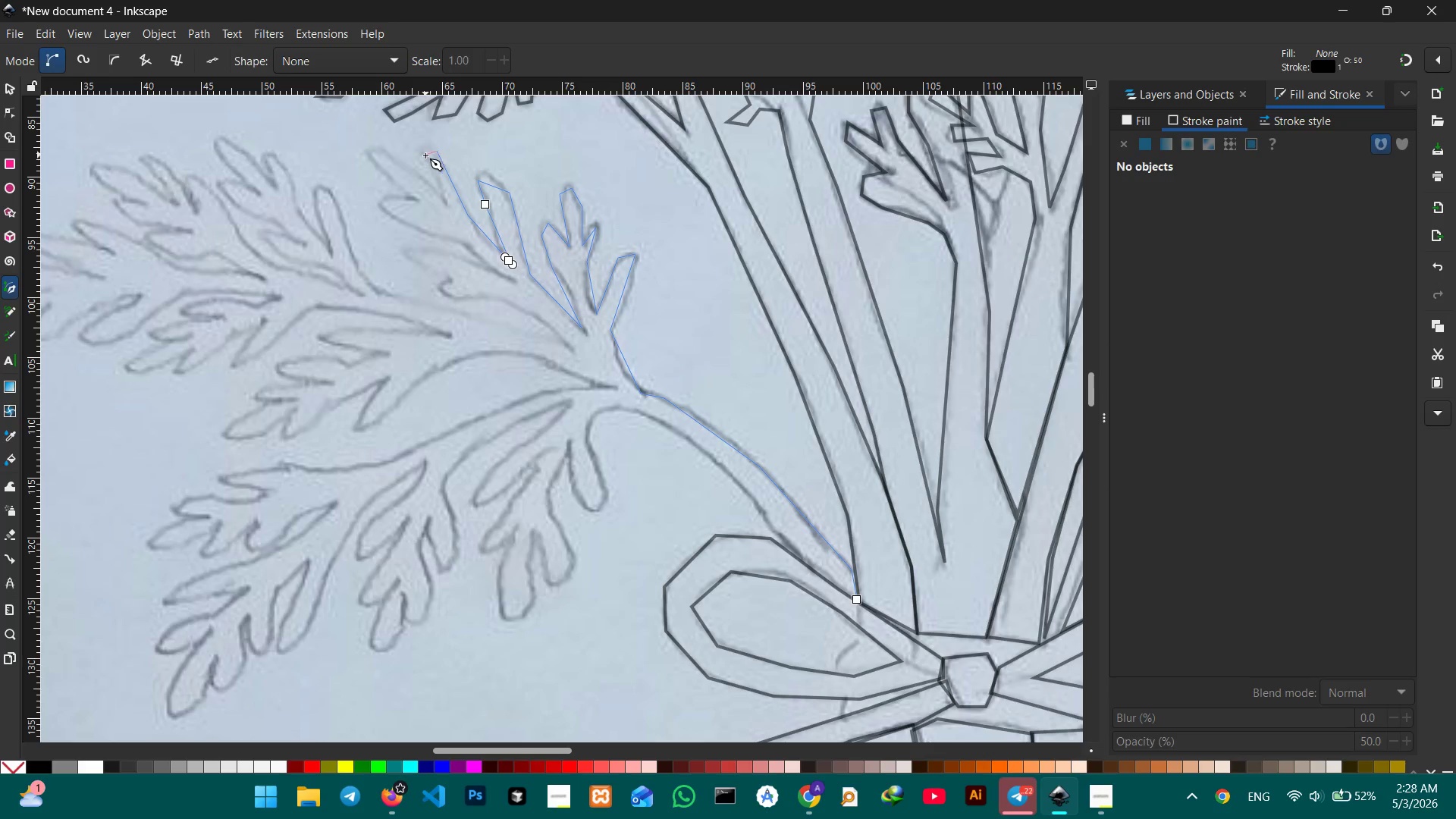 
double_click([424, 157])
 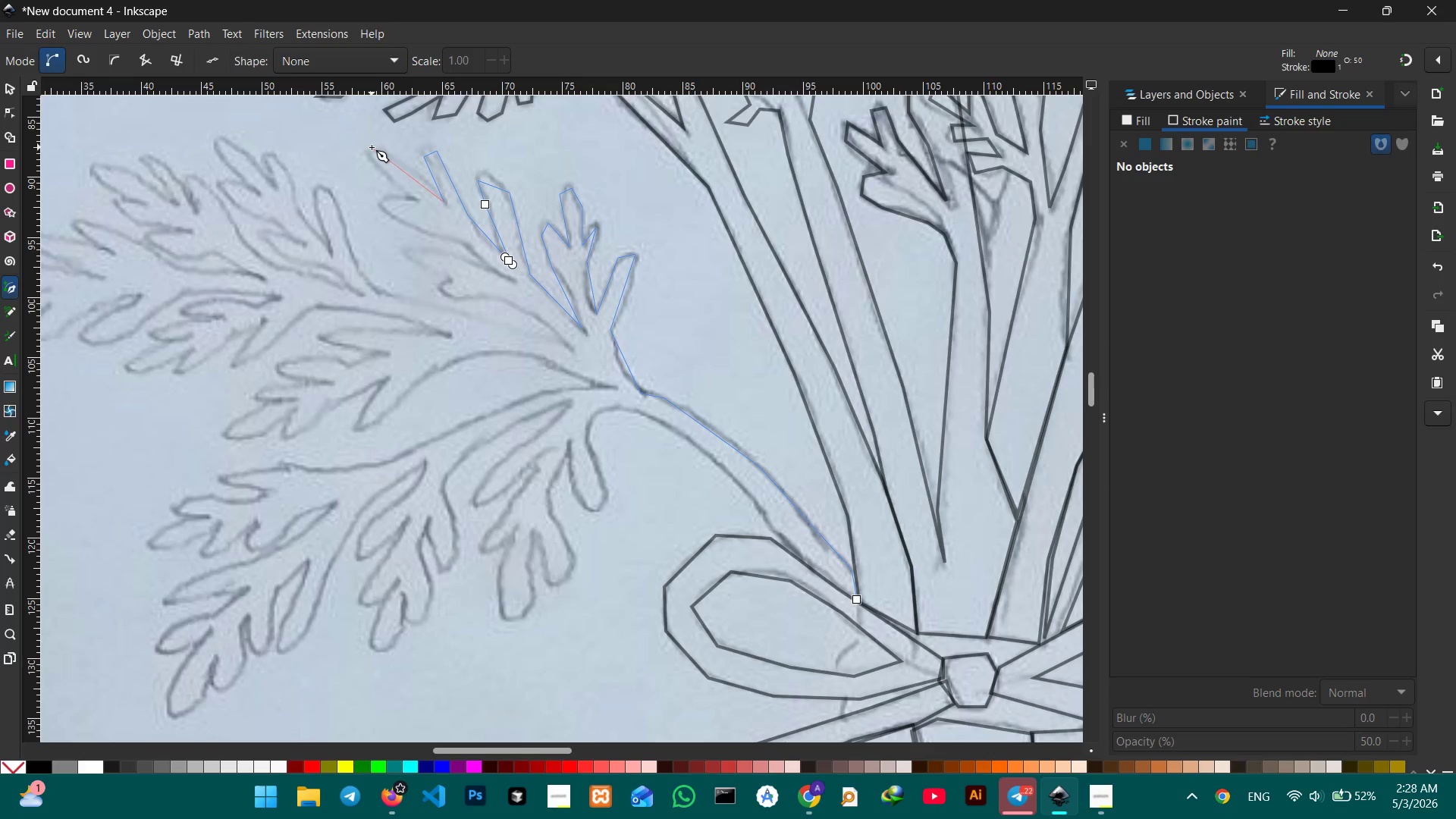 
double_click([366, 156])
 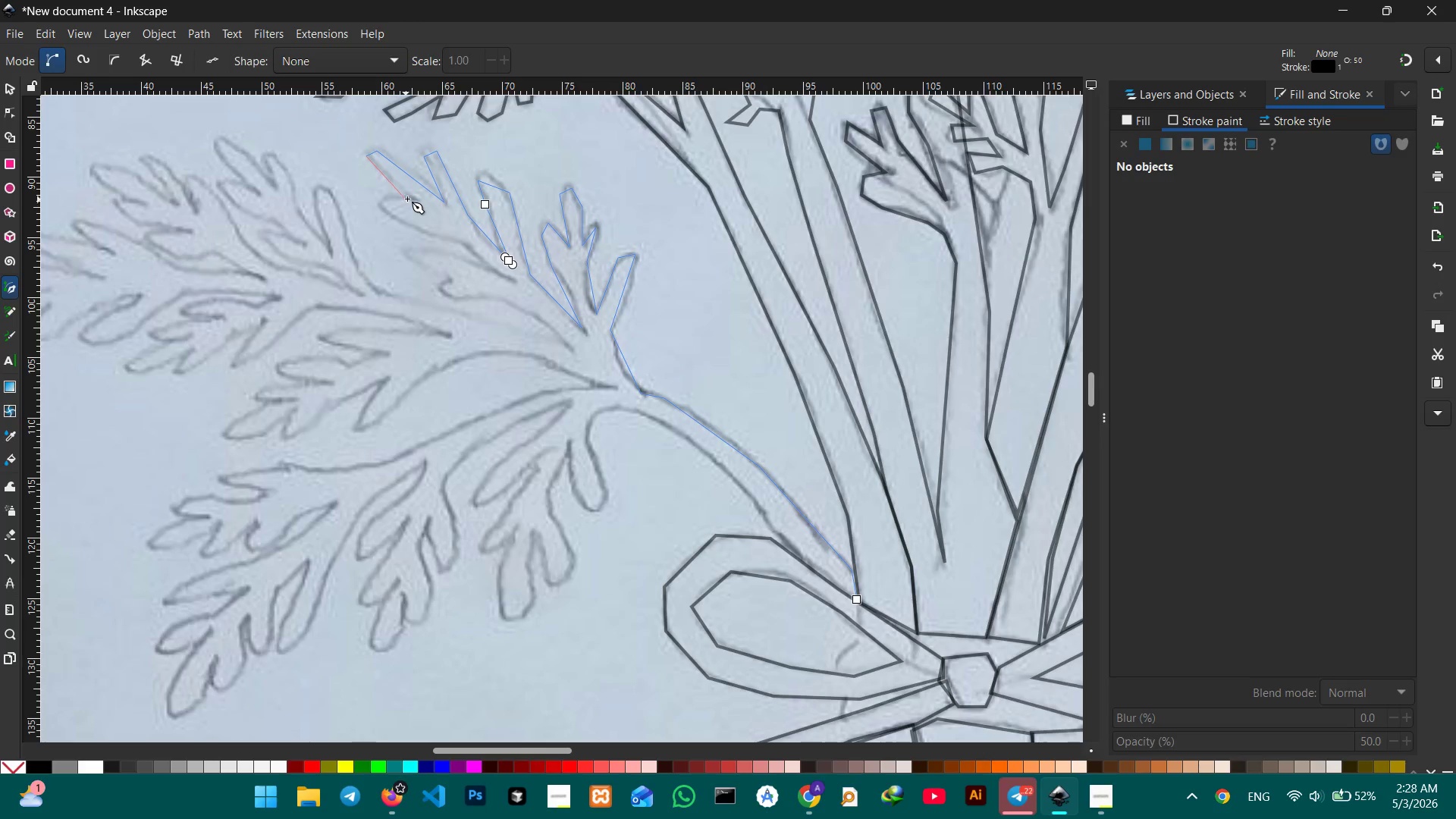 
left_click_drag(start_coordinate=[411, 199], to_coordinate=[407, 198])
 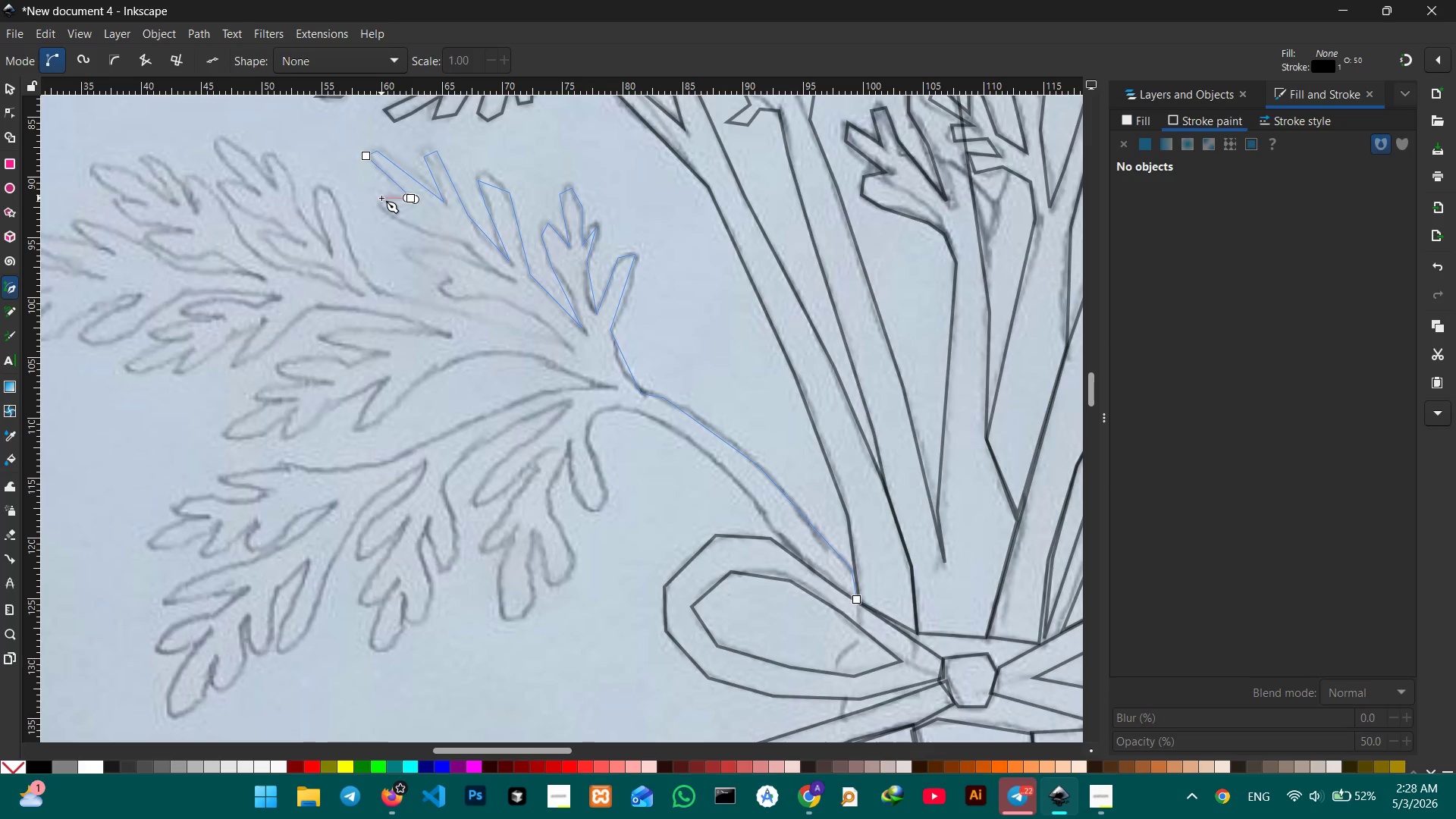 
double_click([381, 198])
 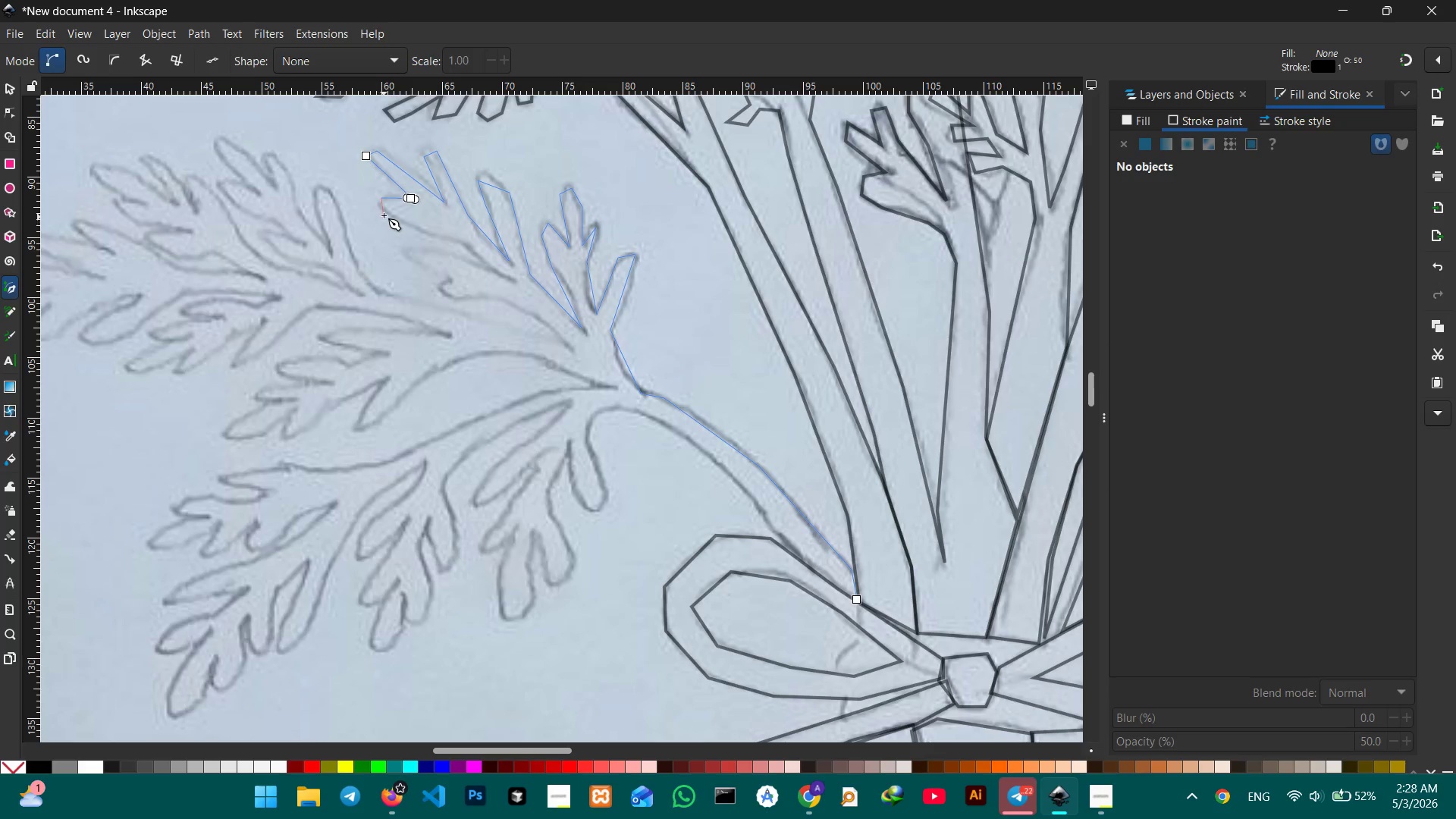 
left_click([384, 215])
 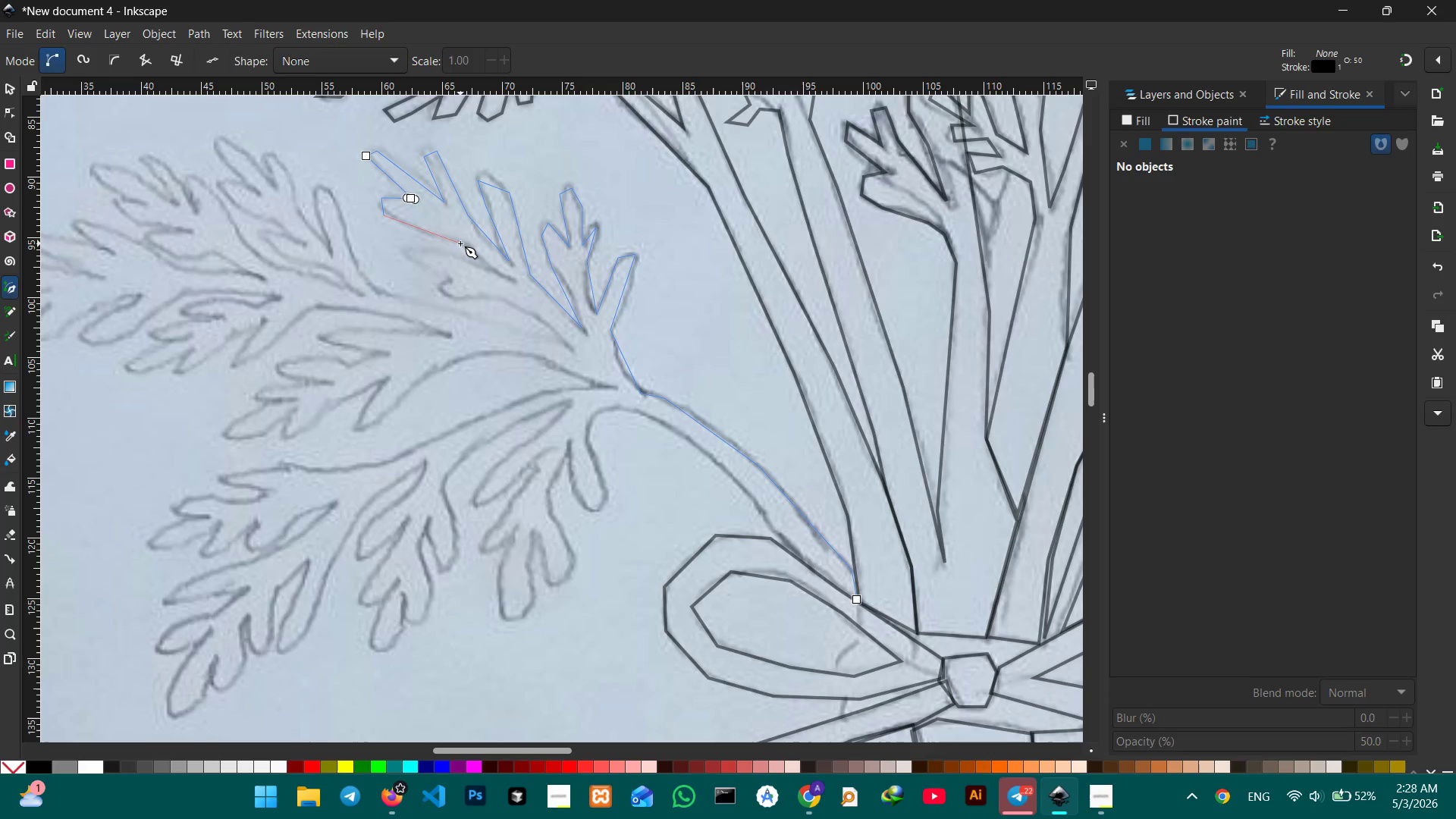 
left_click([460, 243])
 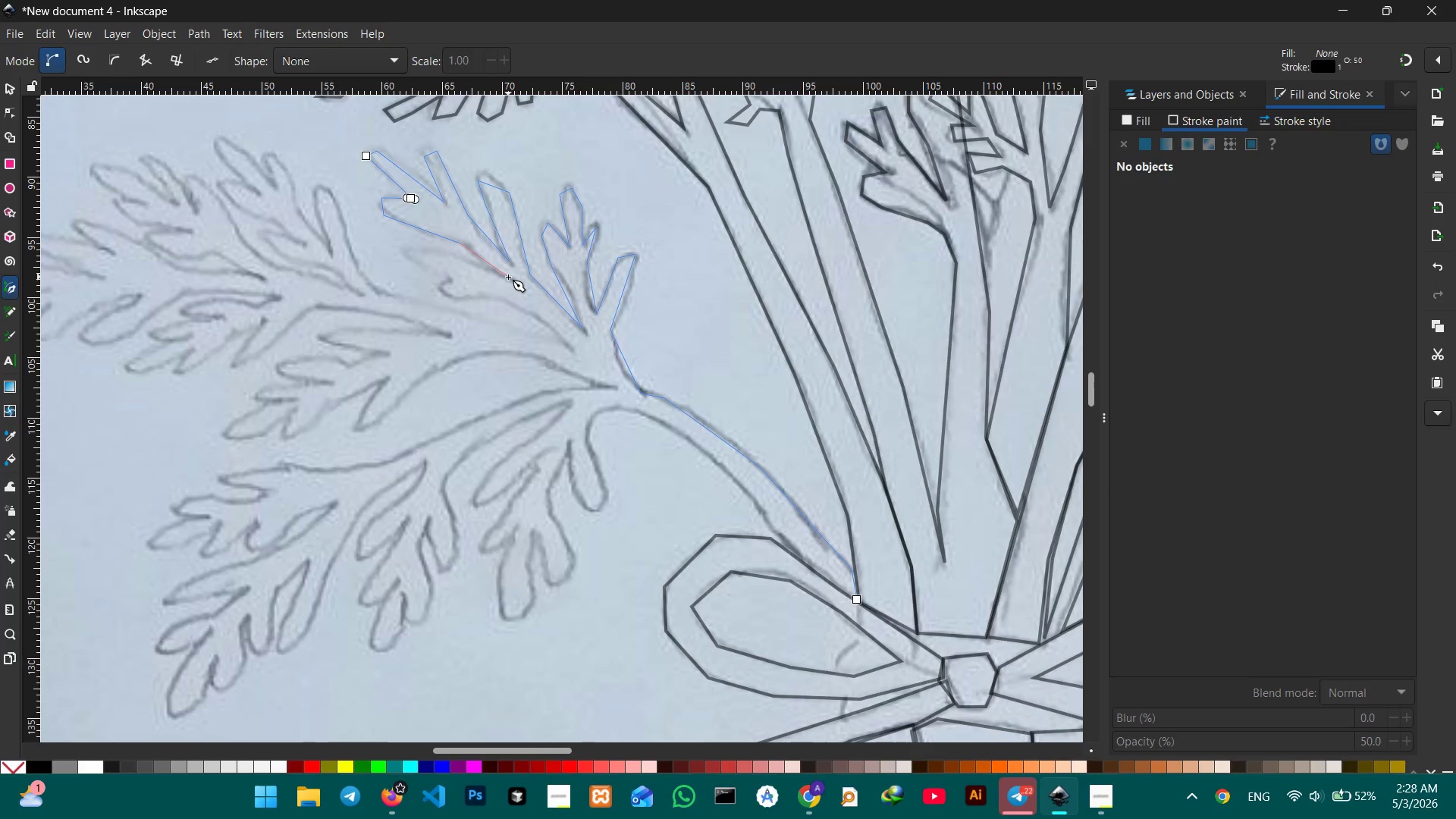 
left_click([508, 277])
 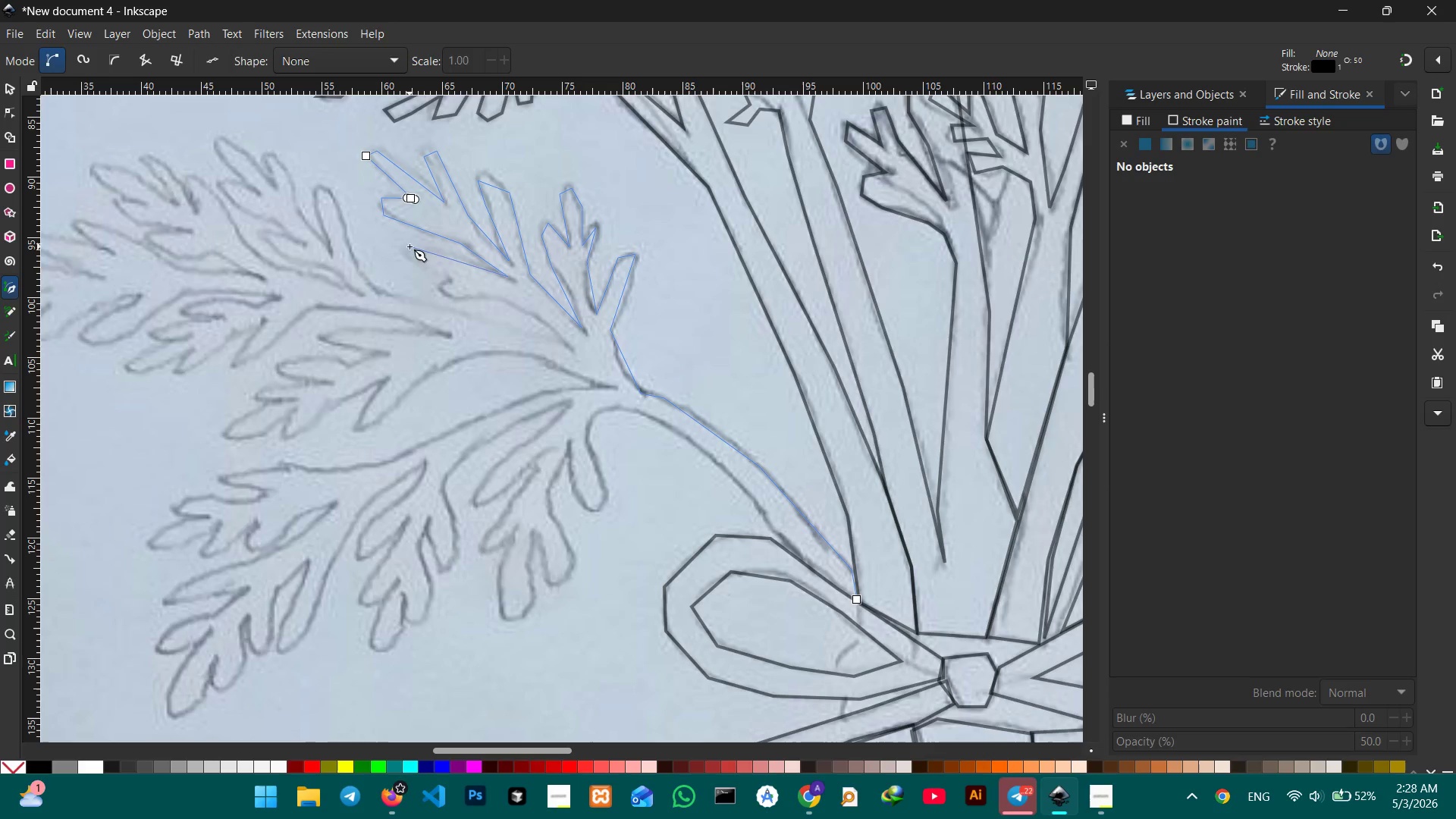 
double_click([412, 260])
 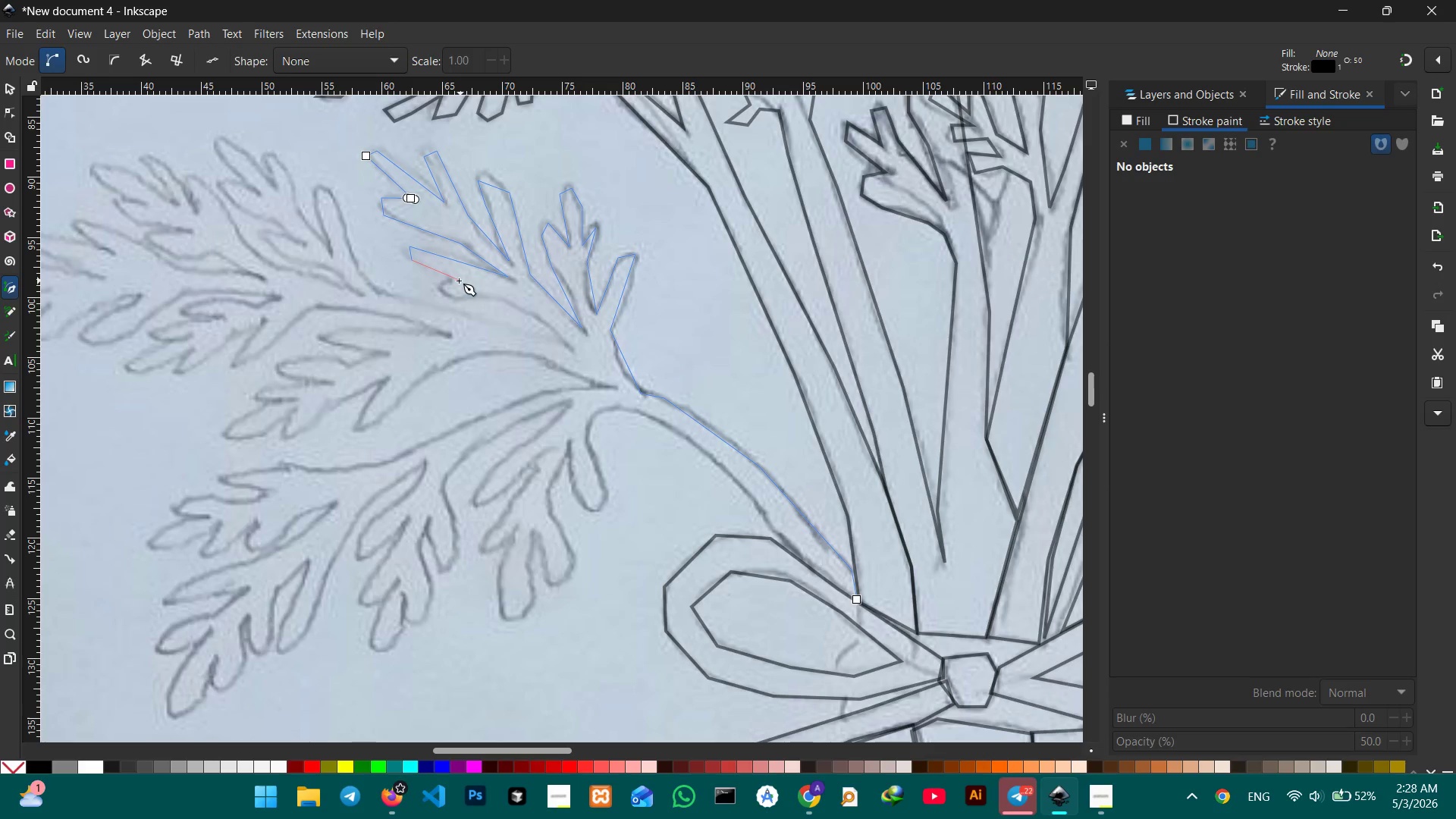 
left_click([453, 281])
 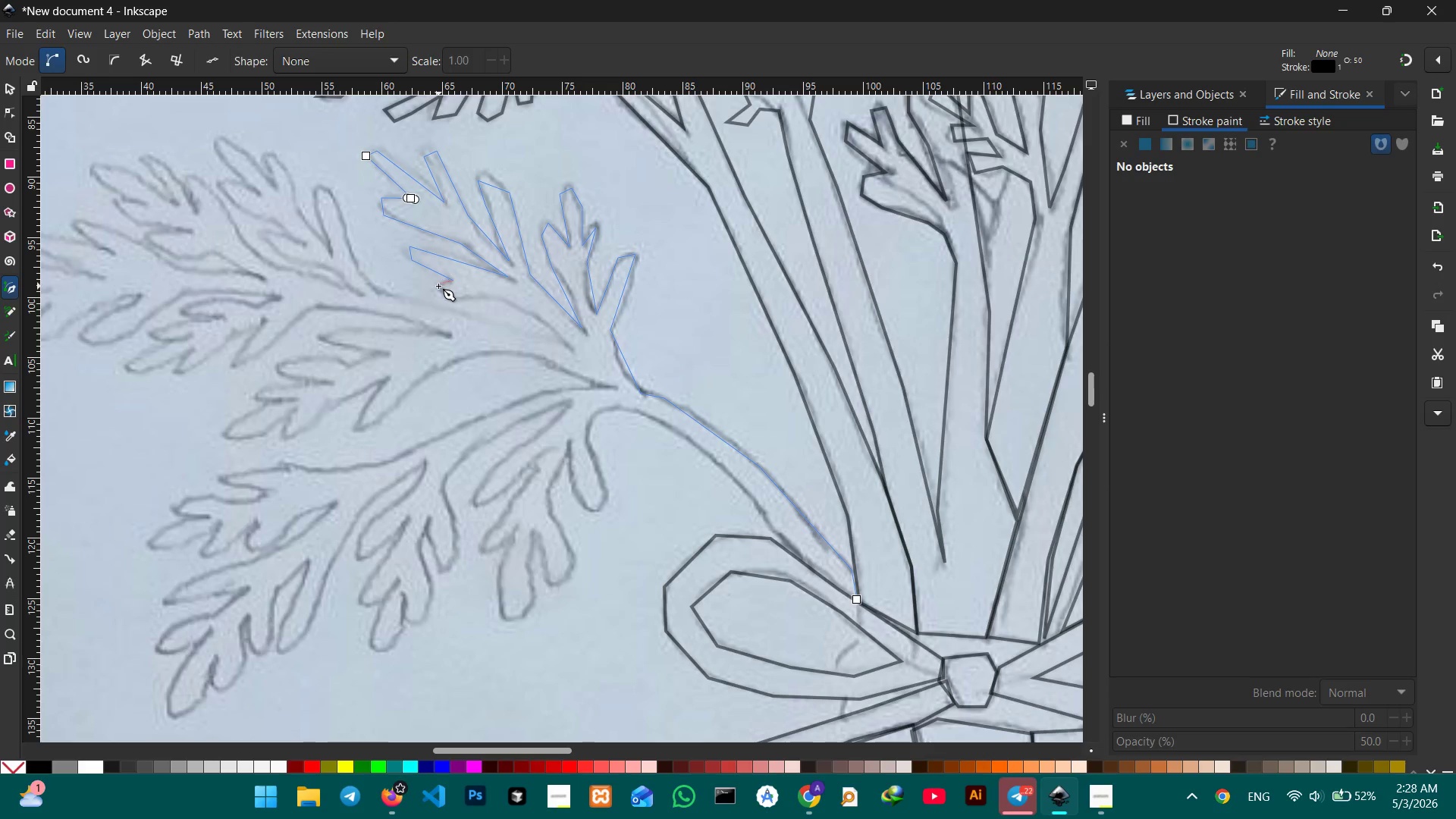 
double_click([438, 287])
 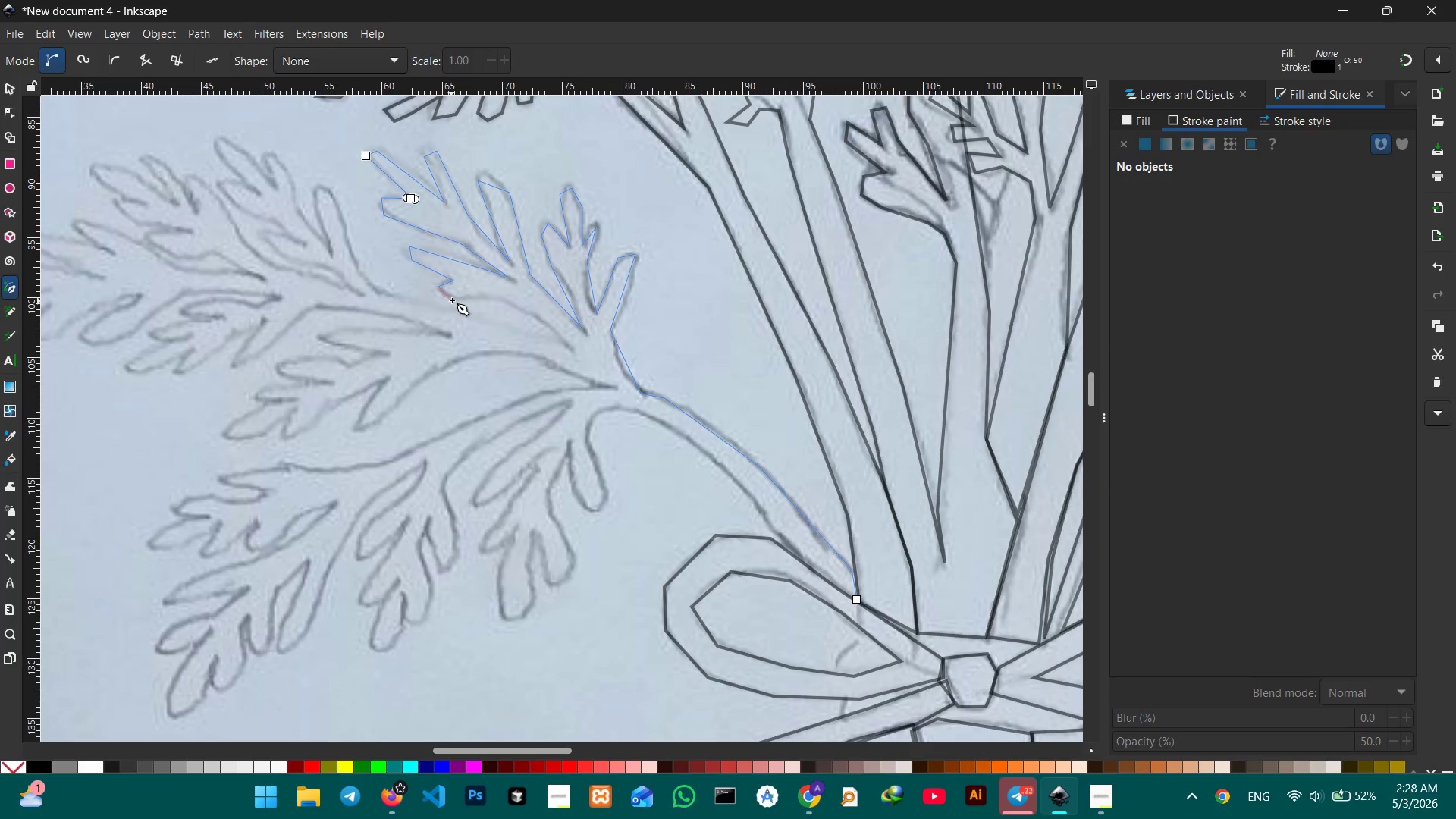 
left_click([452, 299])
 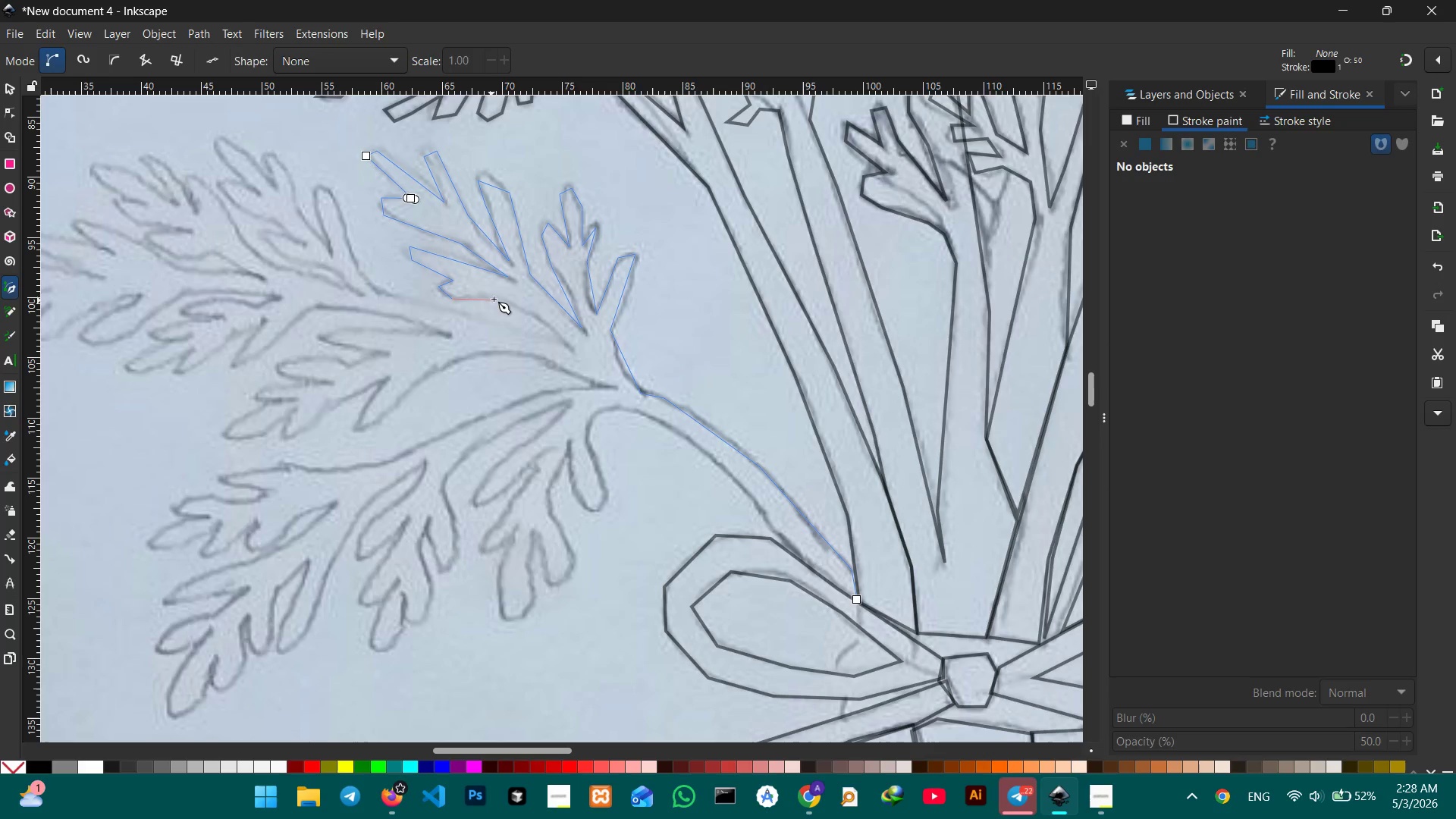 
left_click([494, 298])
 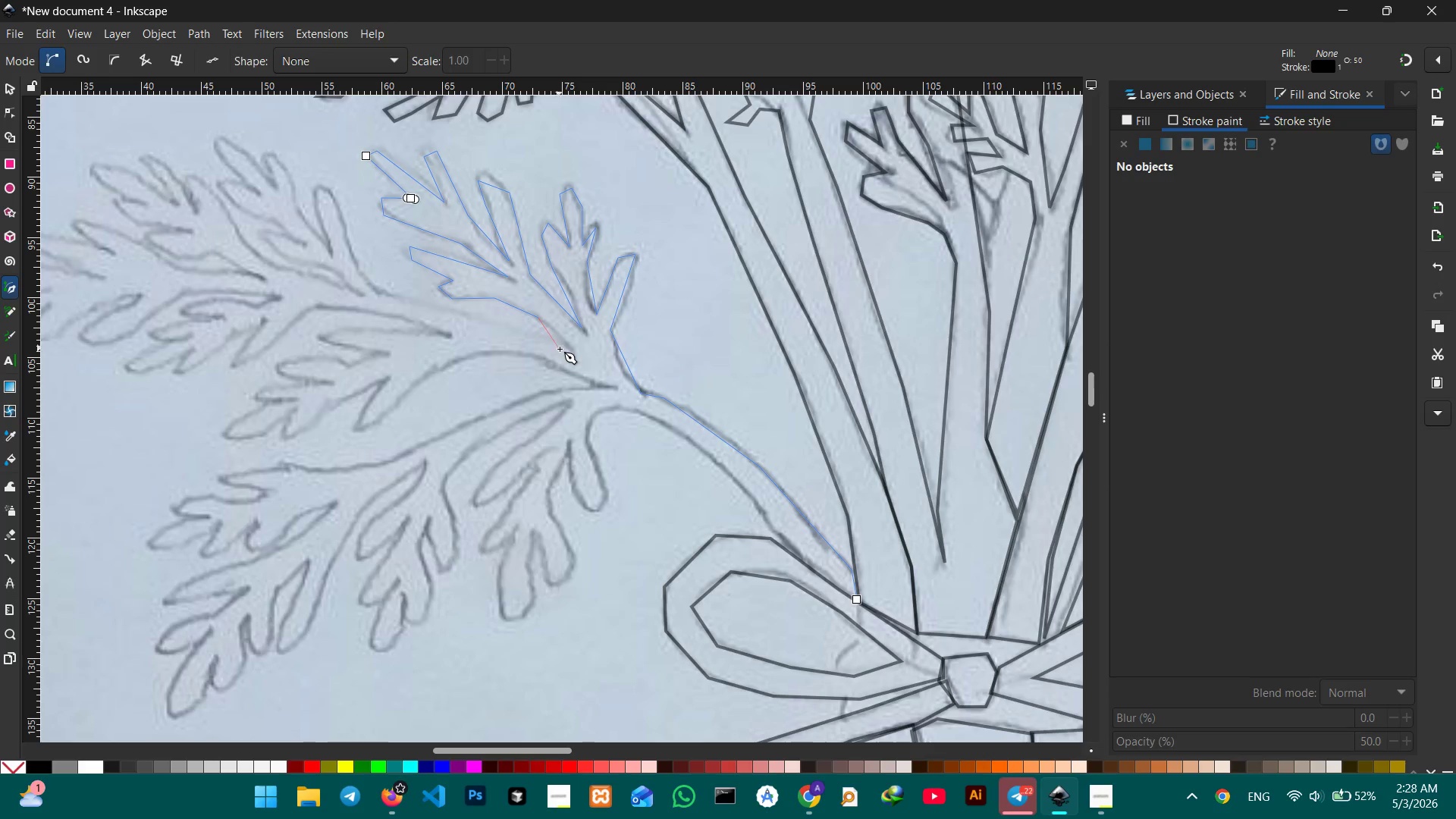 
left_click([570, 350])
 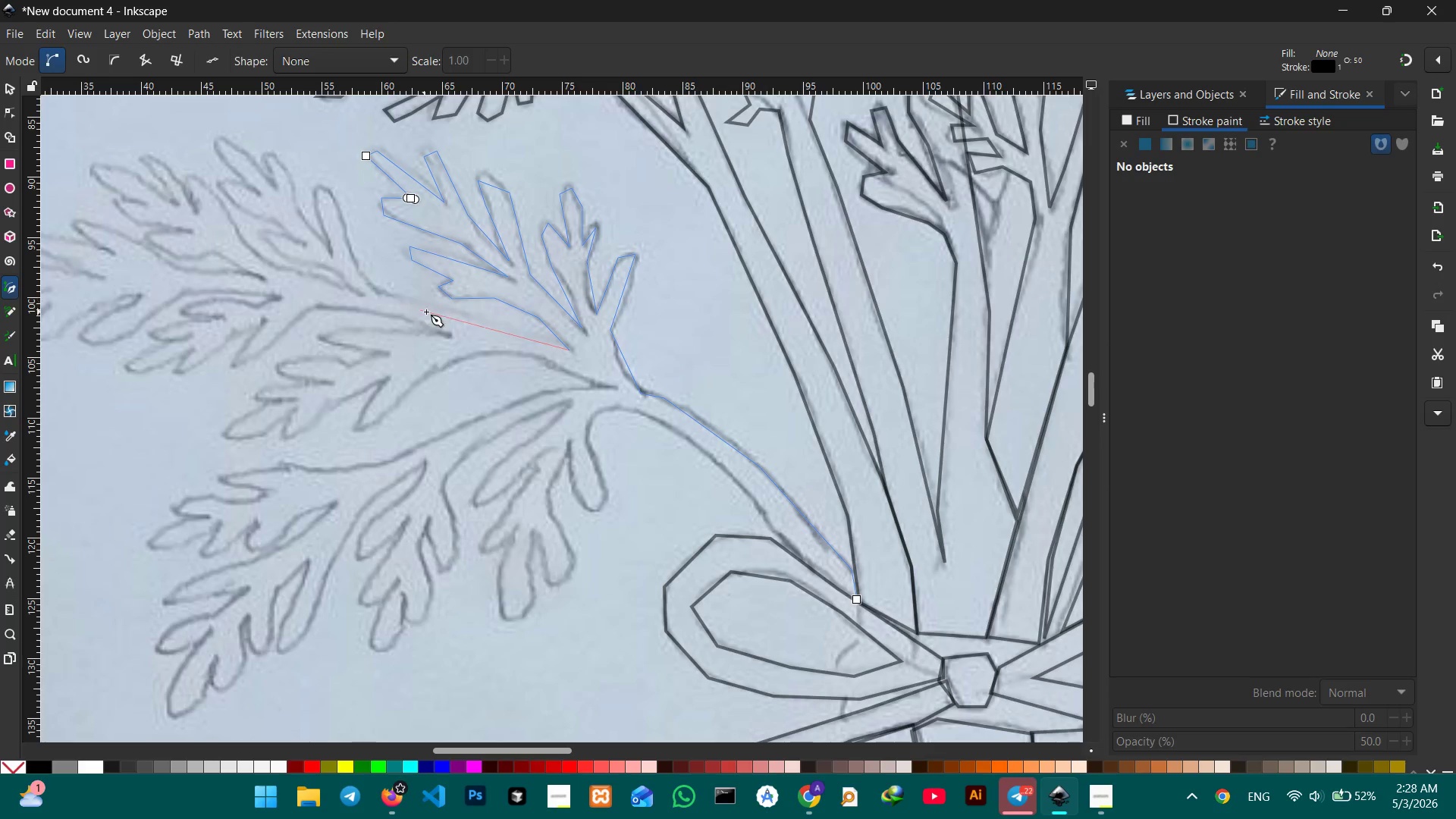 
left_click([447, 308])
 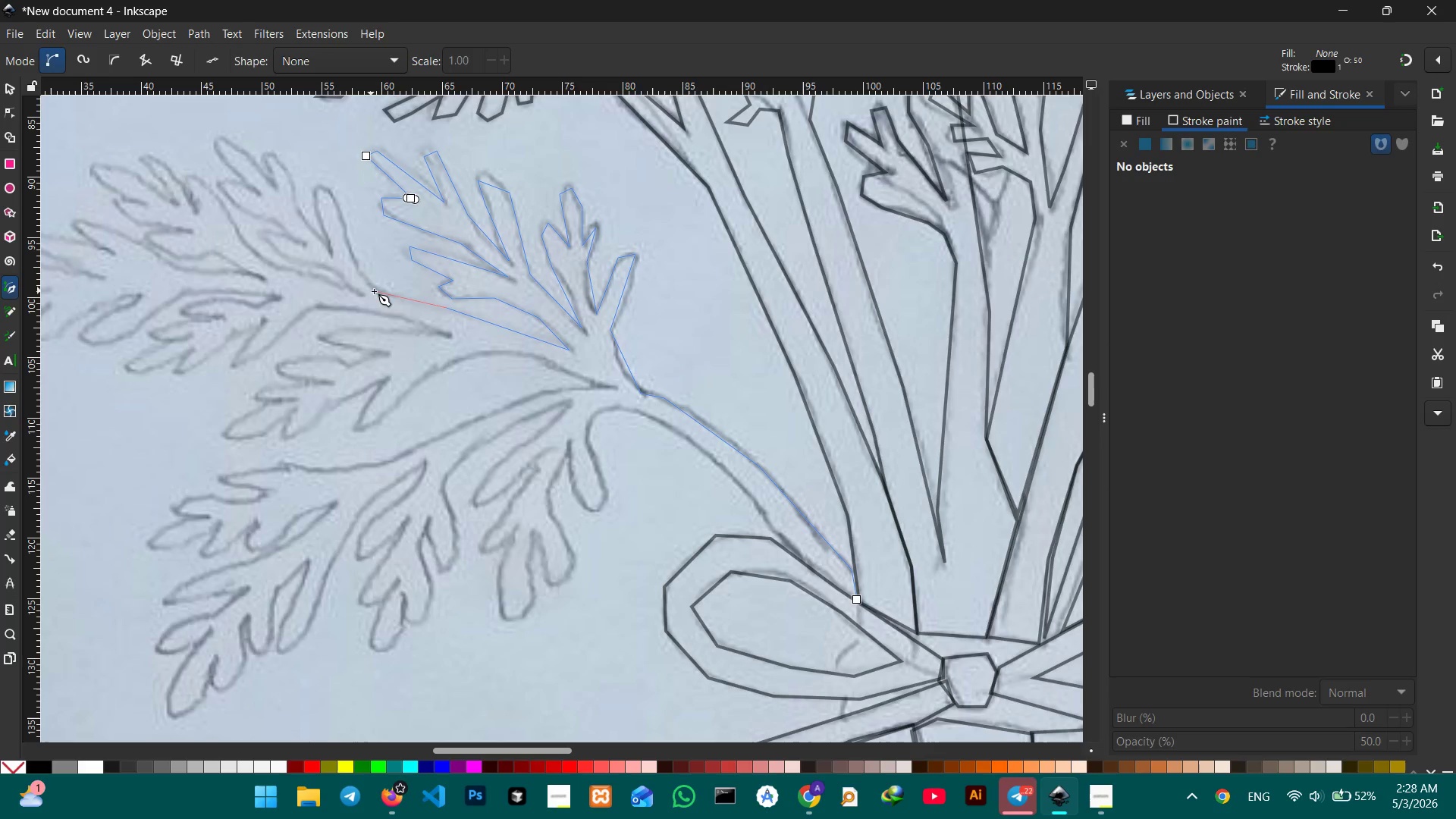 
left_click([376, 291])
 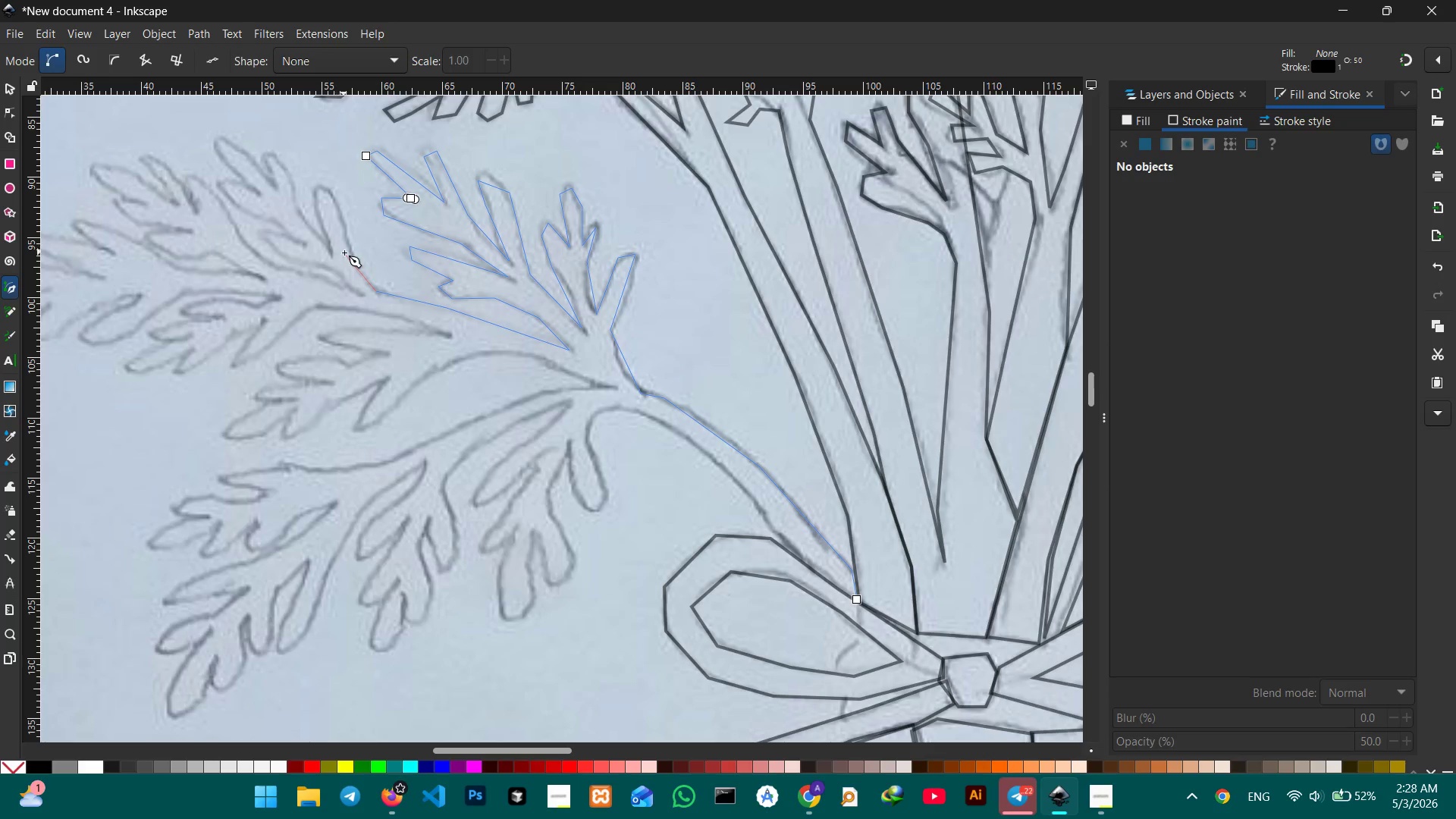 
left_click([348, 253])
 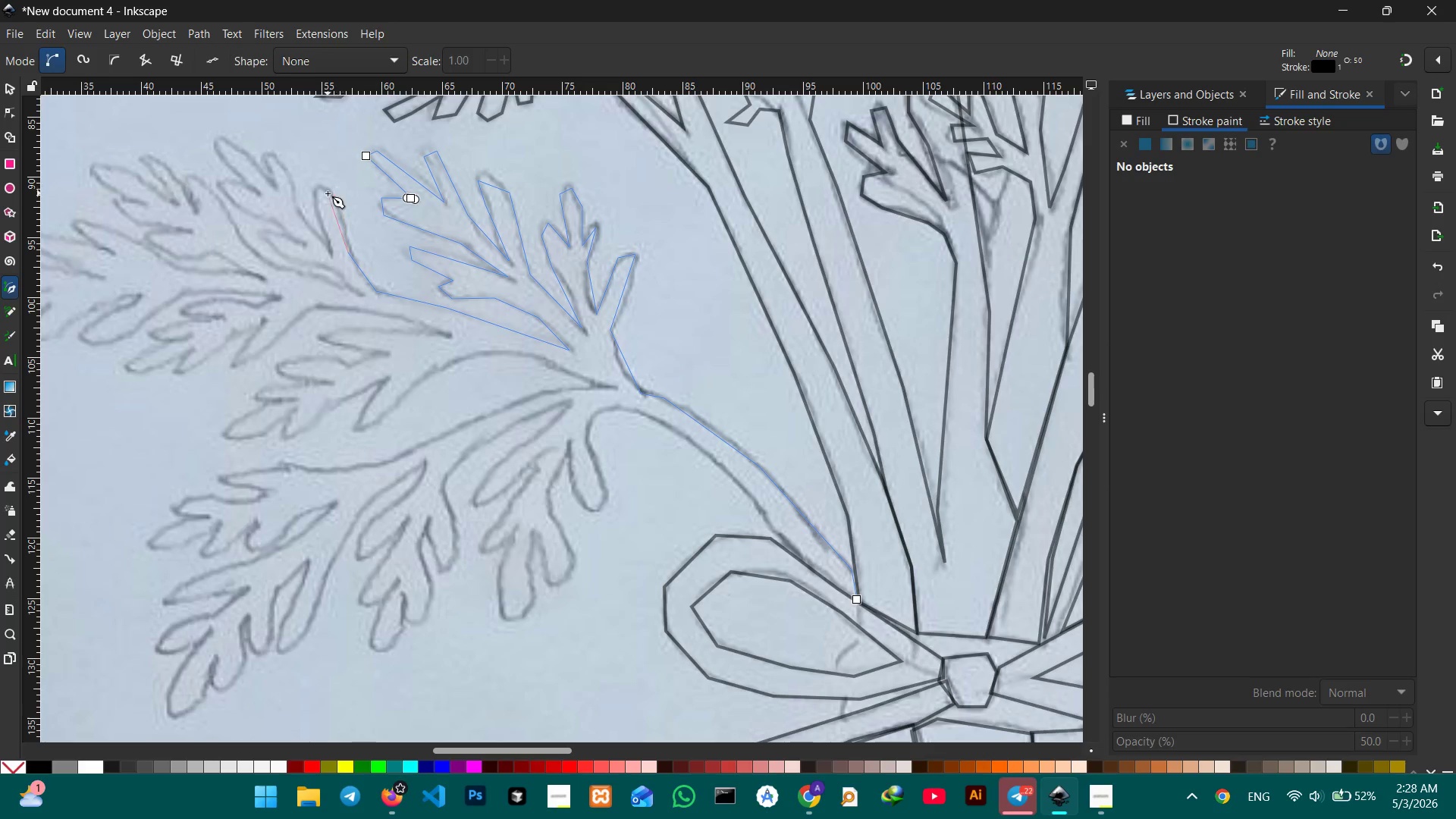 
left_click([327, 187])
 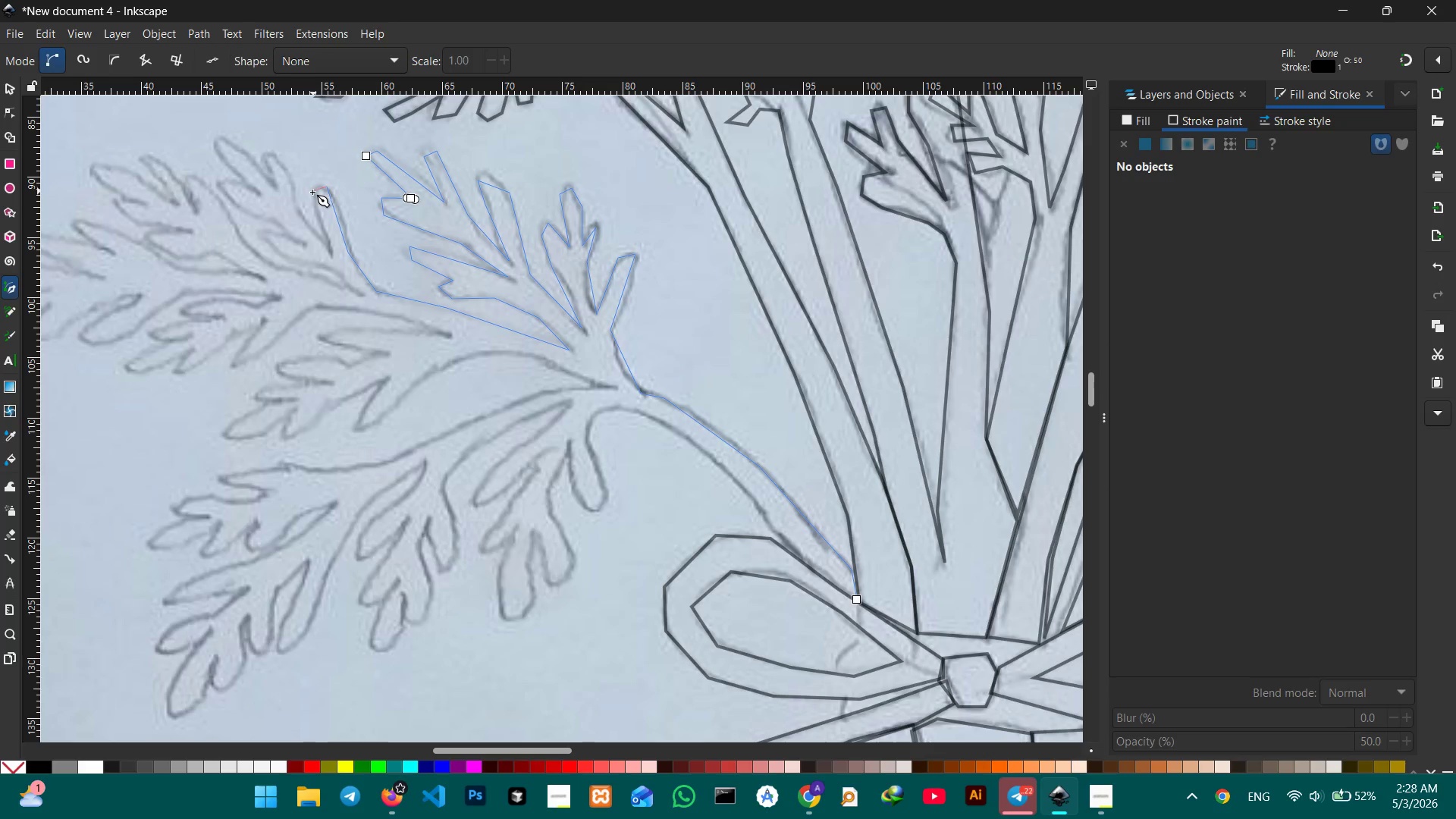 
double_click([312, 193])
 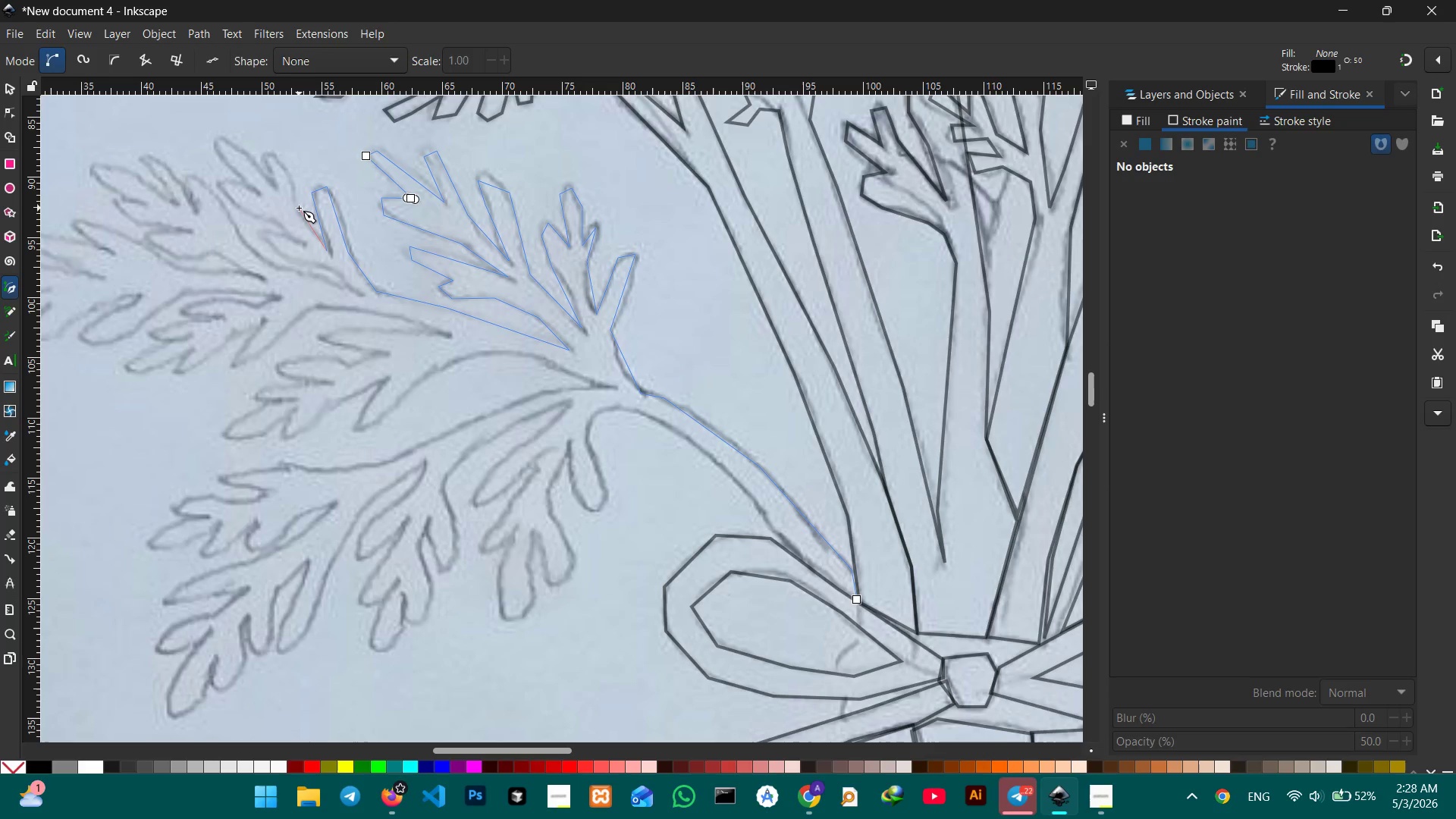 
left_click([297, 208])
 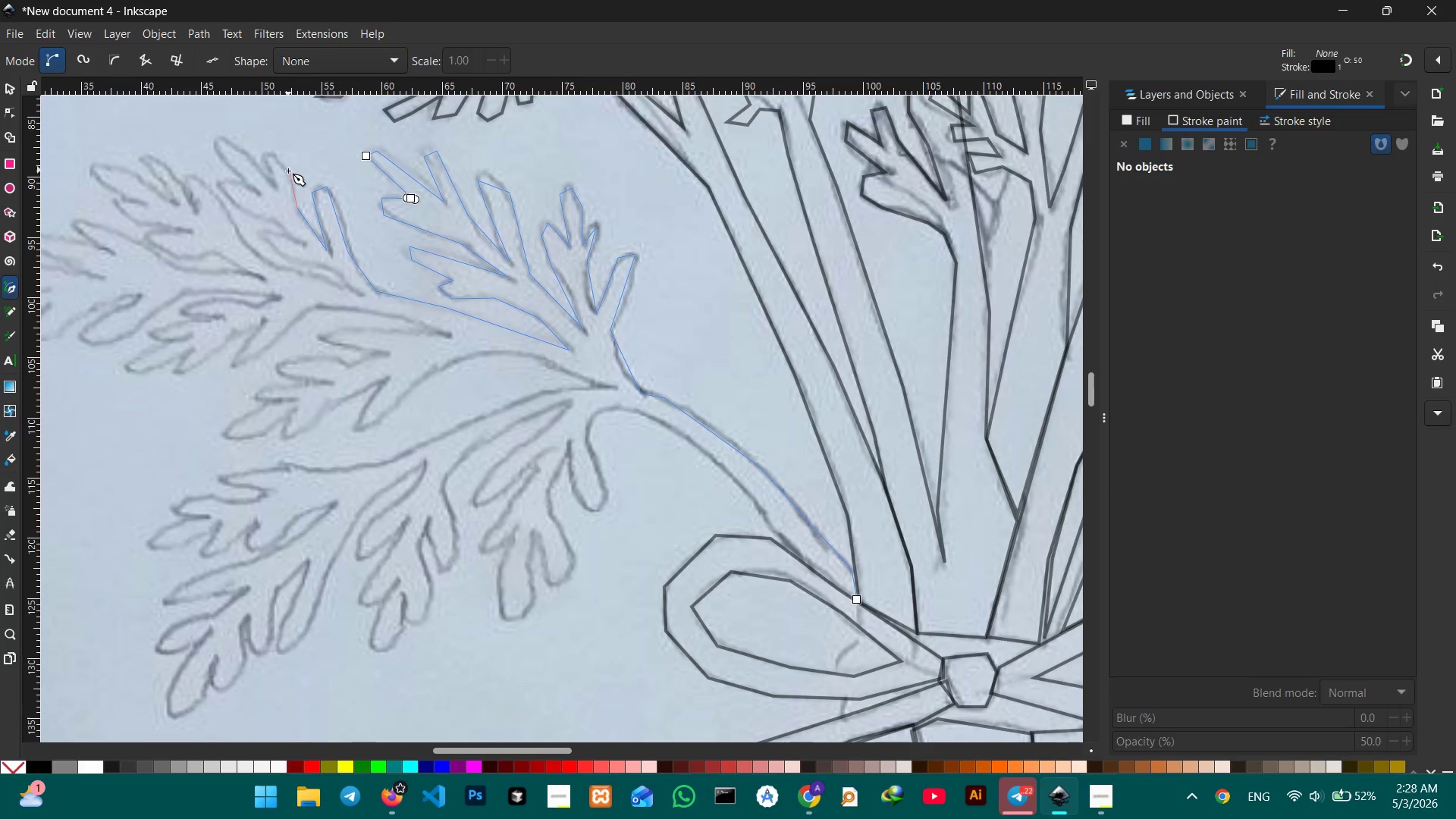 
left_click([288, 171])
 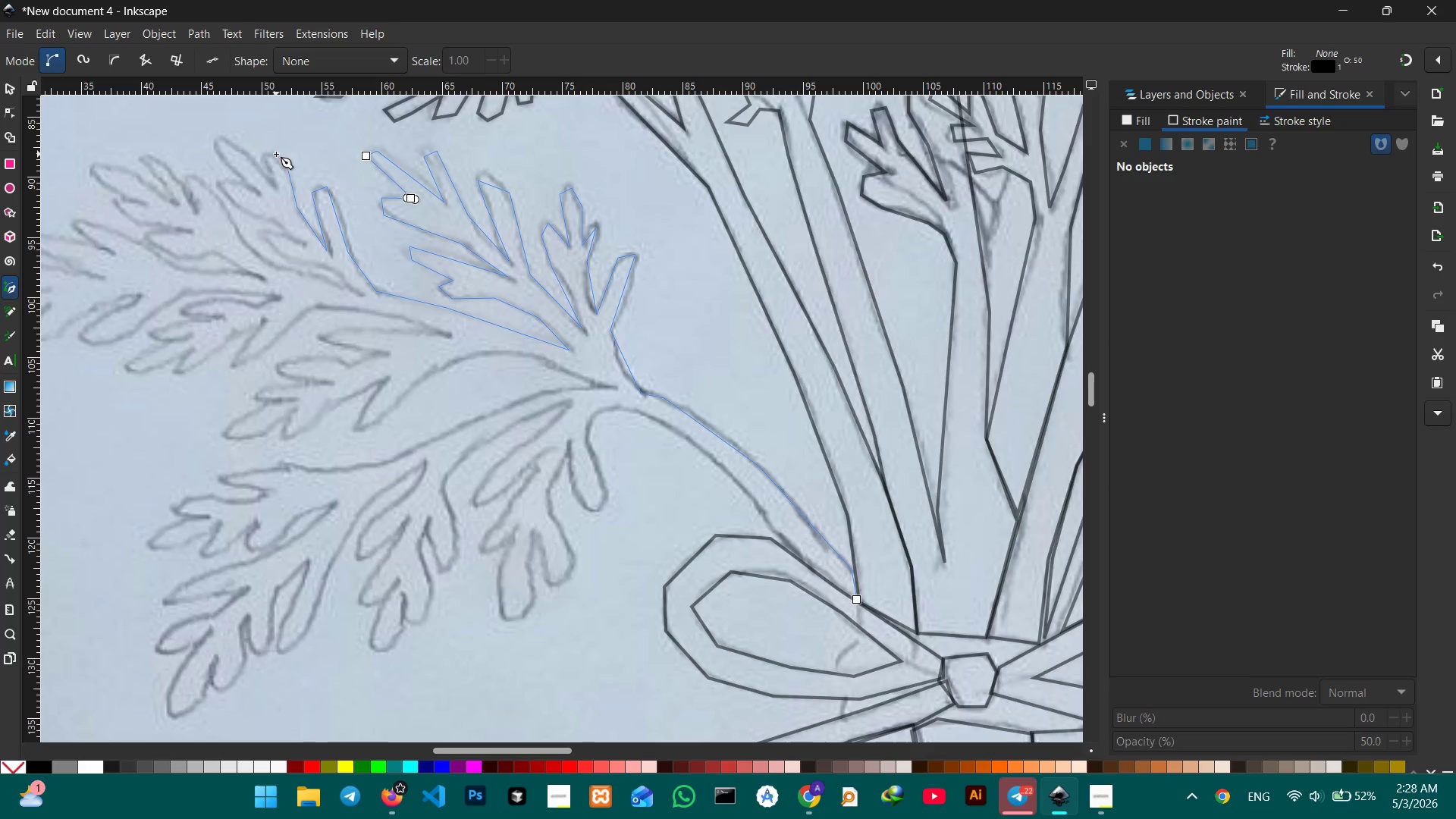 
double_click([276, 154])
 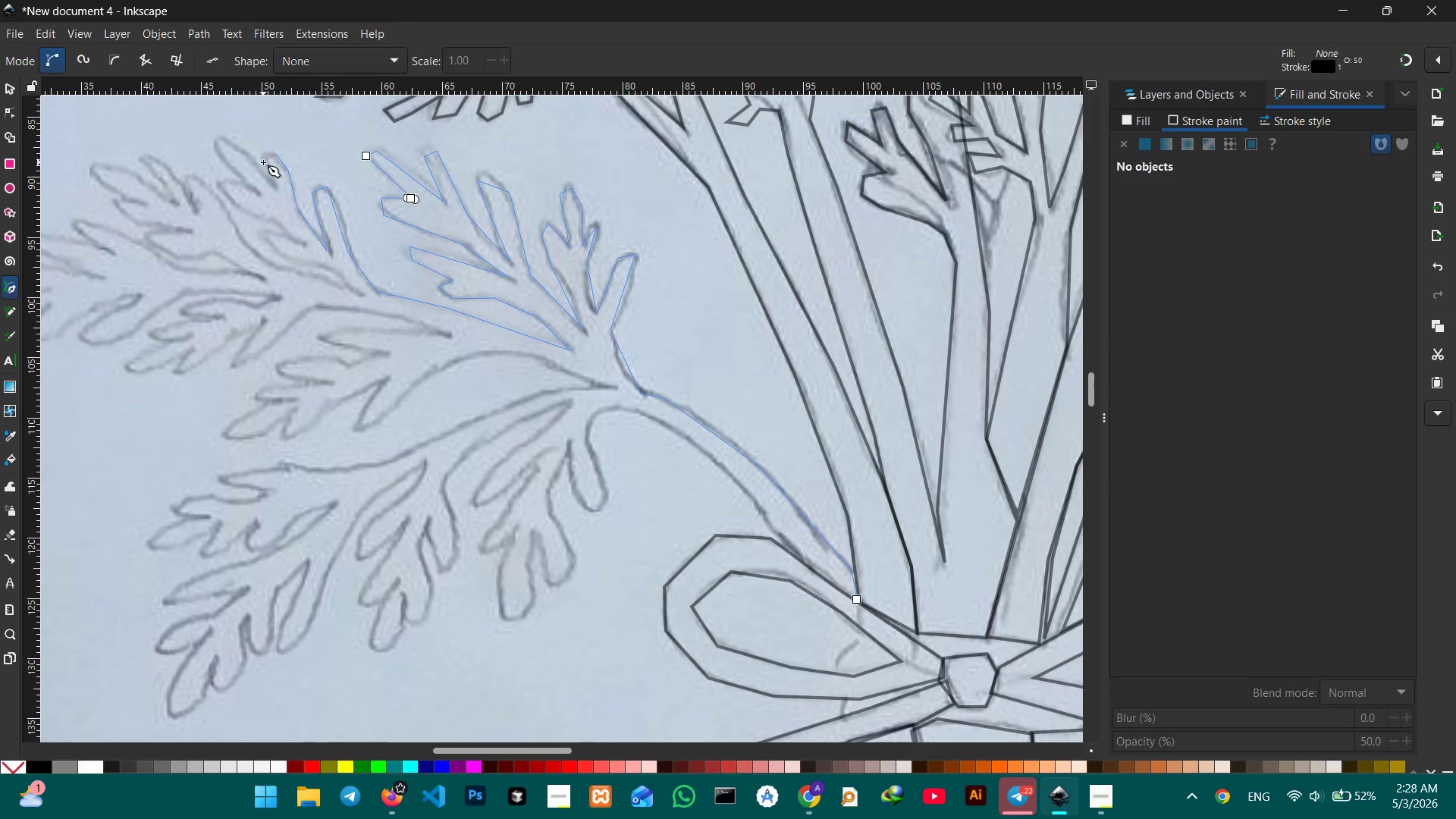 
triple_click([263, 162])
 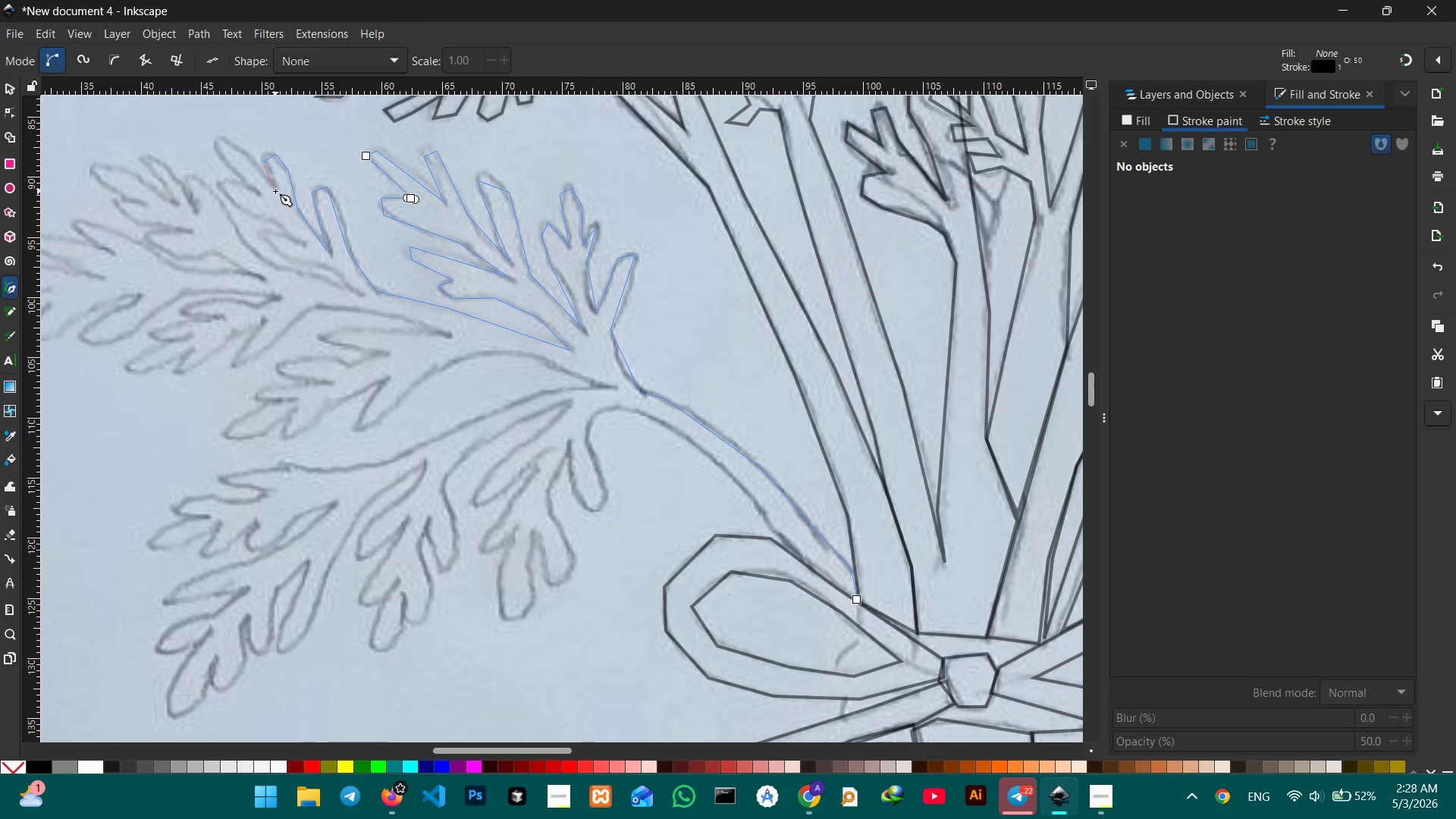 
triple_click([275, 191])
 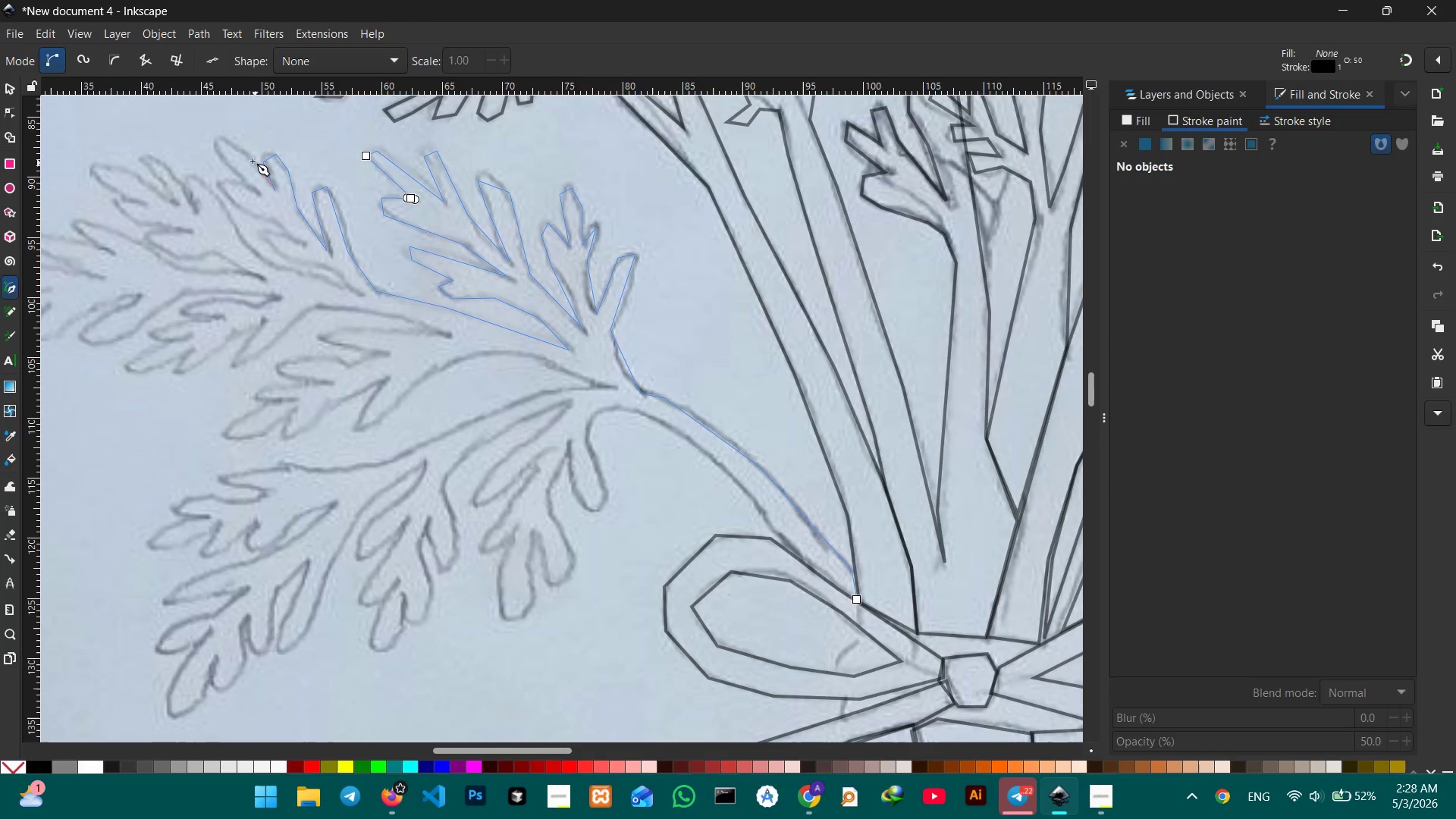 
left_click([245, 153])
 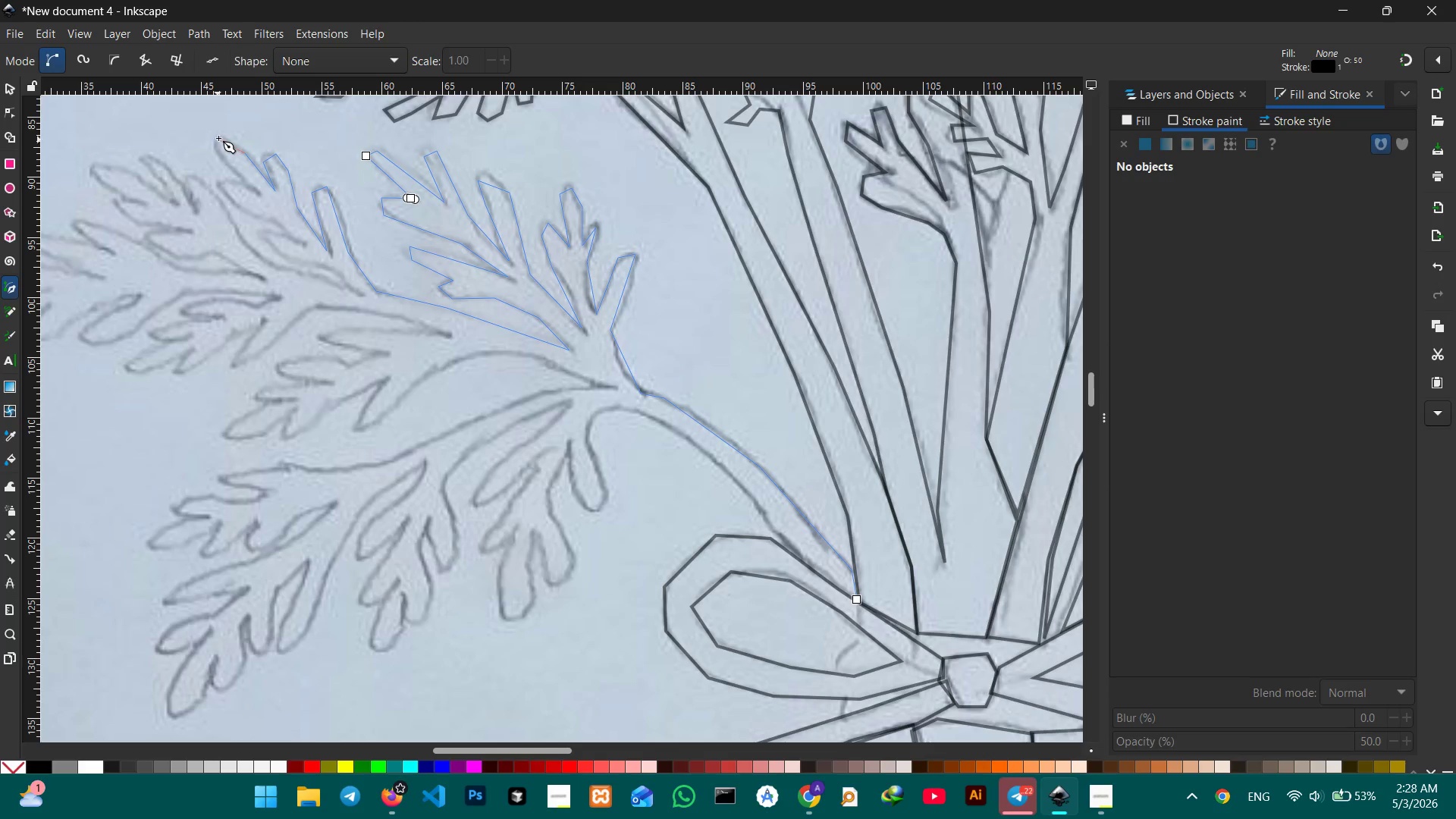 
left_click([218, 138])
 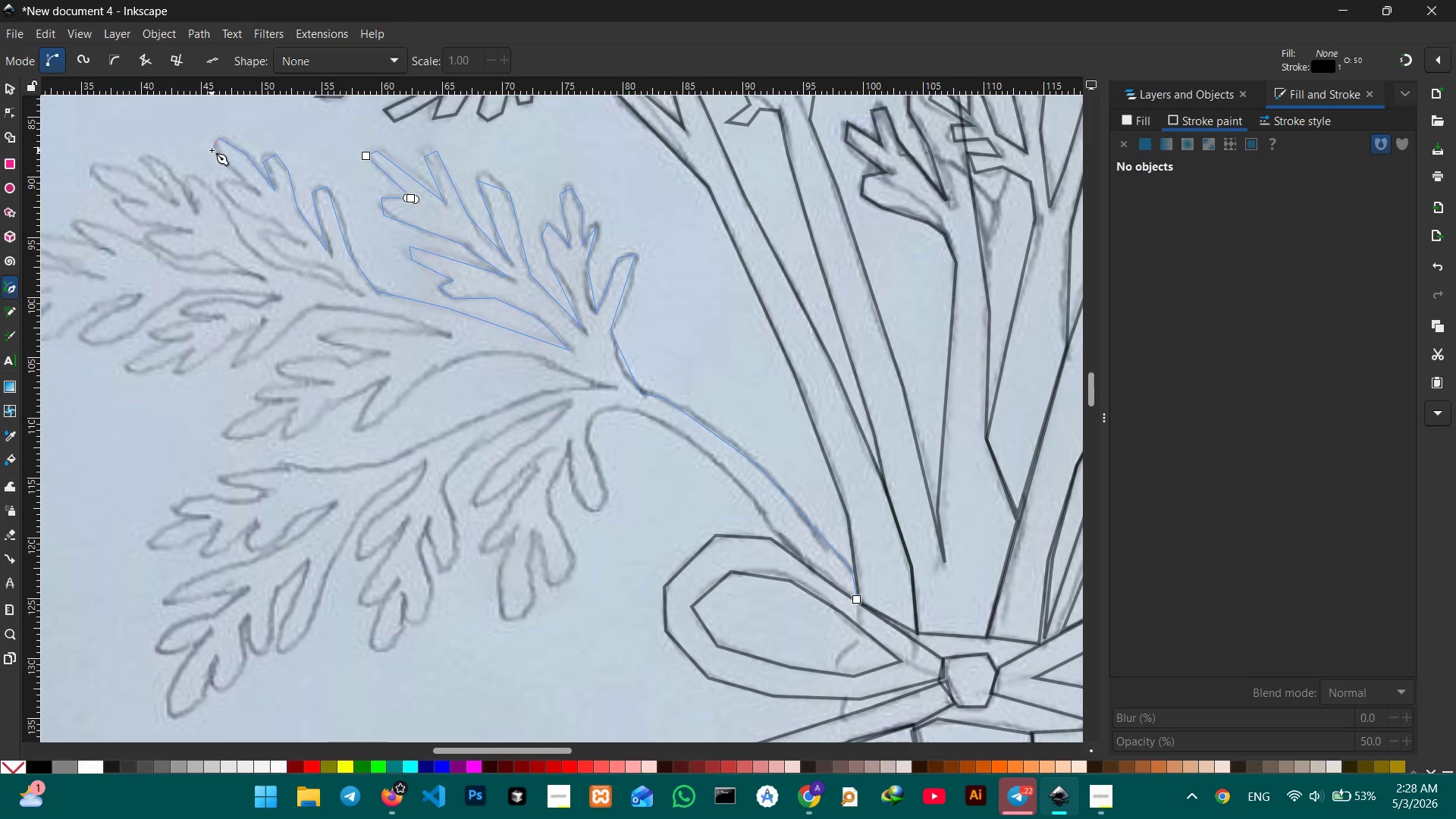 
double_click([212, 150])
 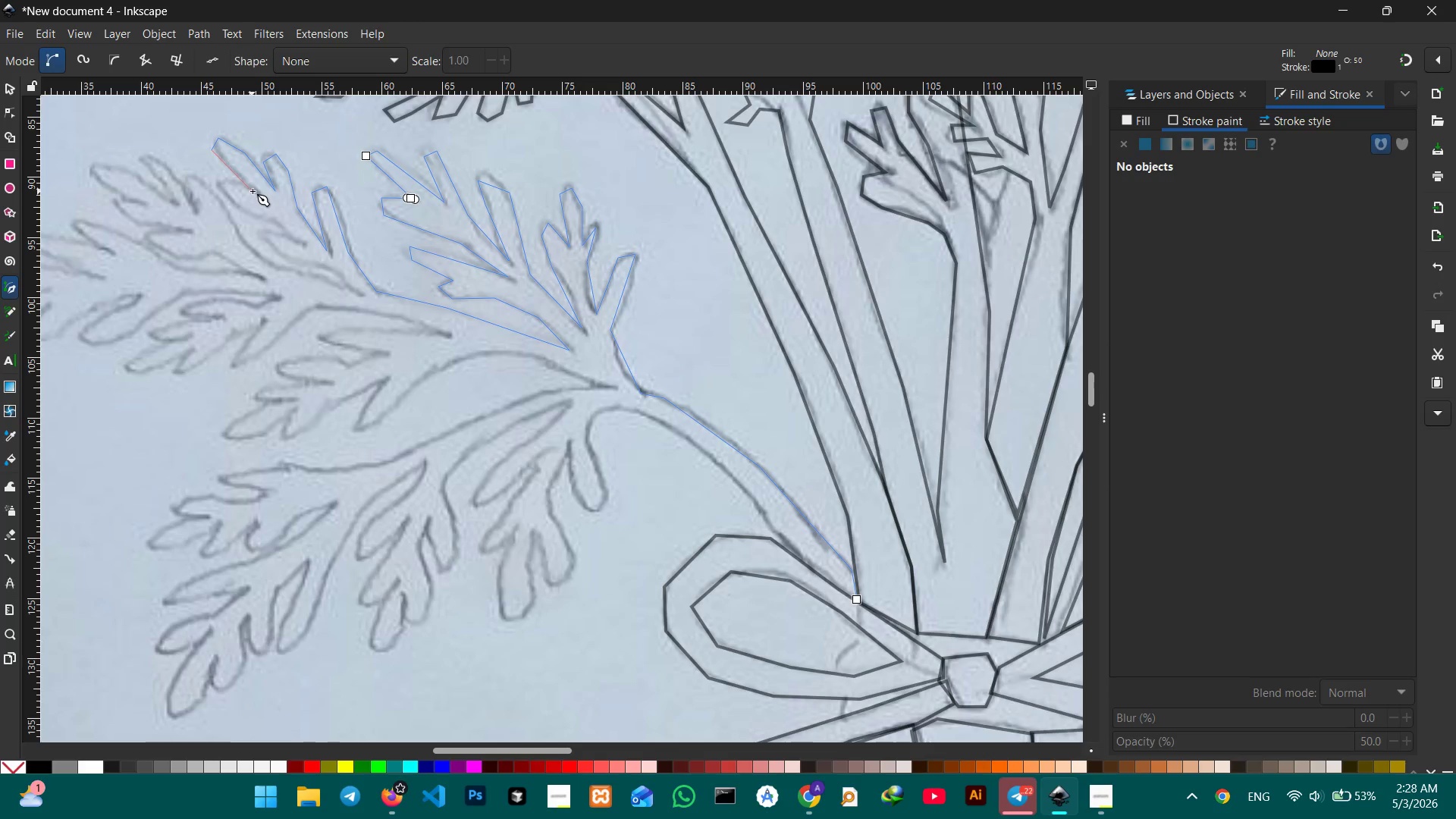 
left_click([256, 191])
 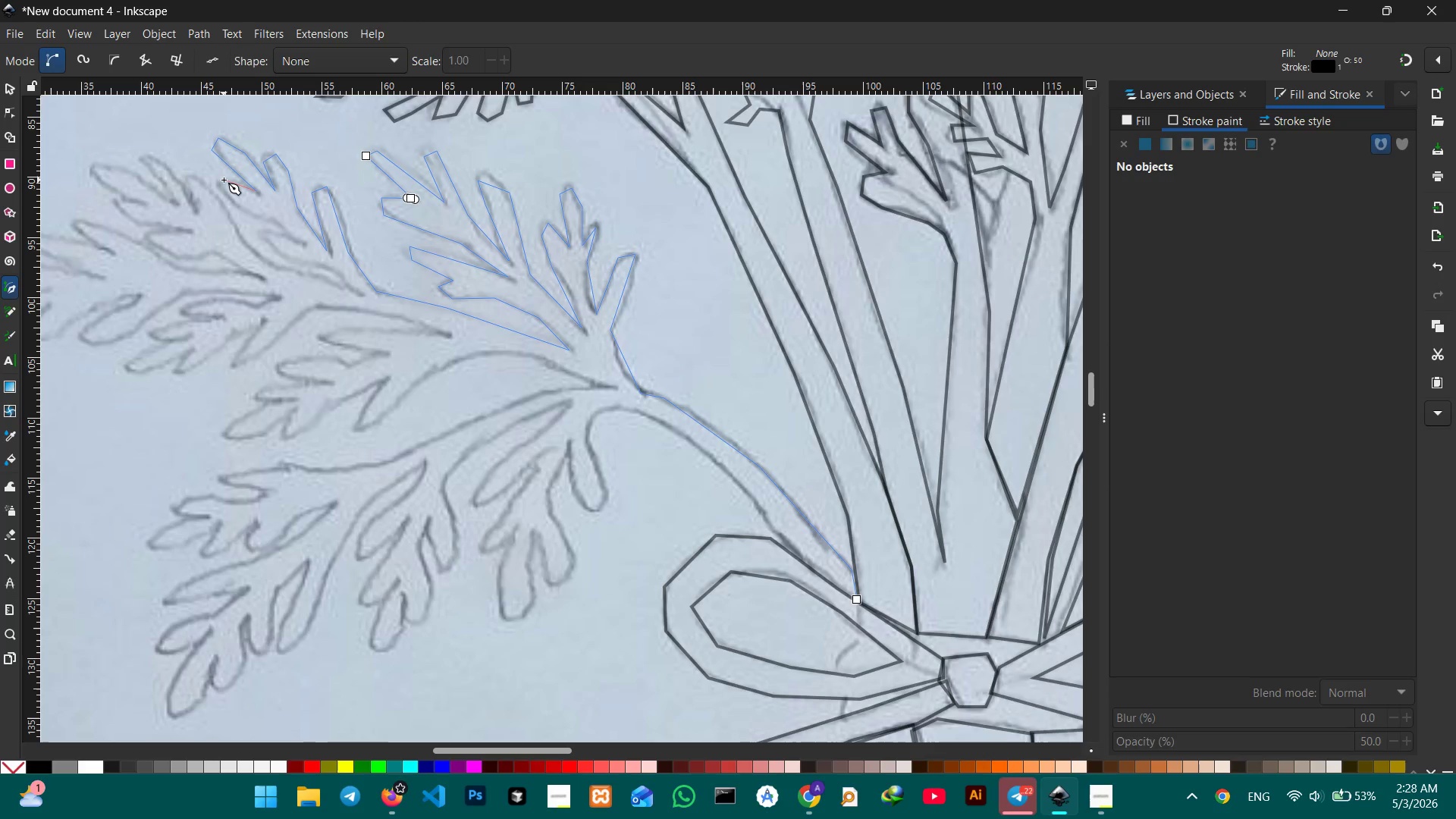 
double_click([224, 180])
 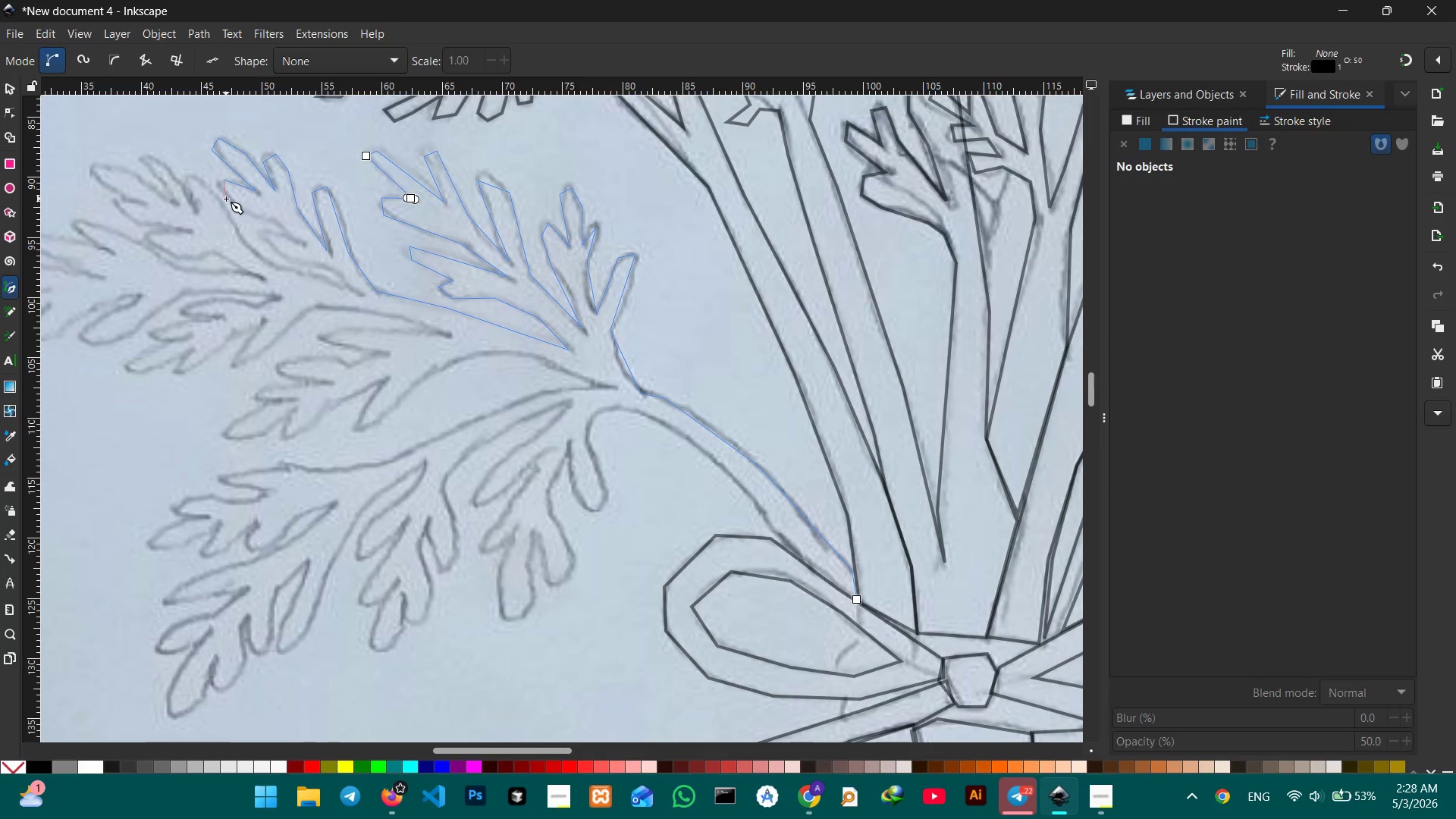 
left_click([227, 199])
 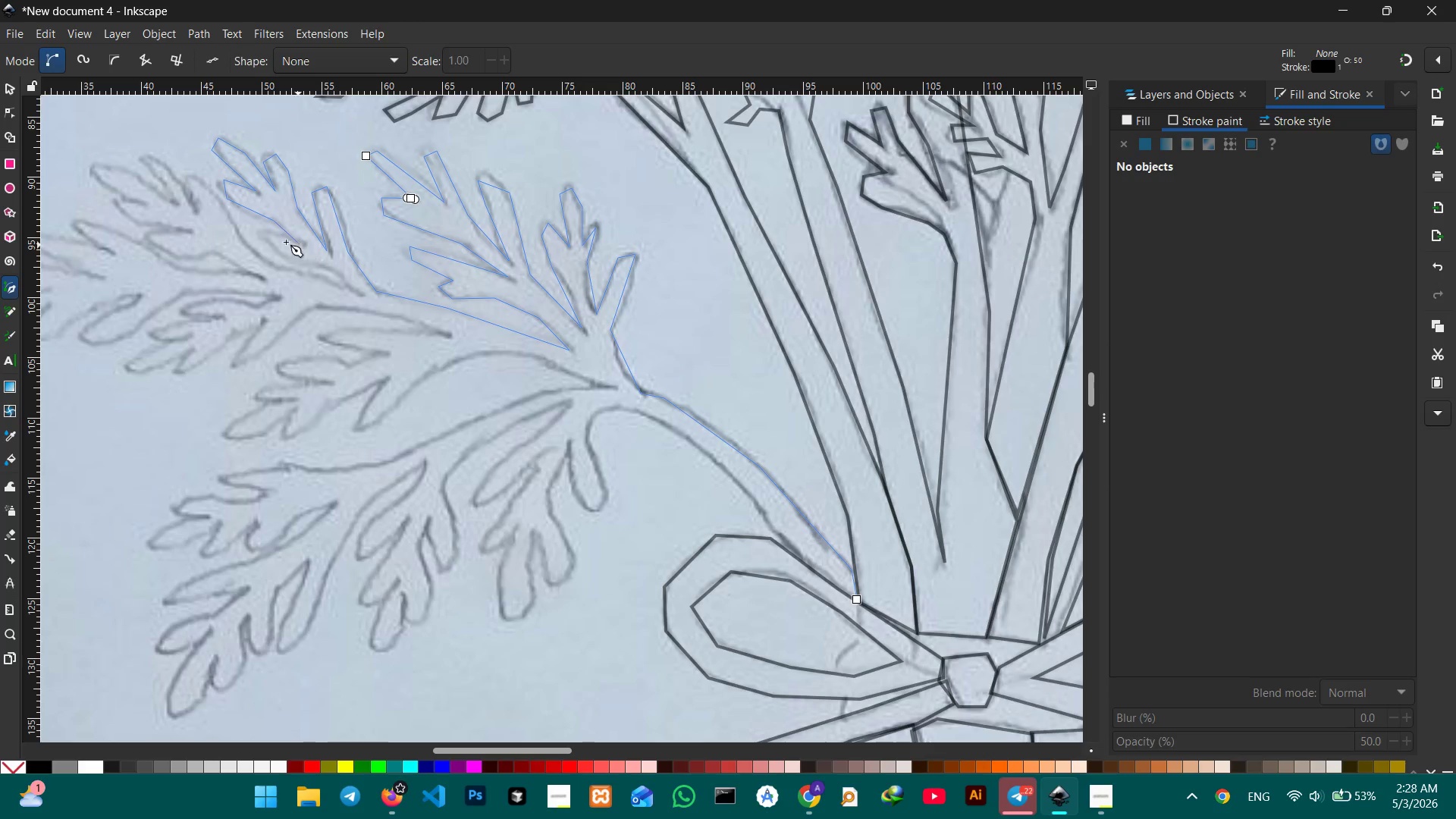 
left_click([264, 234])
 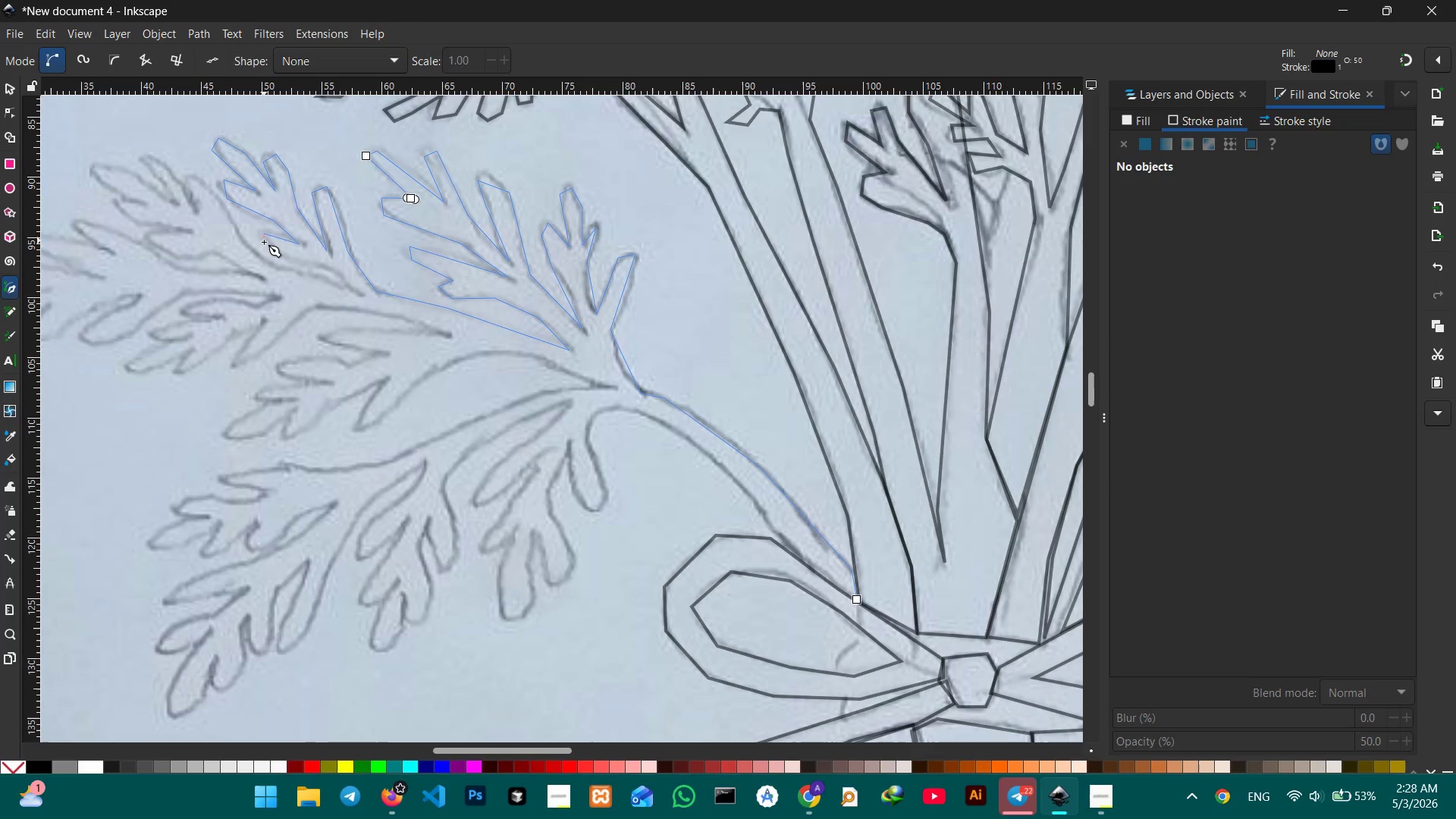 
double_click([265, 243])
 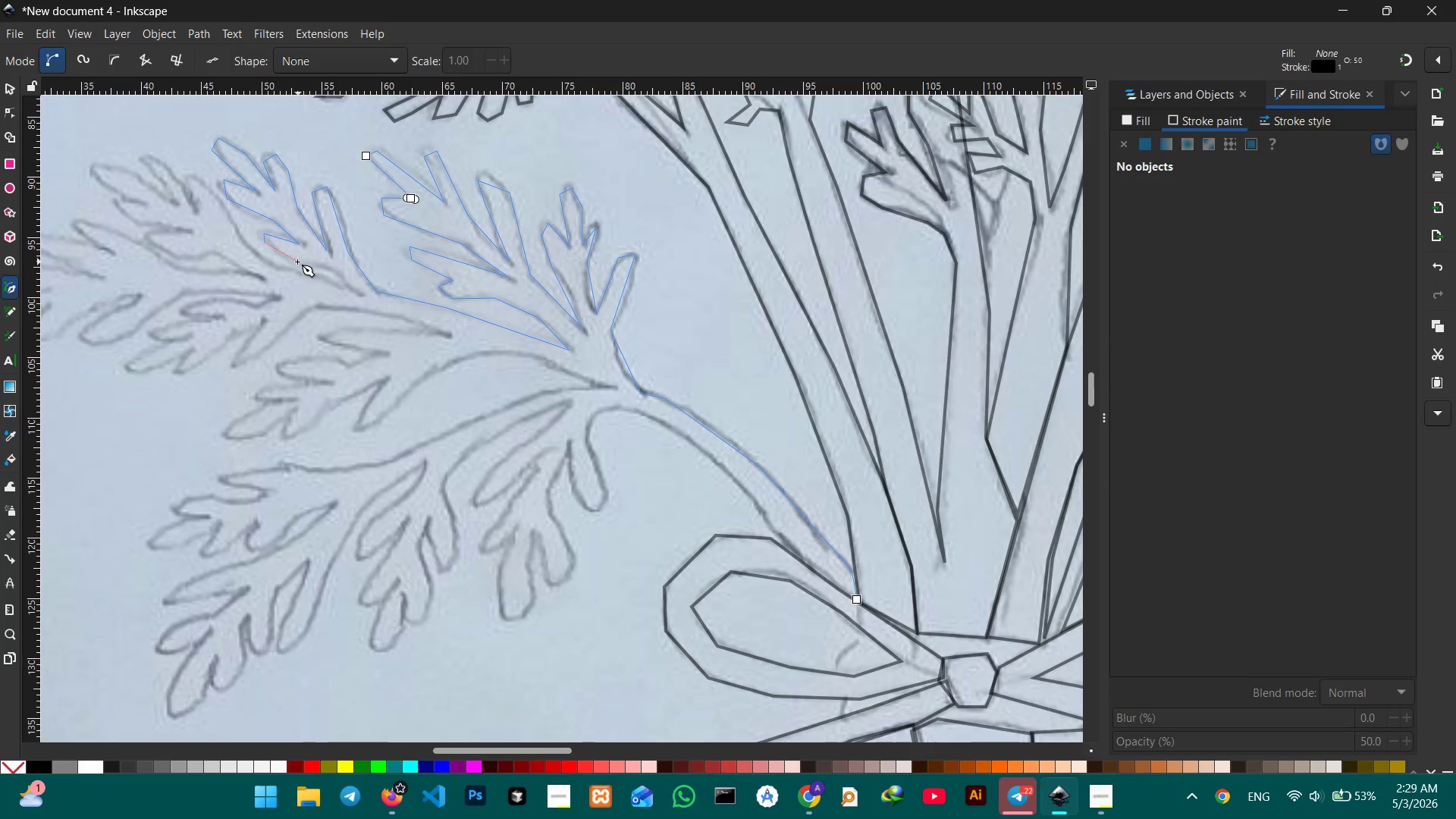 
left_click([293, 263])
 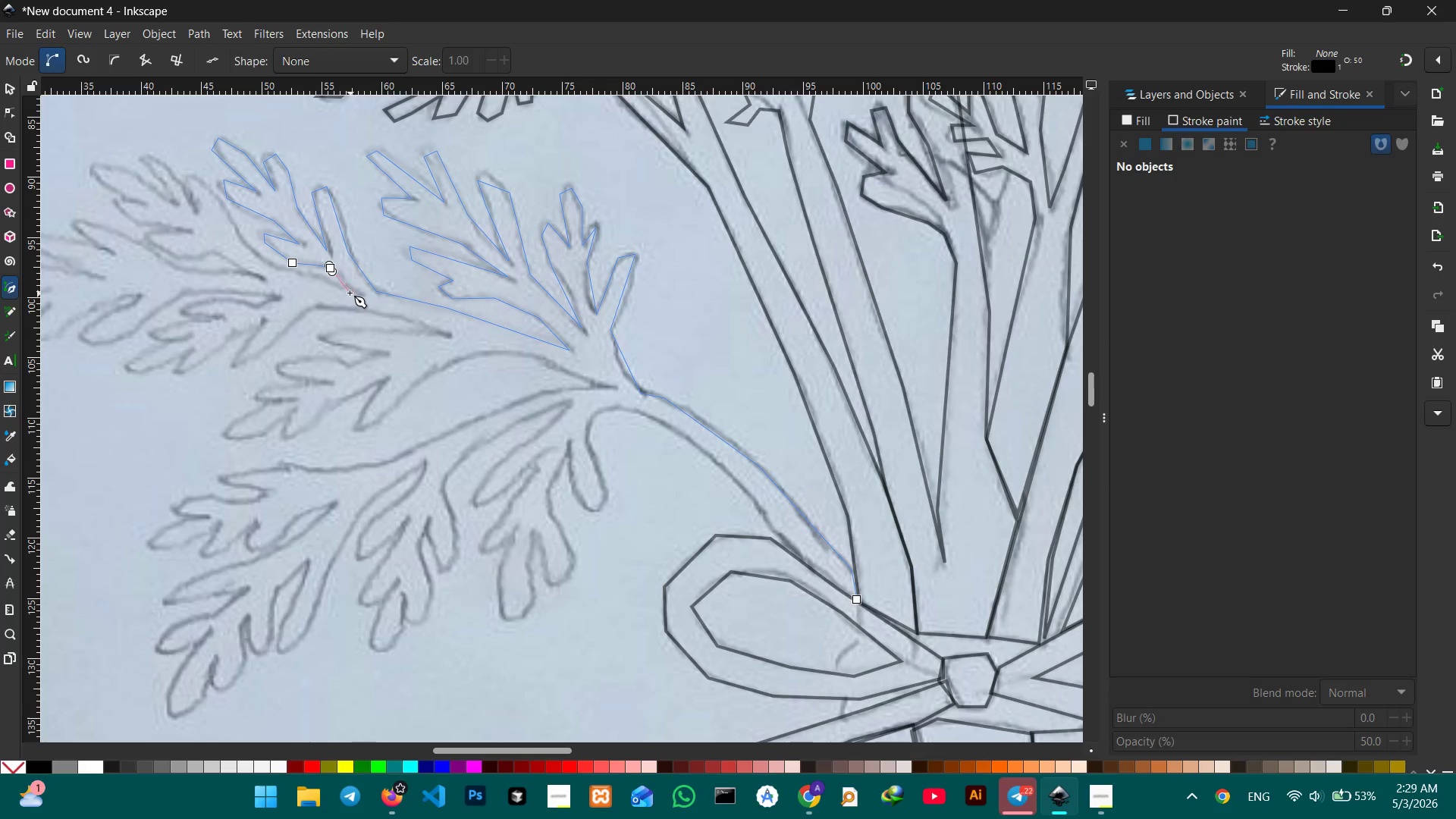 
key(Backspace)
 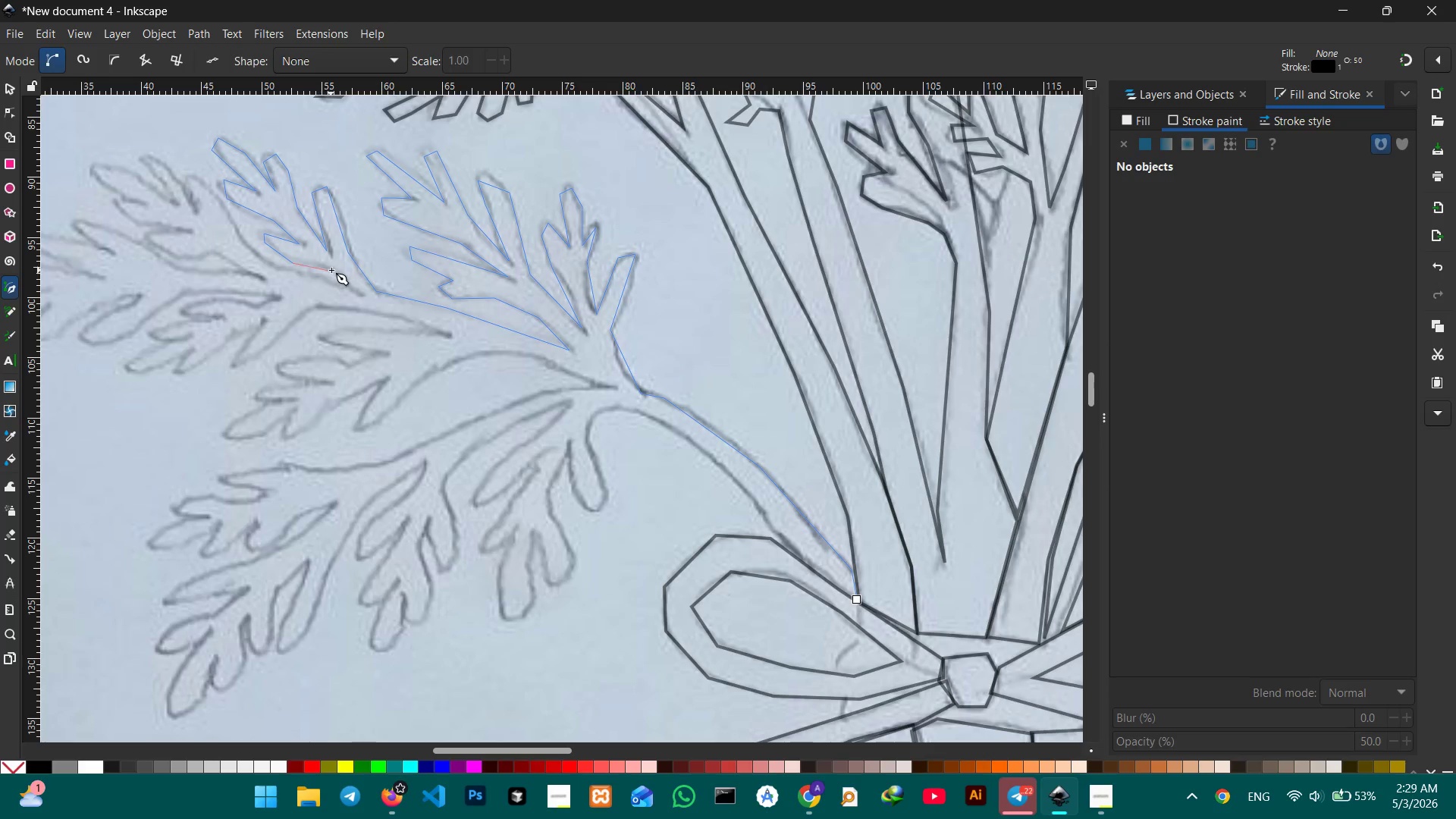 
left_click([331, 270])
 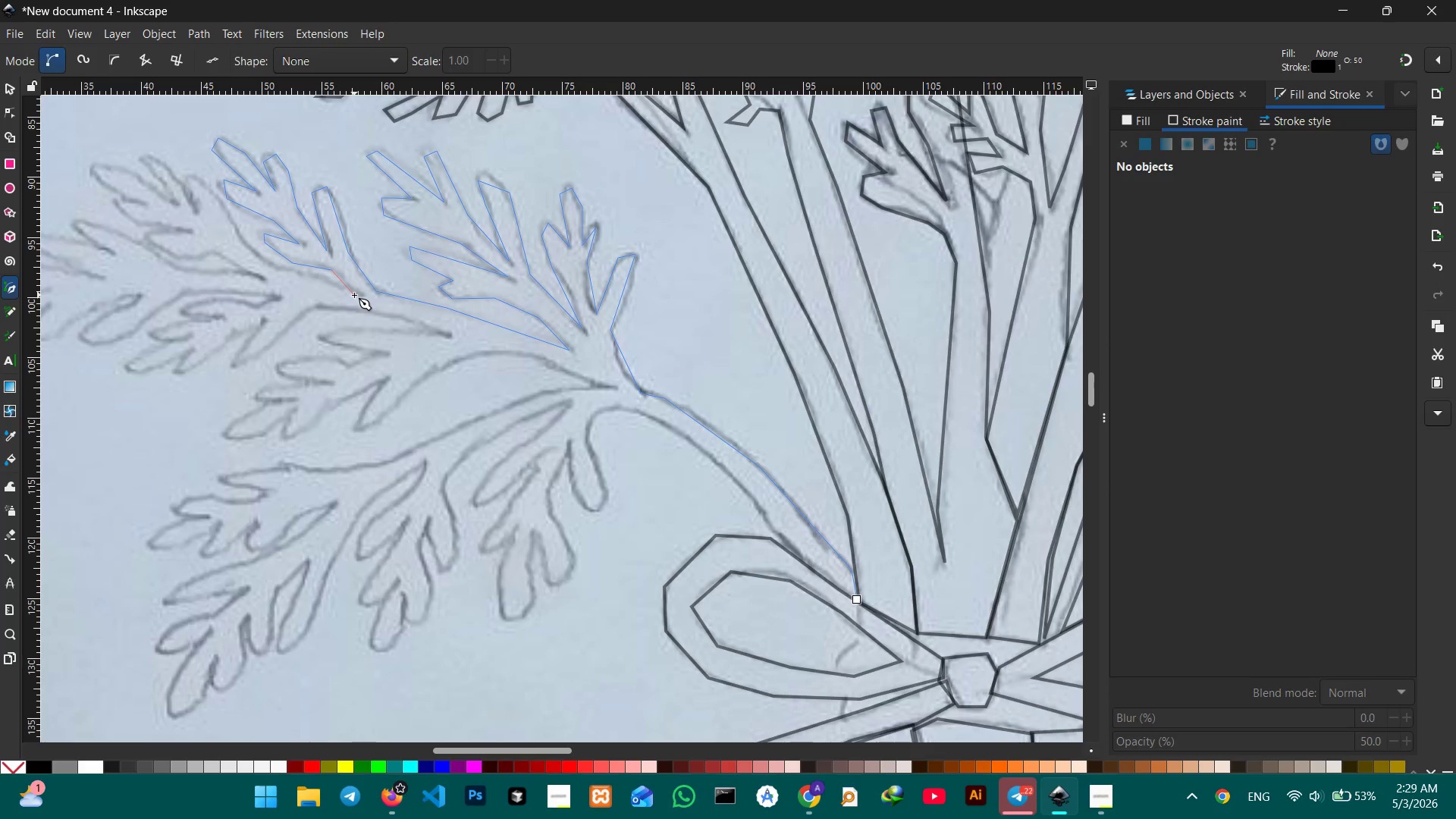 
double_click([354, 295])
 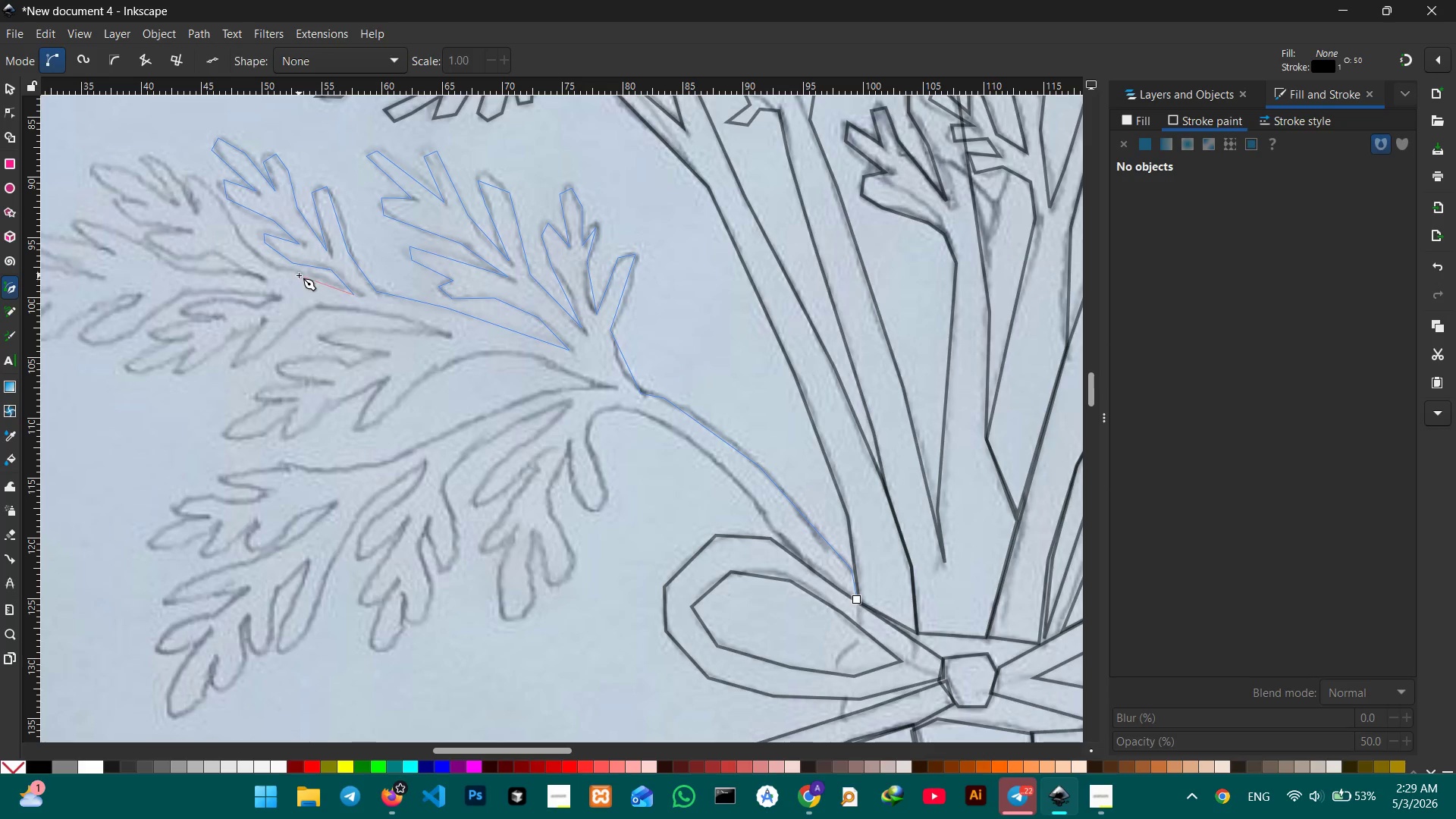 
left_click([299, 274])
 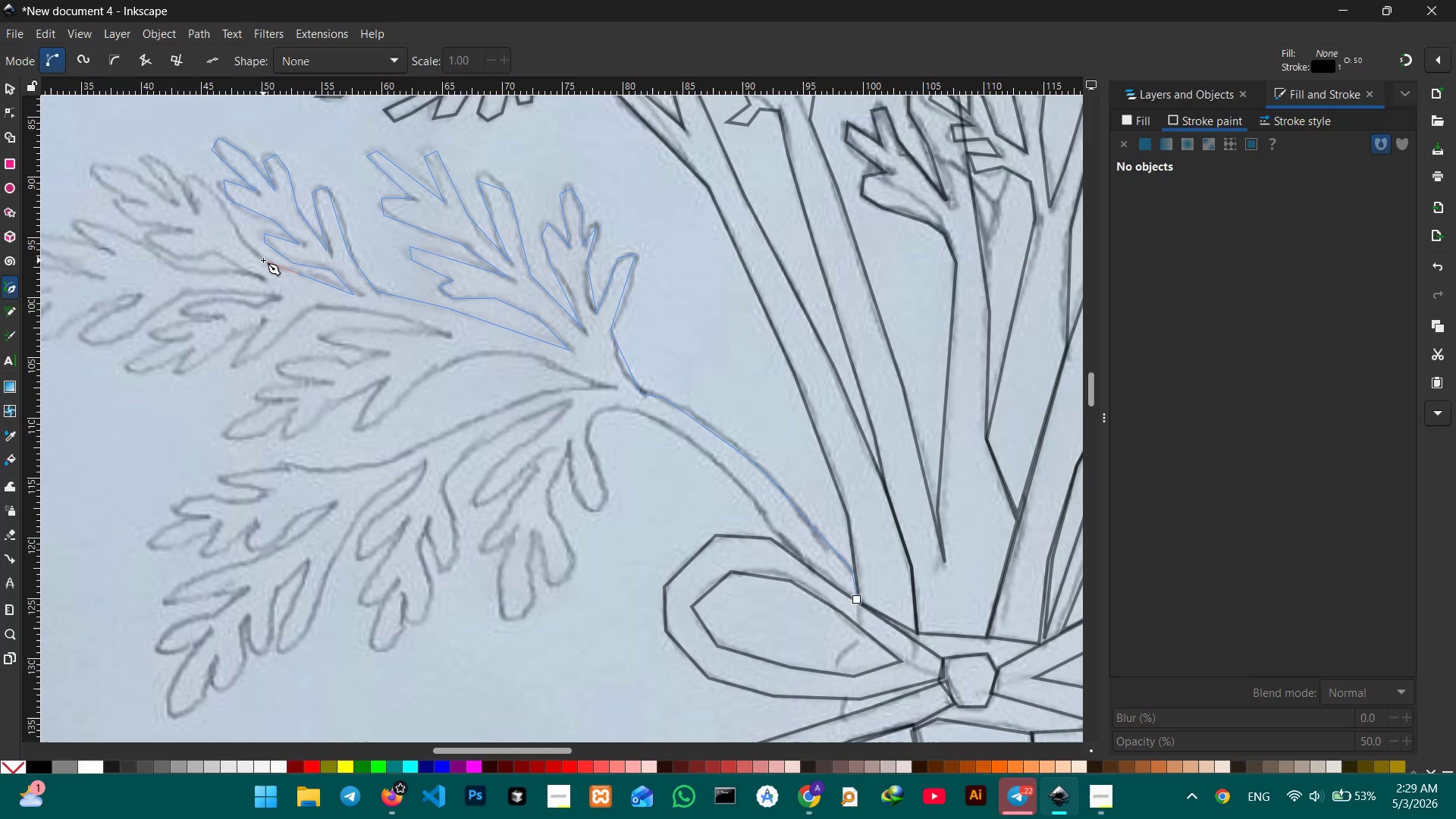 
left_click([263, 260])
 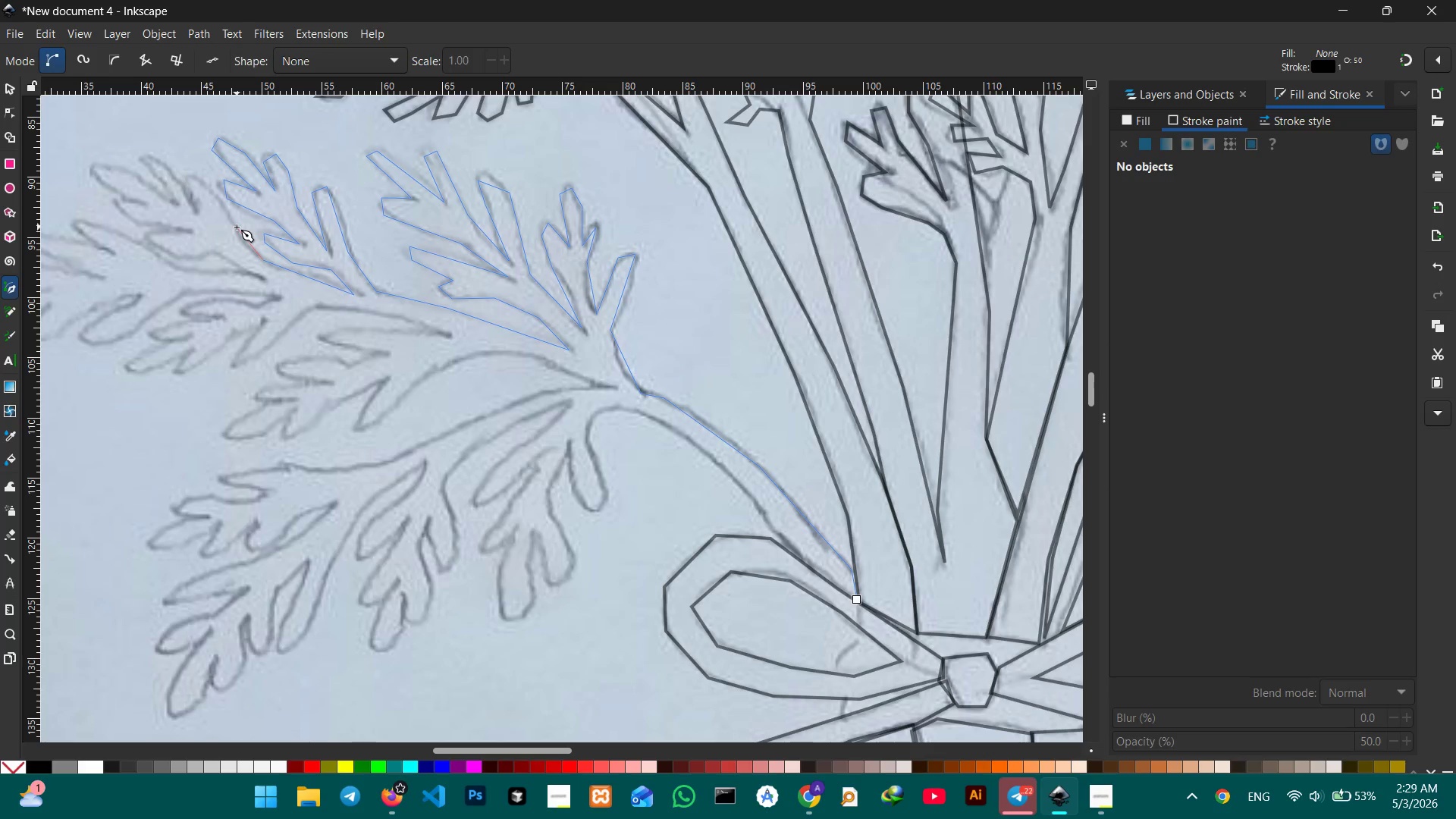 
left_click([237, 227])
 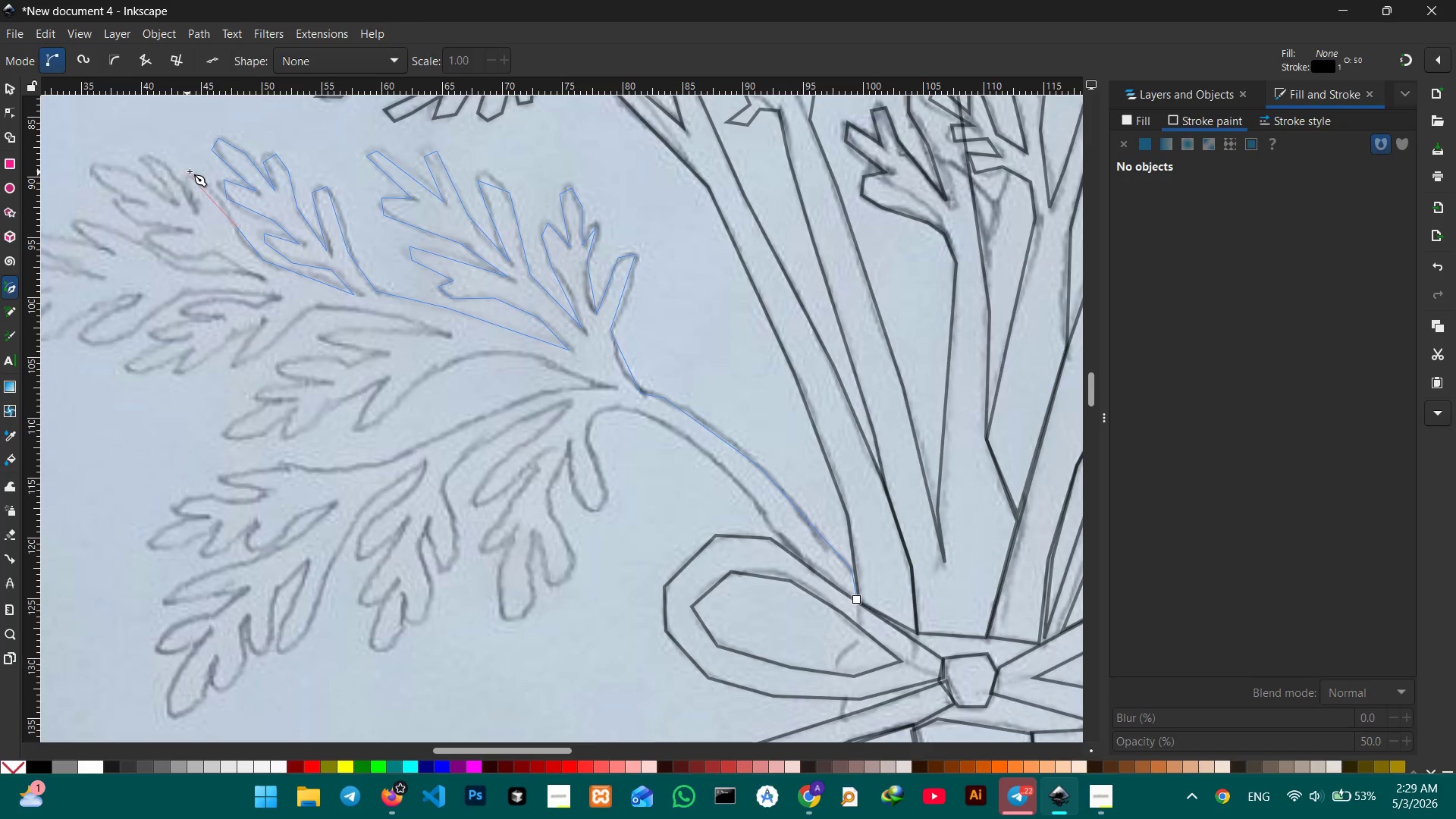 
left_click([193, 173])
 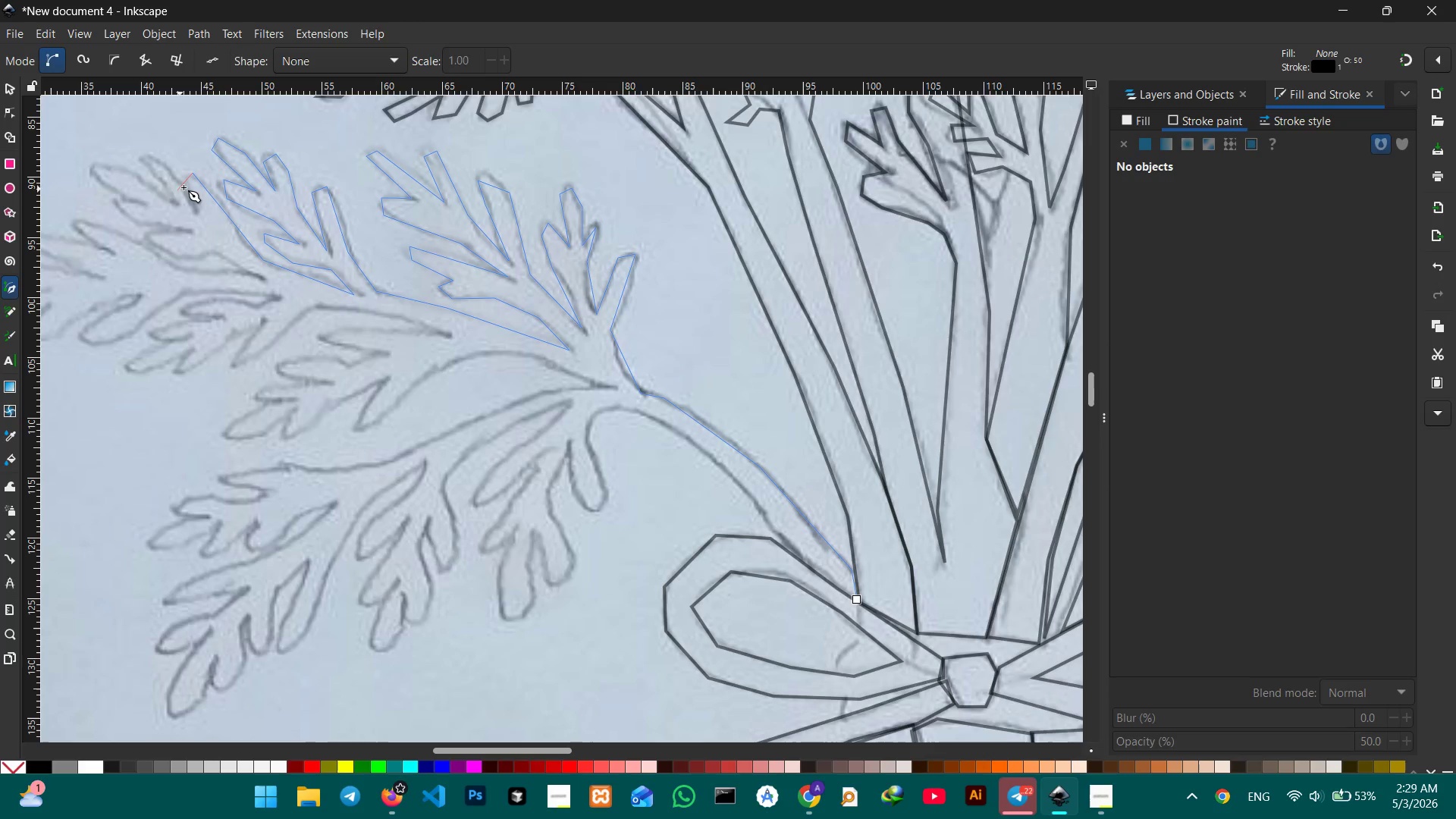 
left_click([184, 187])
 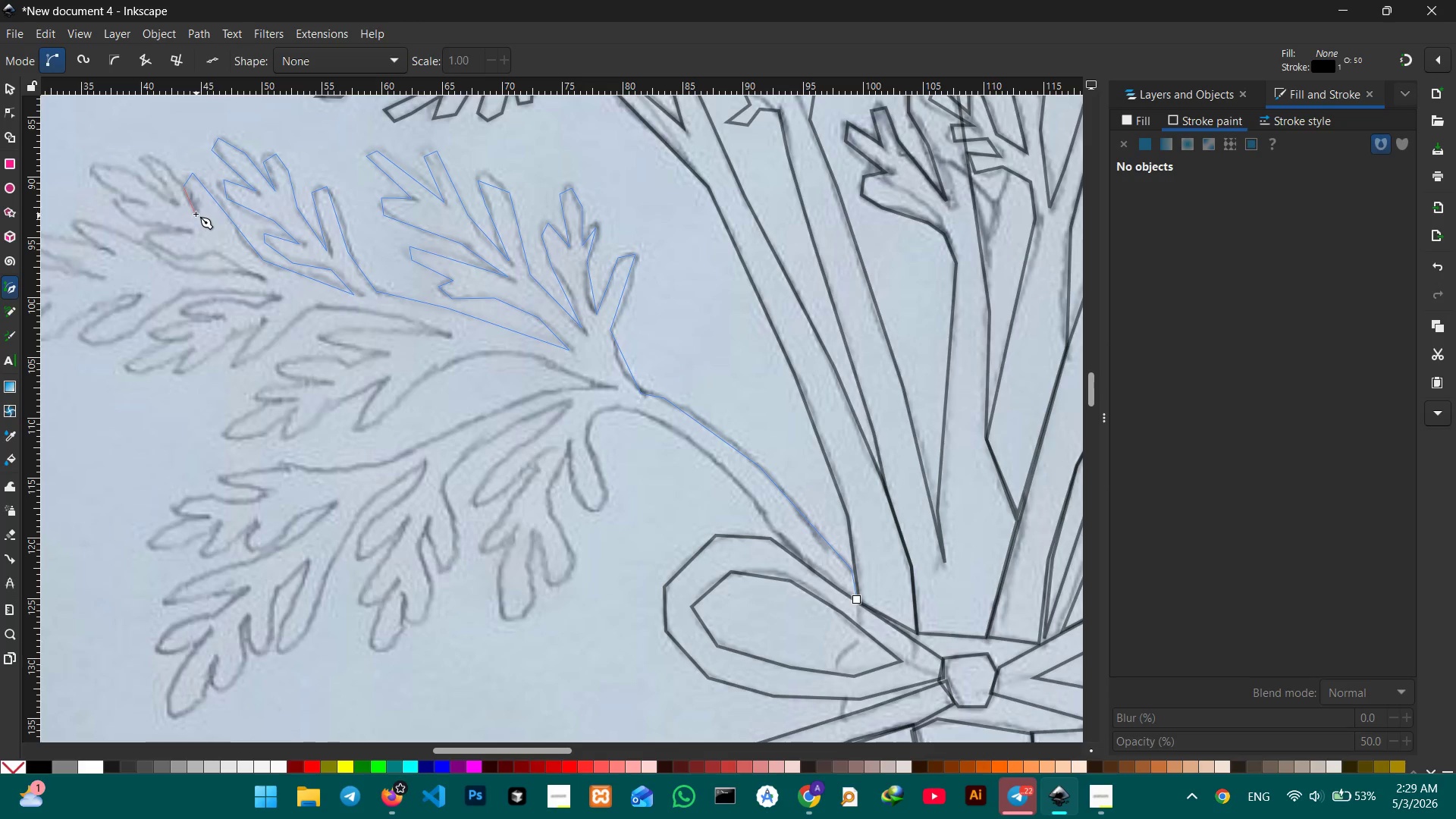 
left_click([193, 212])
 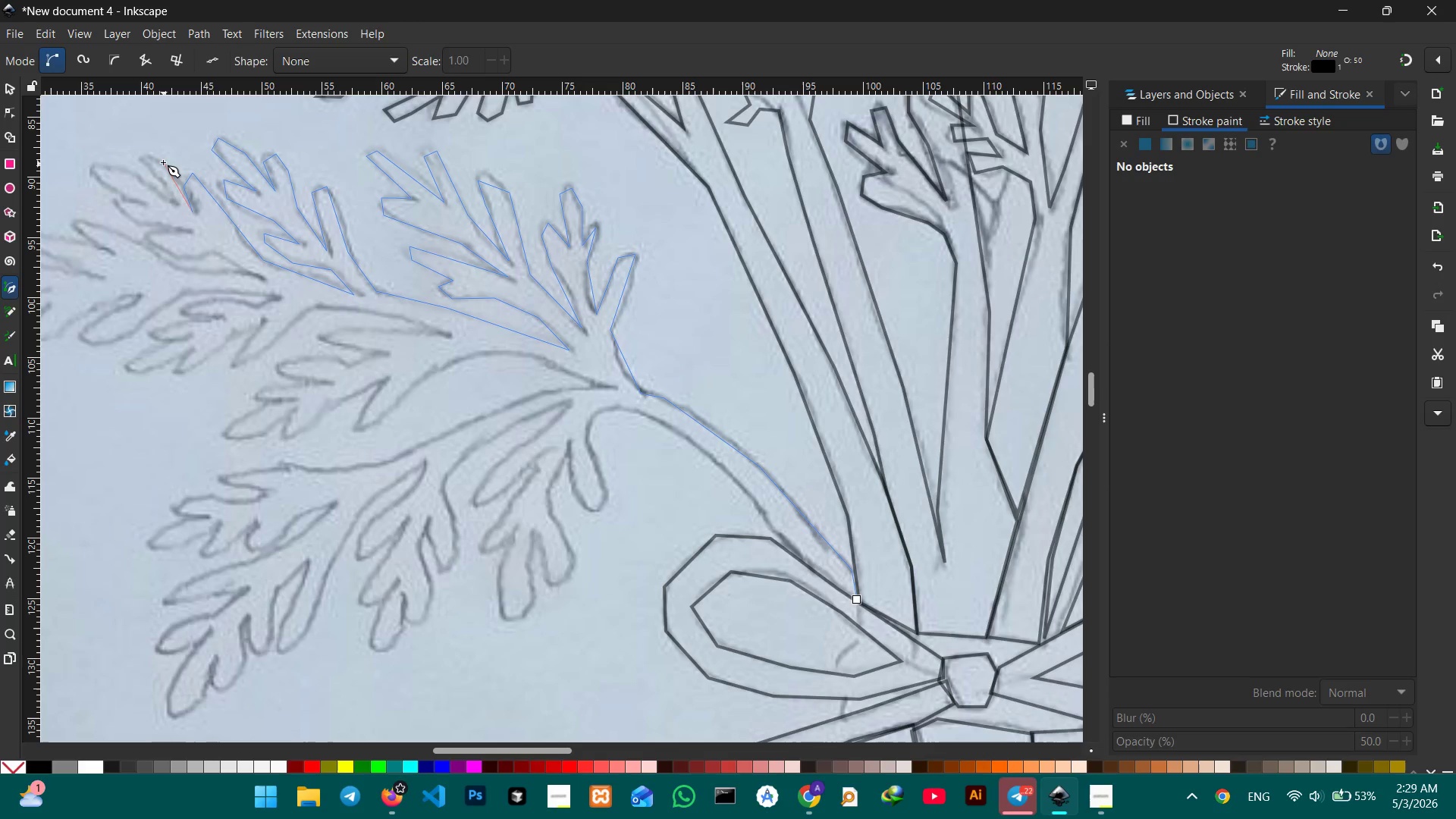 
left_click([163, 162])
 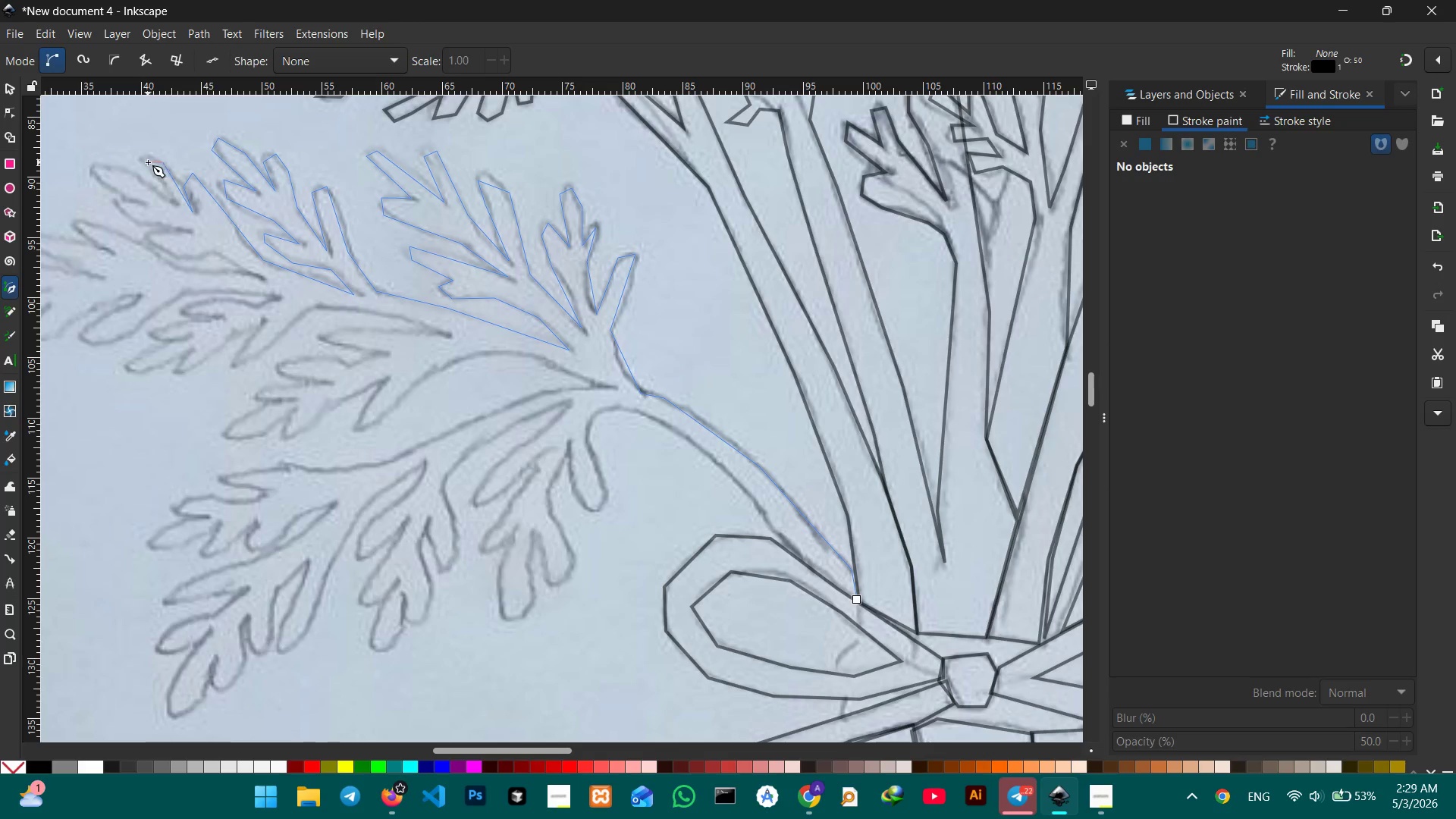 
left_click([146, 163])
 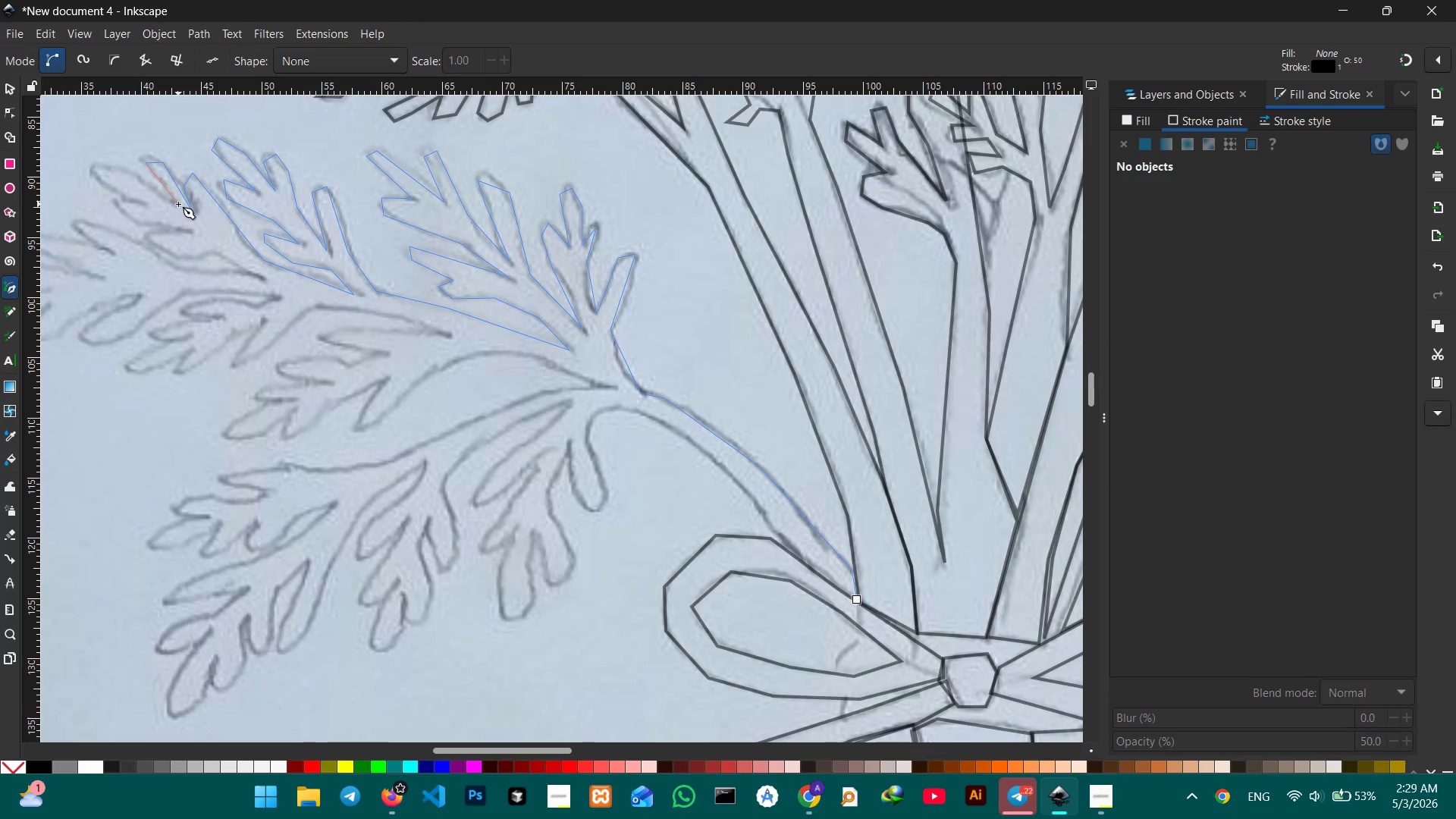 
left_click([178, 204])
 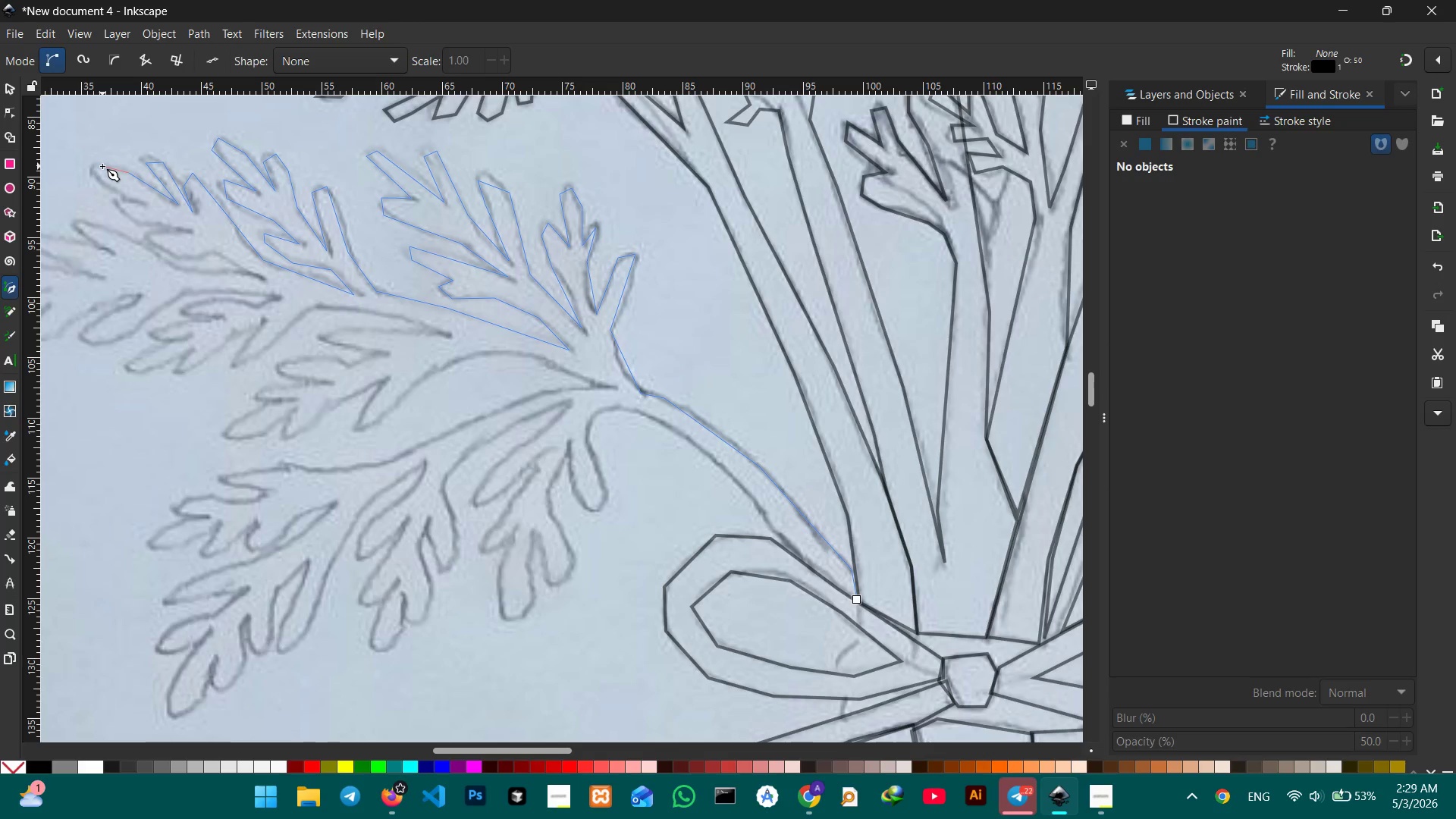 
left_click([99, 165])
 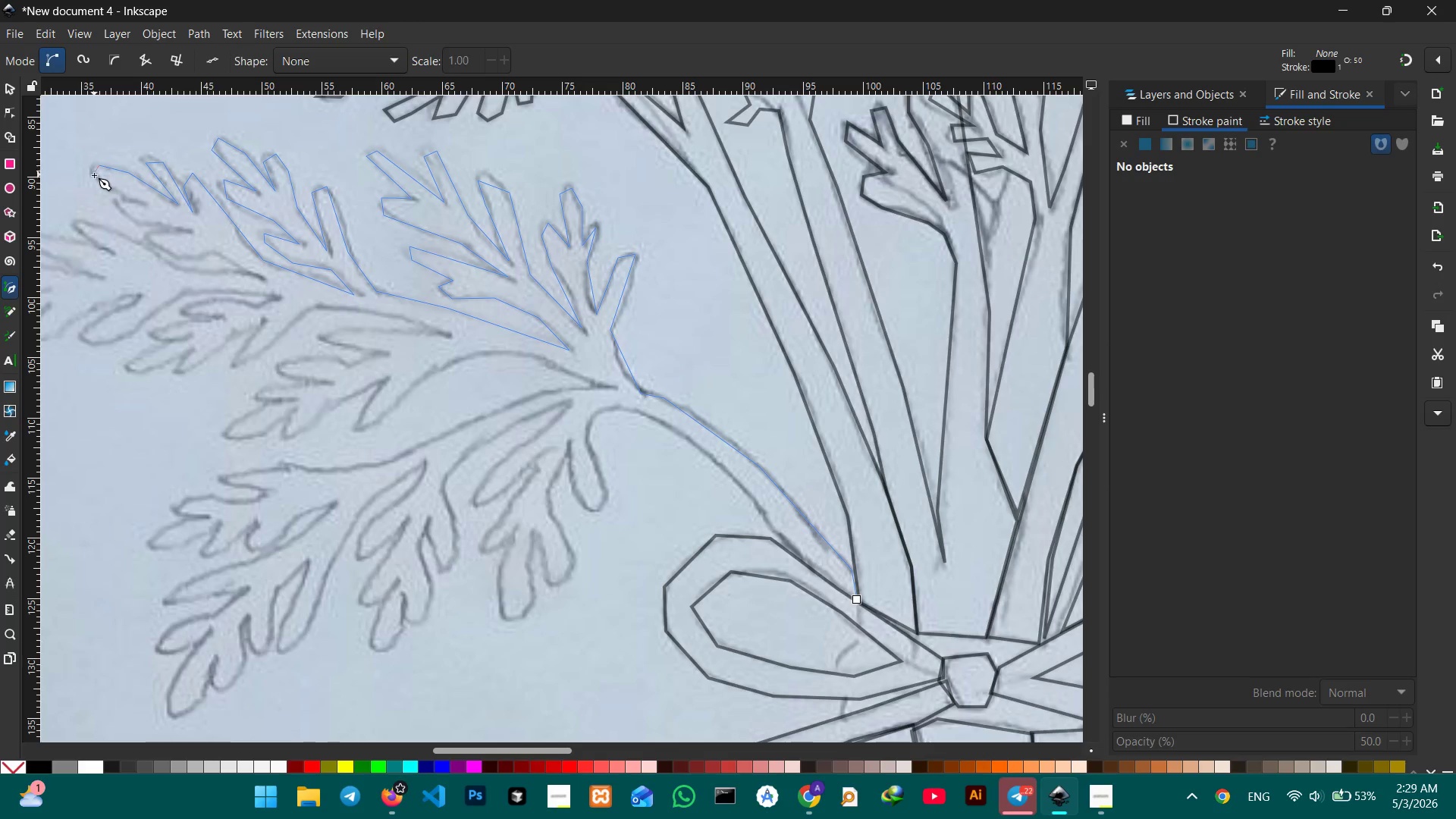 
double_click([93, 177])
 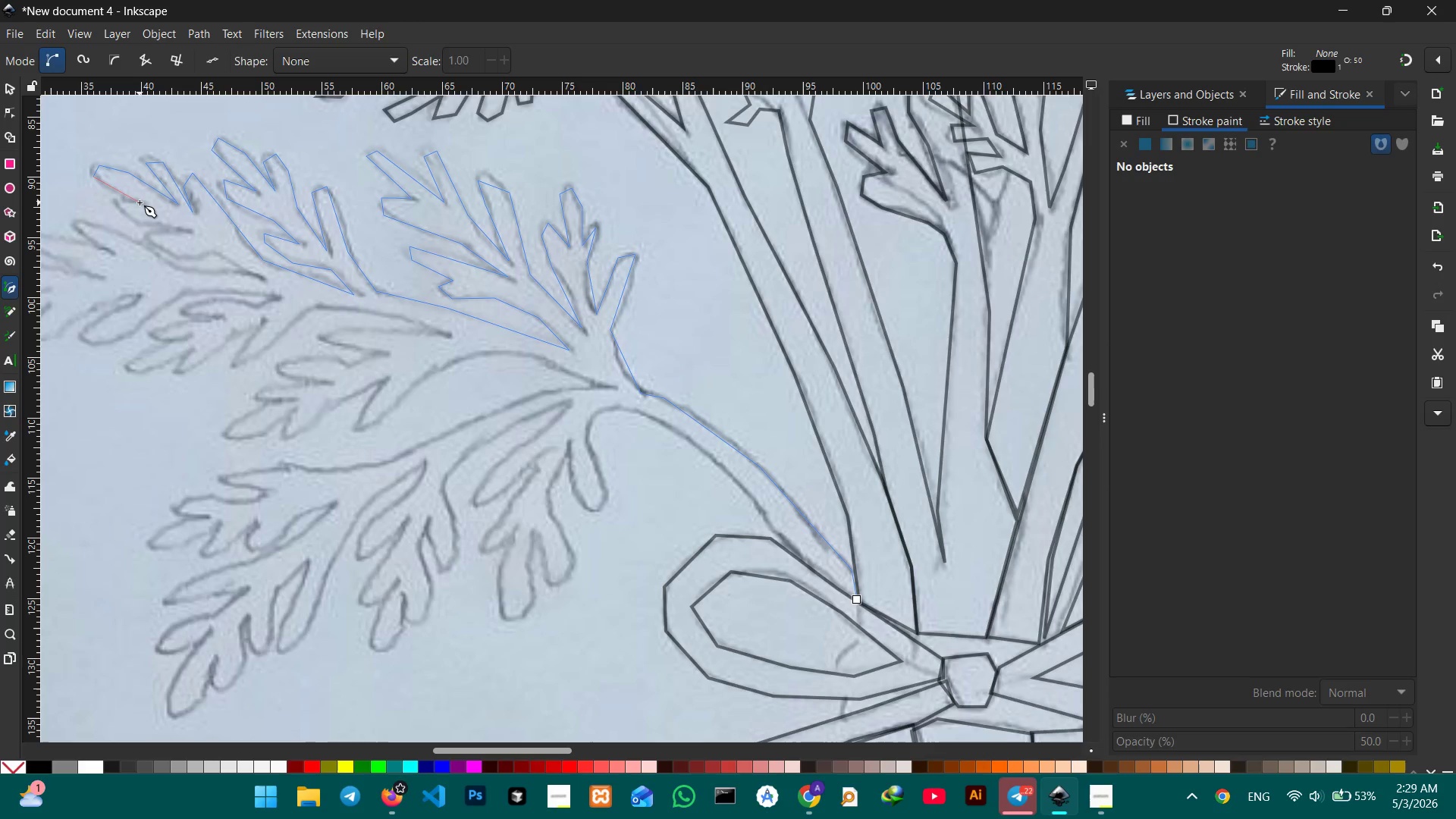 
left_click([143, 202])
 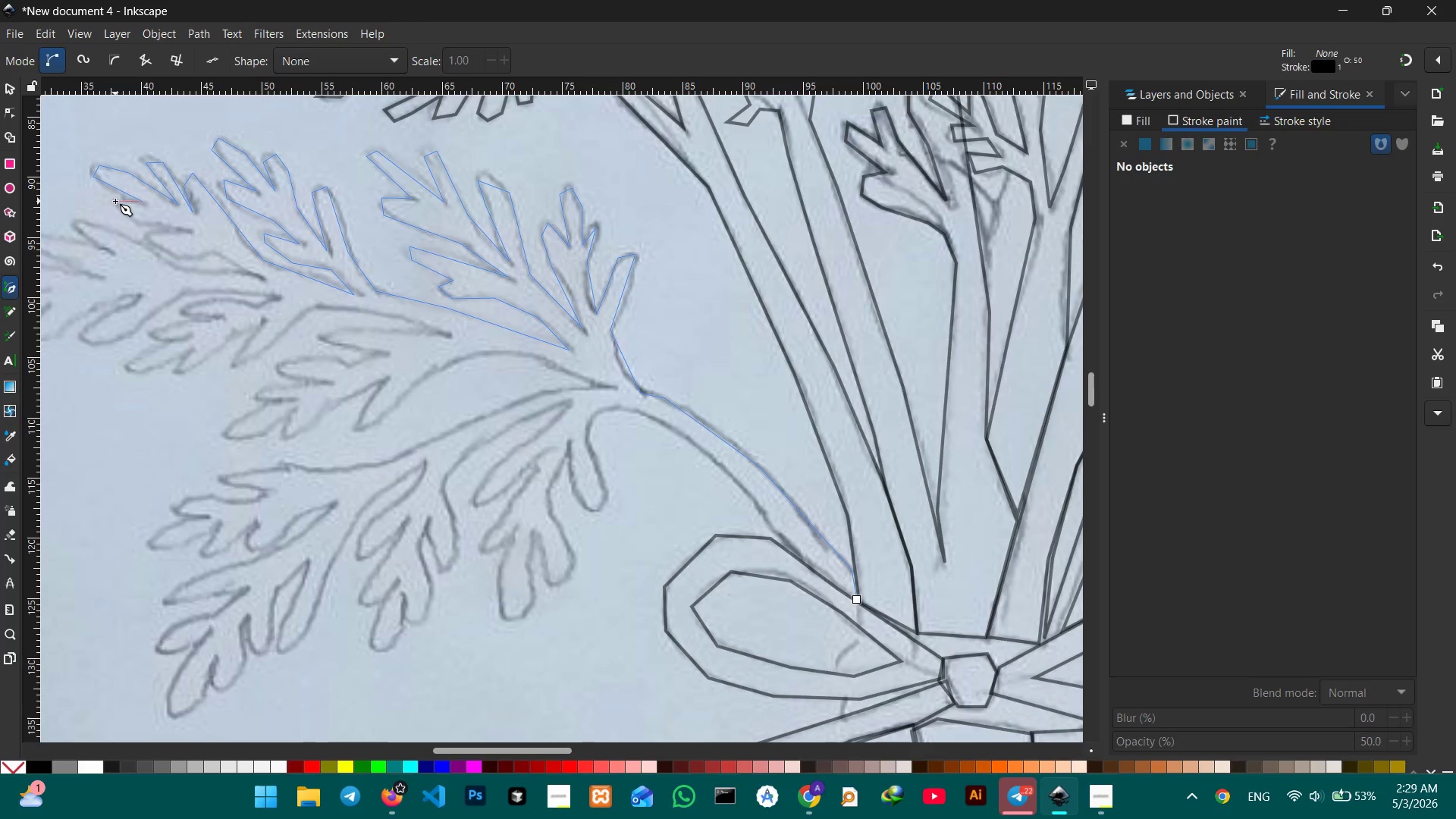 
double_click([115, 201])
 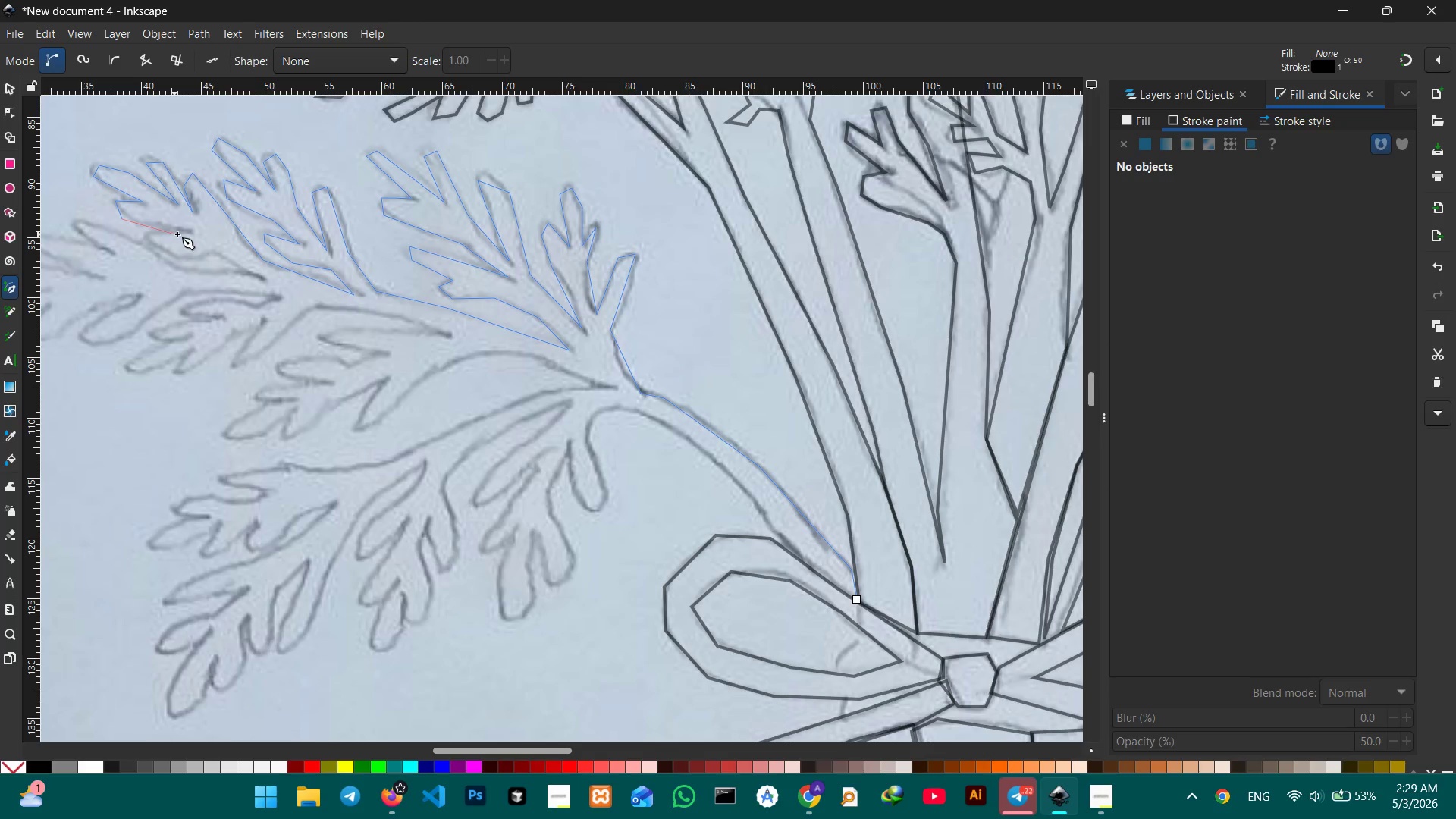 
left_click([191, 230])
 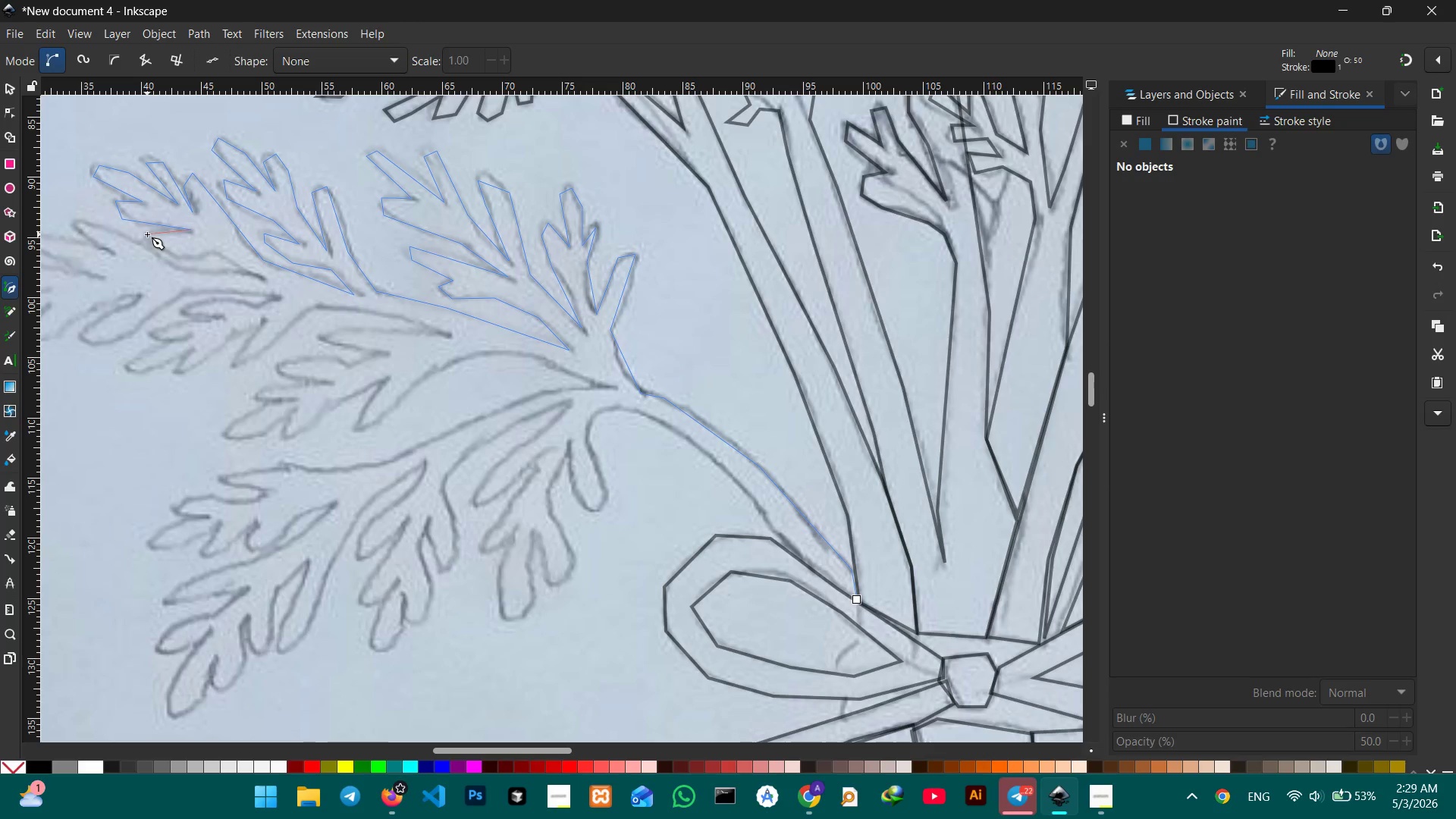 
left_click([147, 234])
 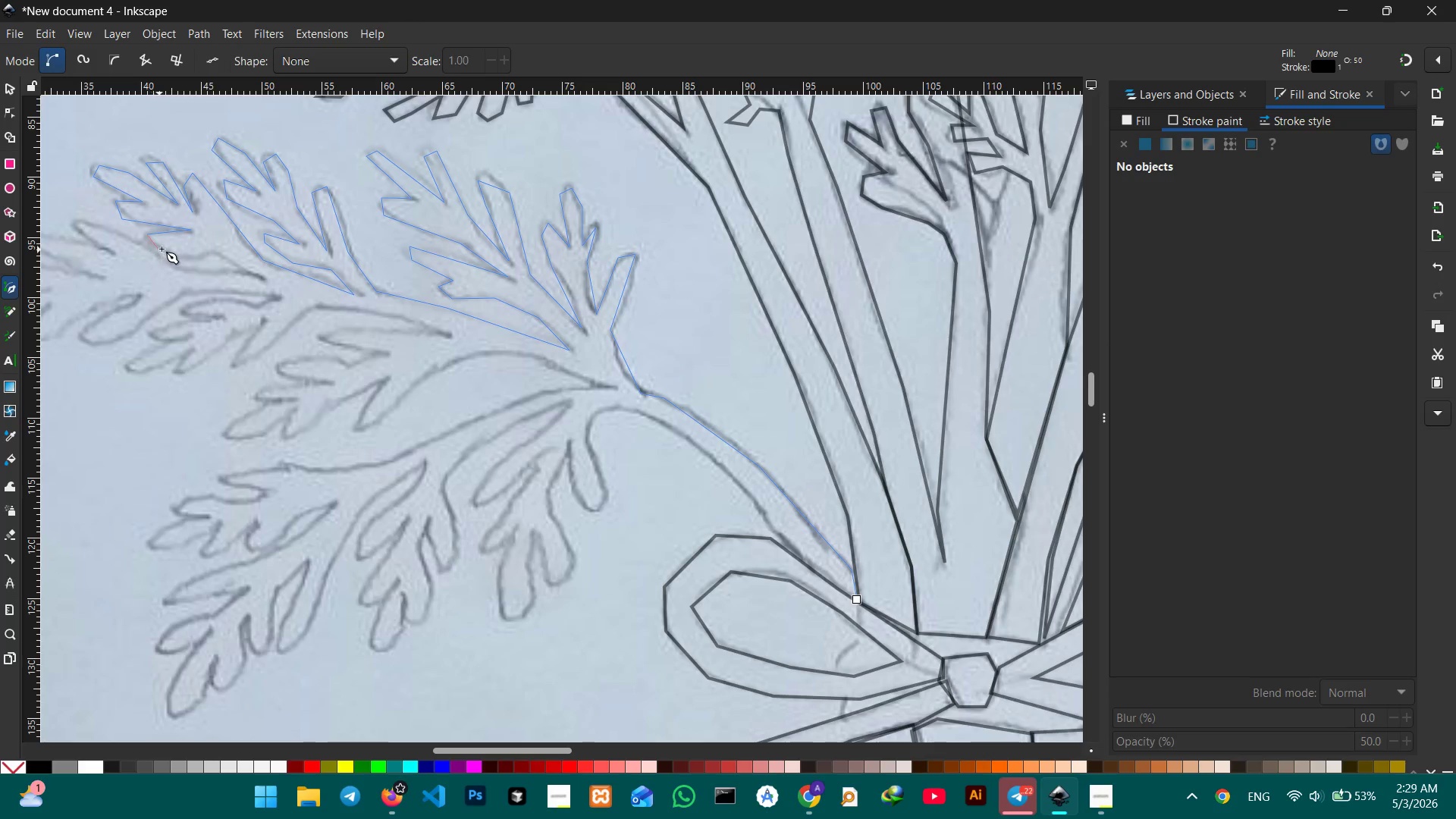 
double_click([162, 249])
 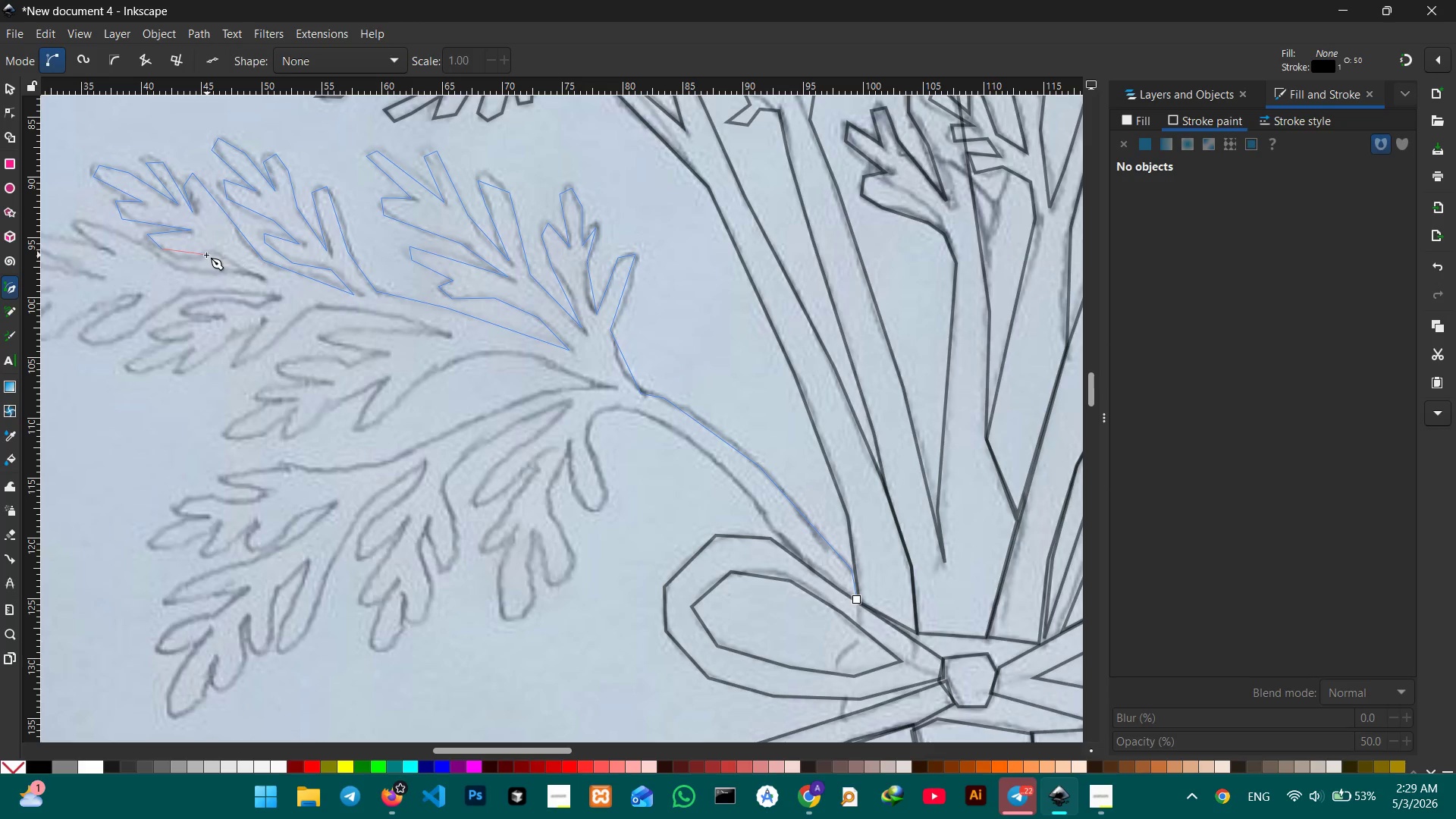 
left_click([189, 259])
 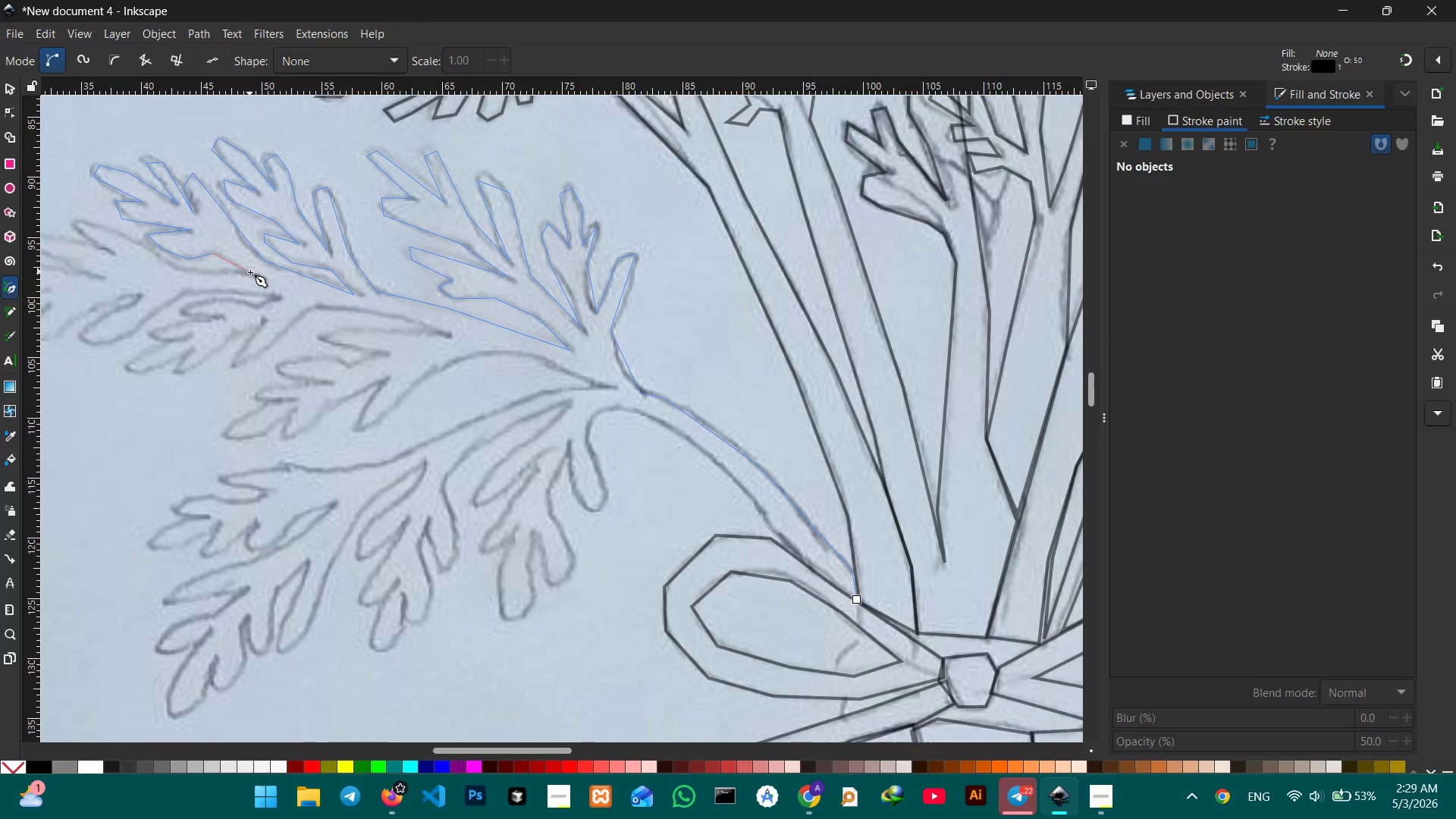 
left_click([256, 278])
 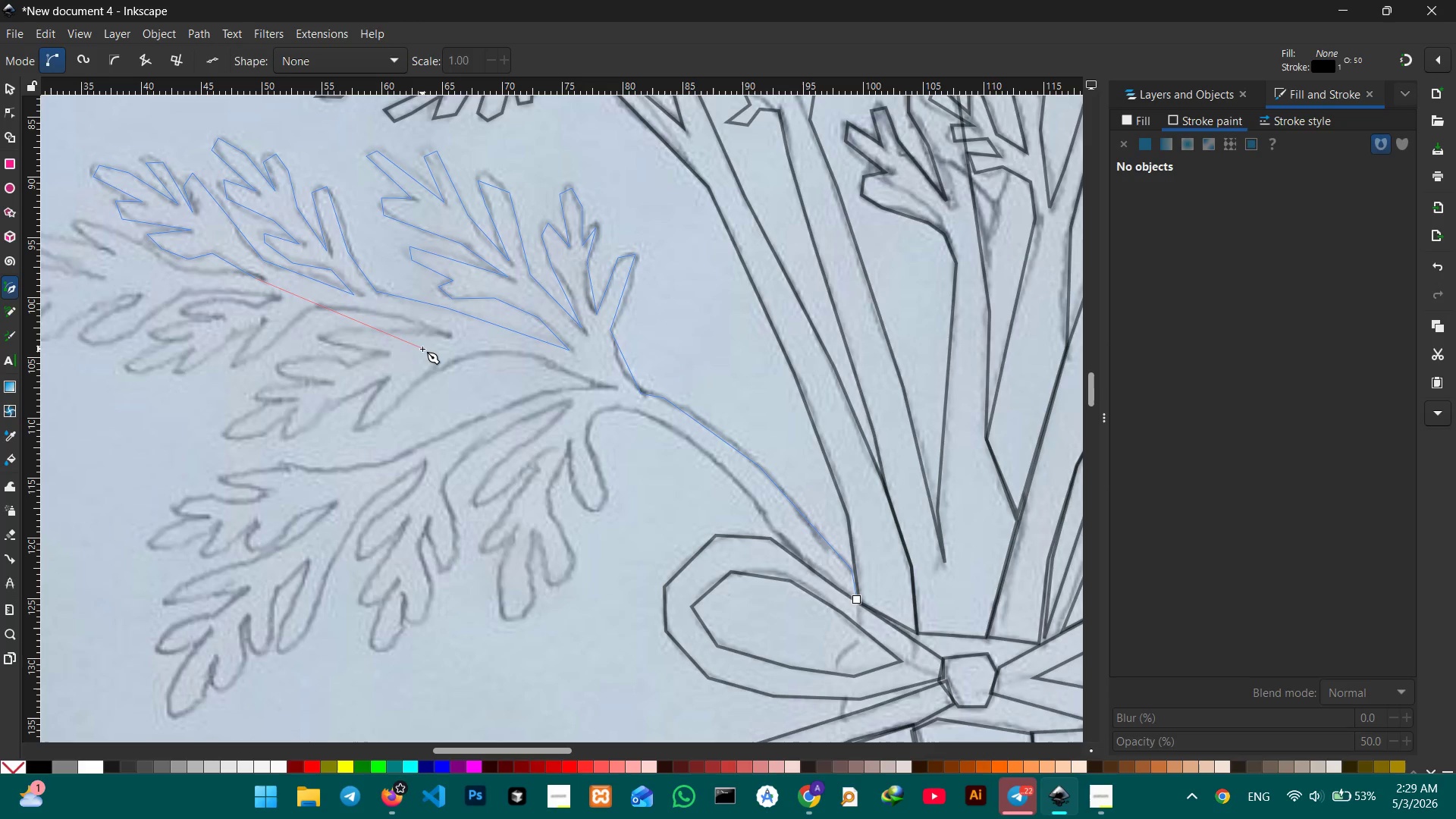 
hold_key(key=Space, duration=0.84)
 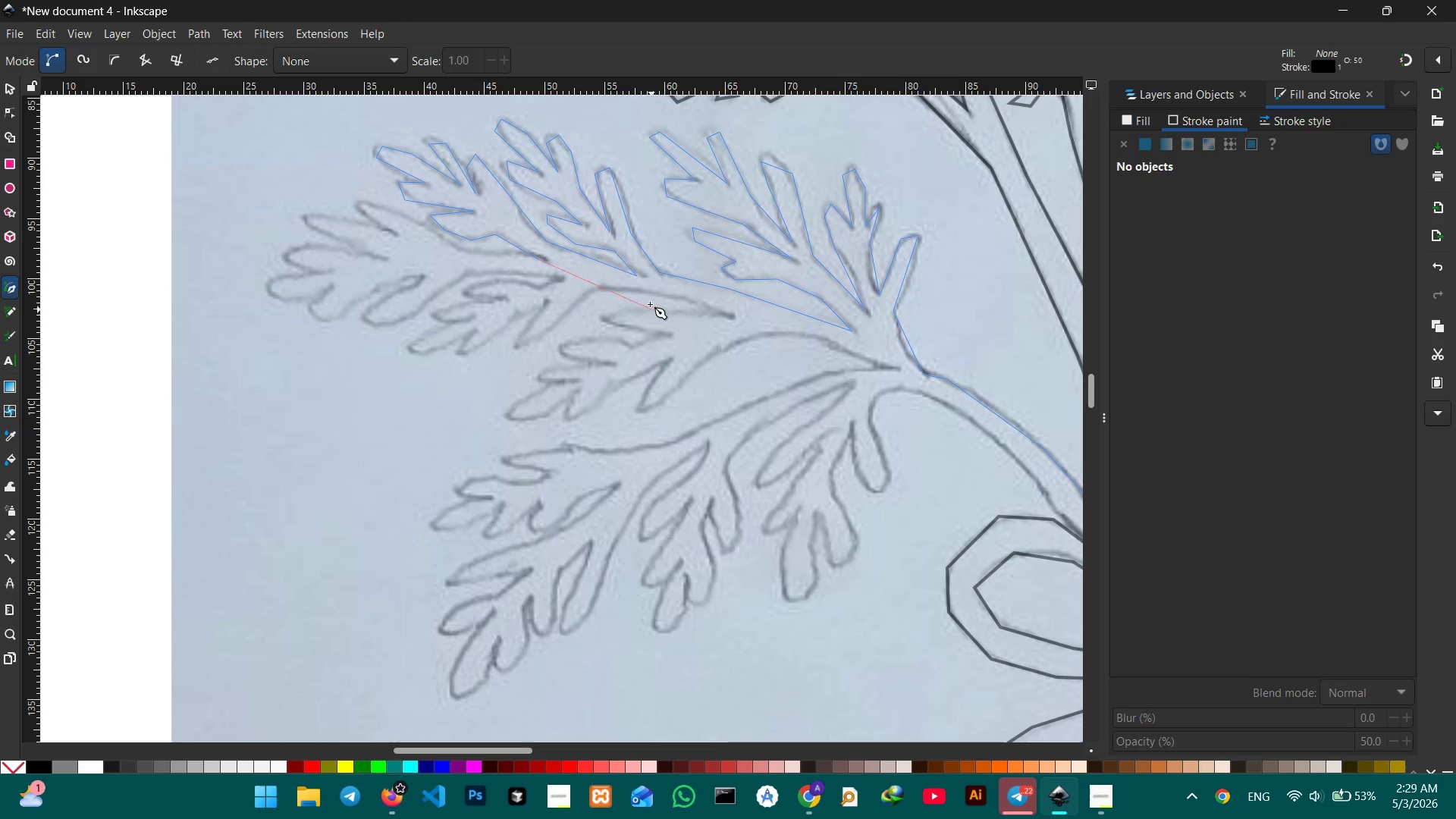 
left_click_drag(start_coordinate=[369, 349], to_coordinate=[661, 330])
 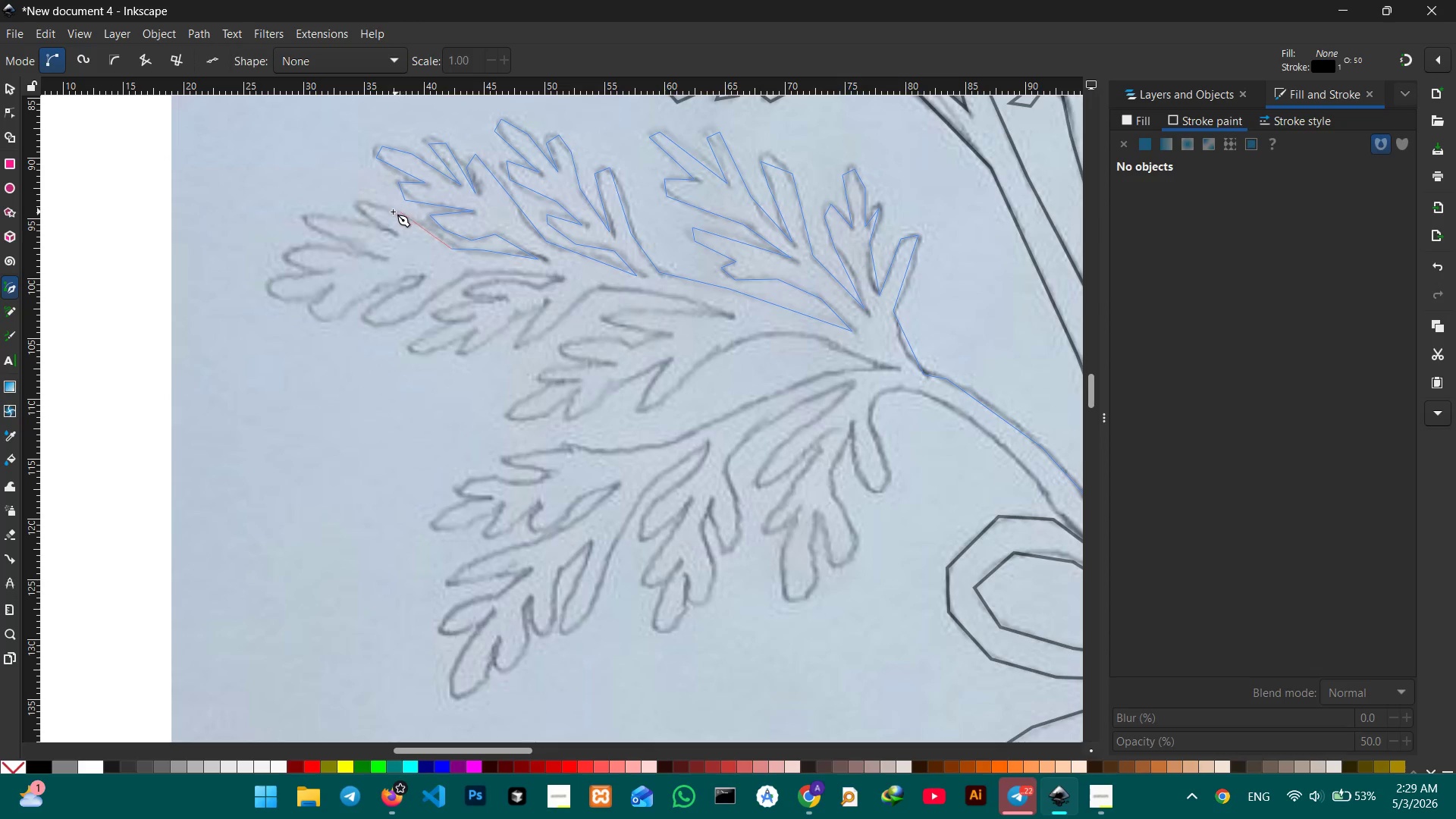 
wait(5.62)
 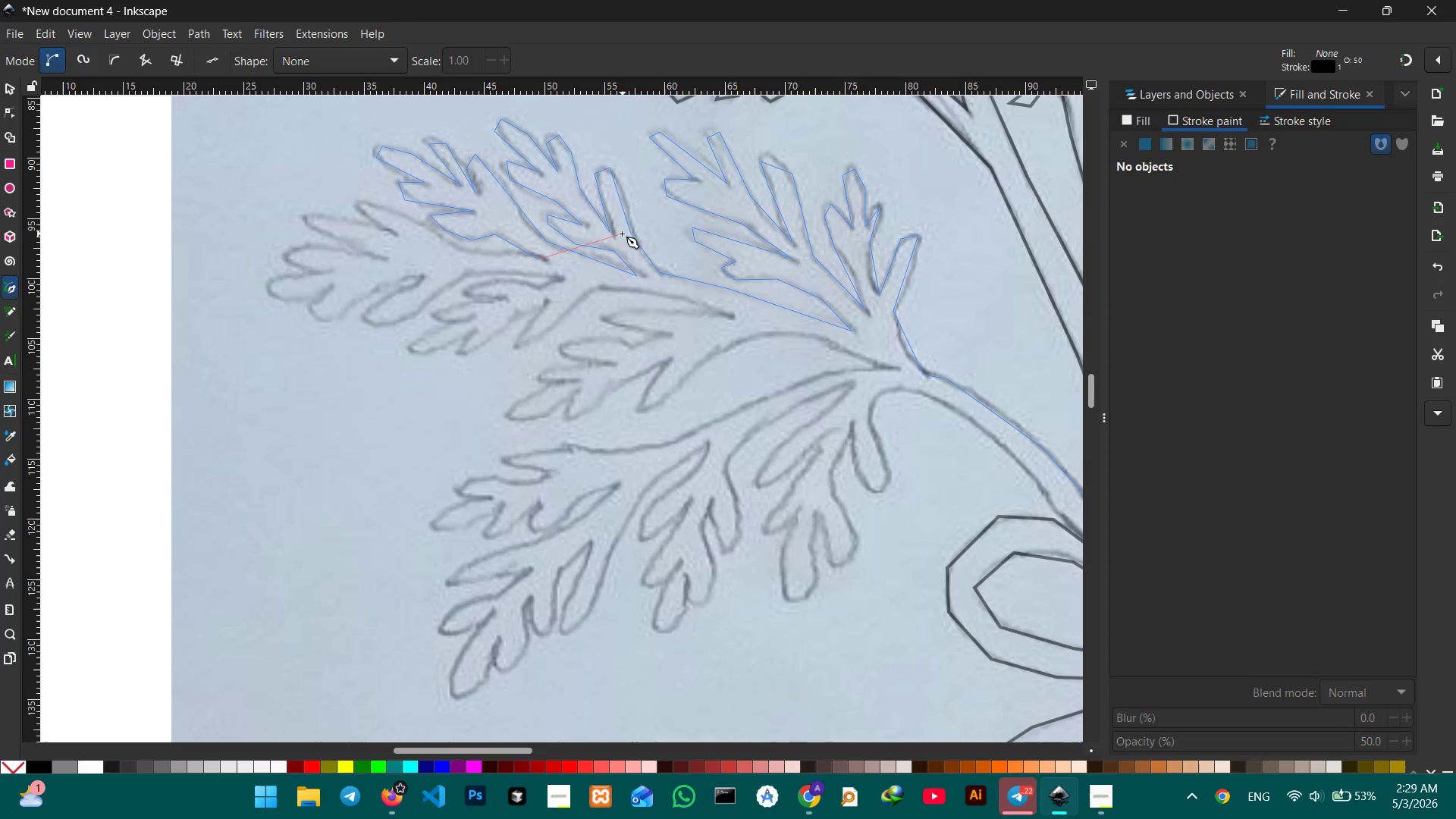 
left_click([407, 218])
 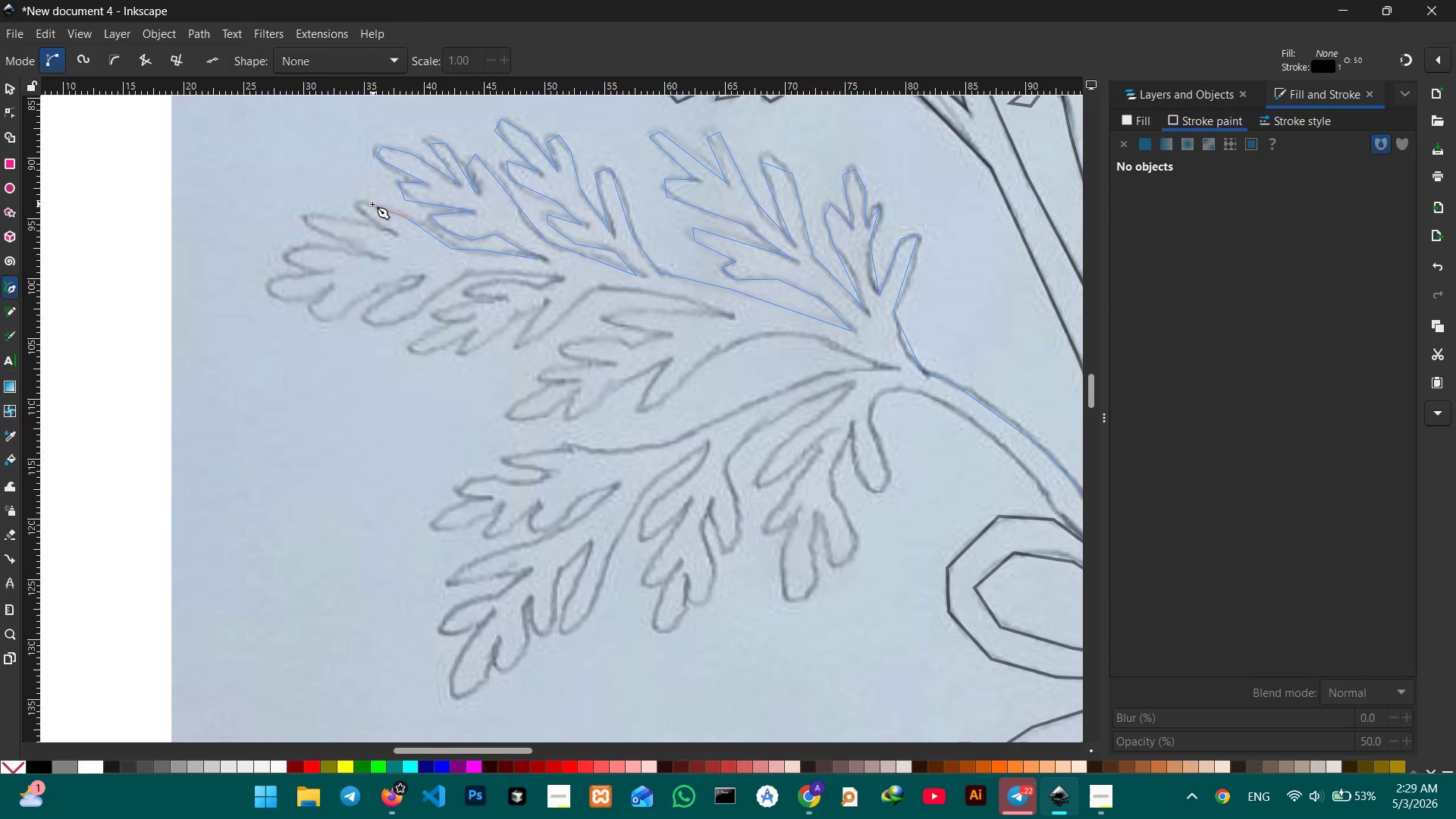 
left_click([362, 204])
 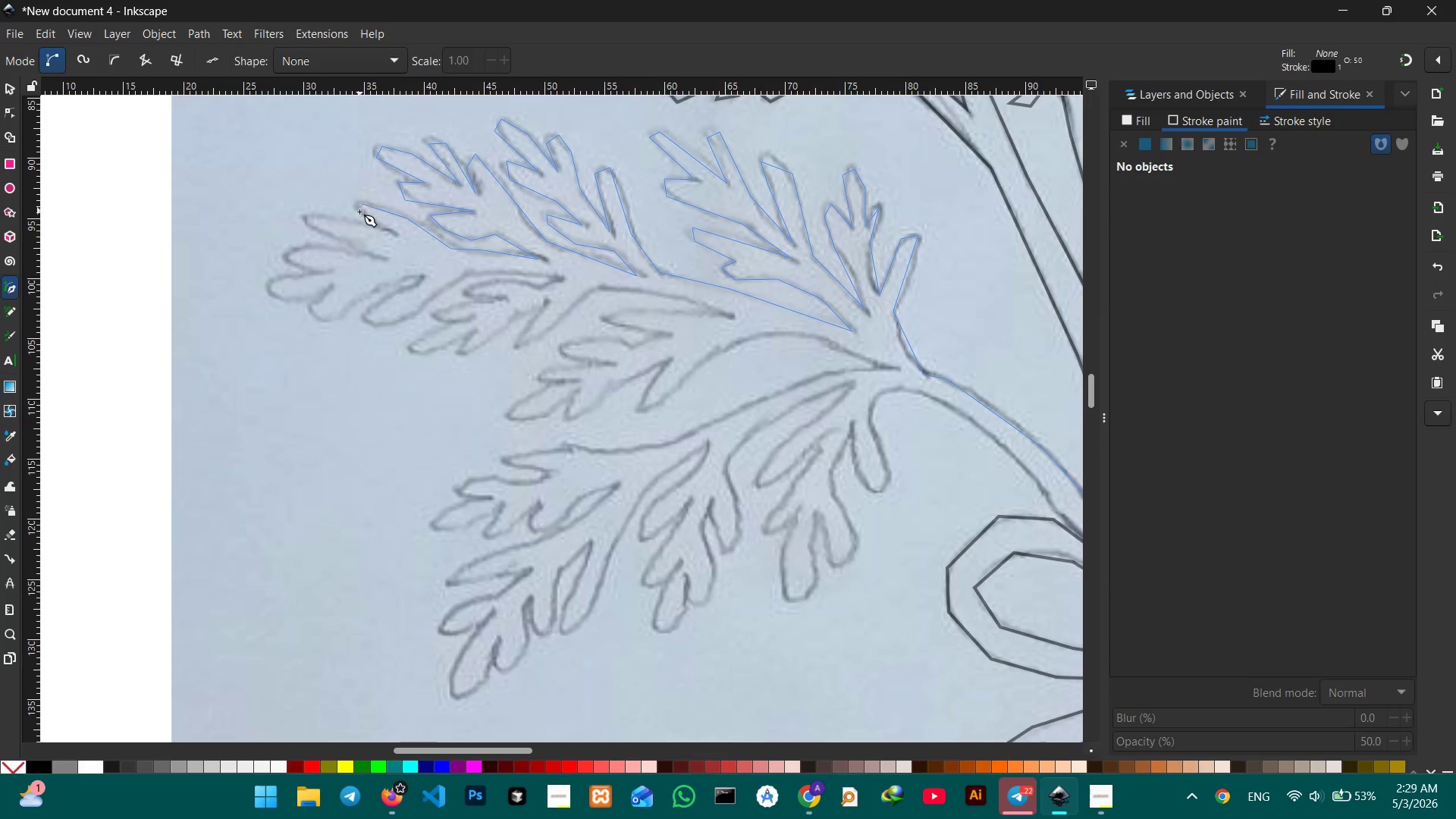 
double_click([359, 212])
 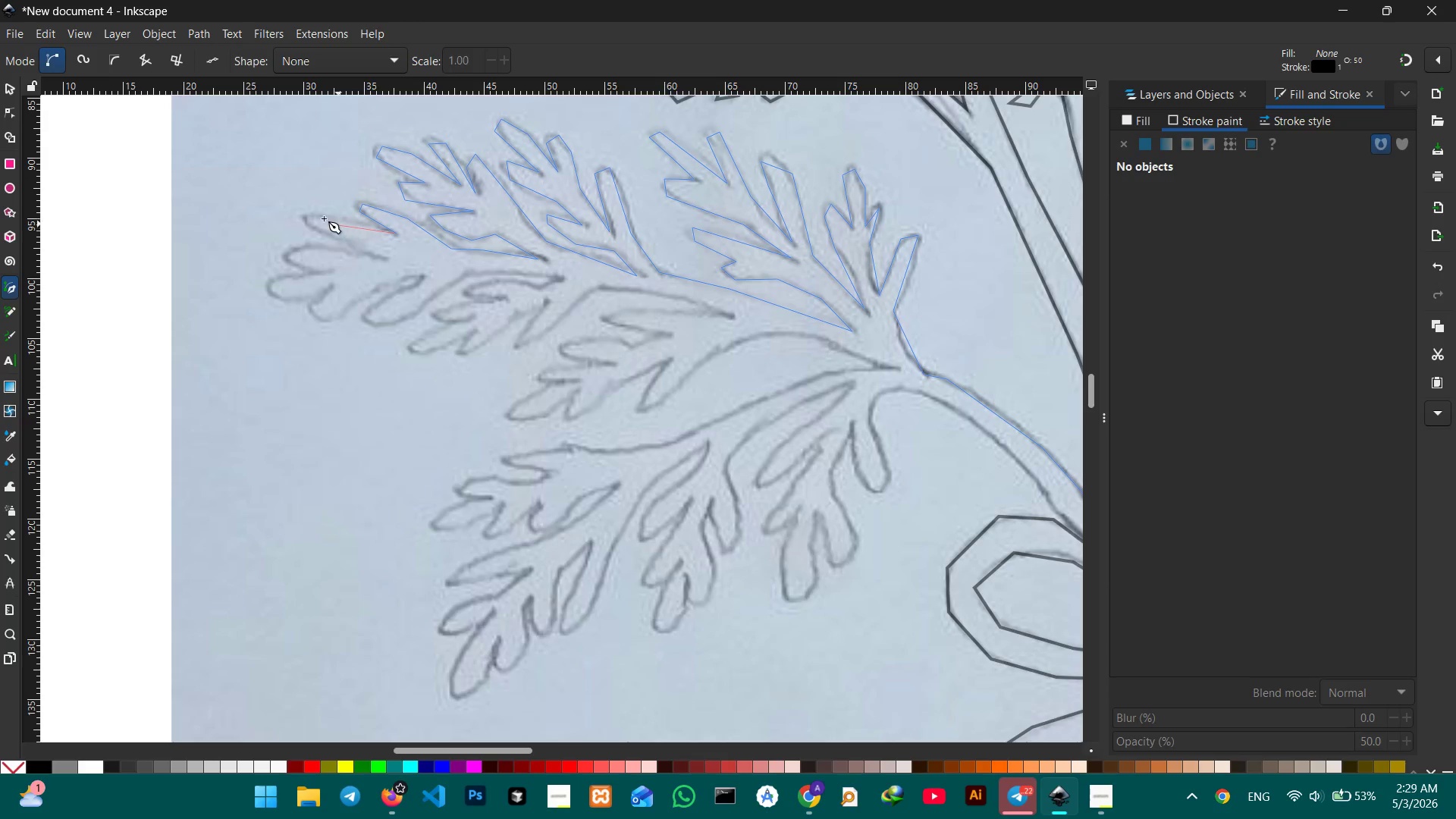 
left_click([313, 214])
 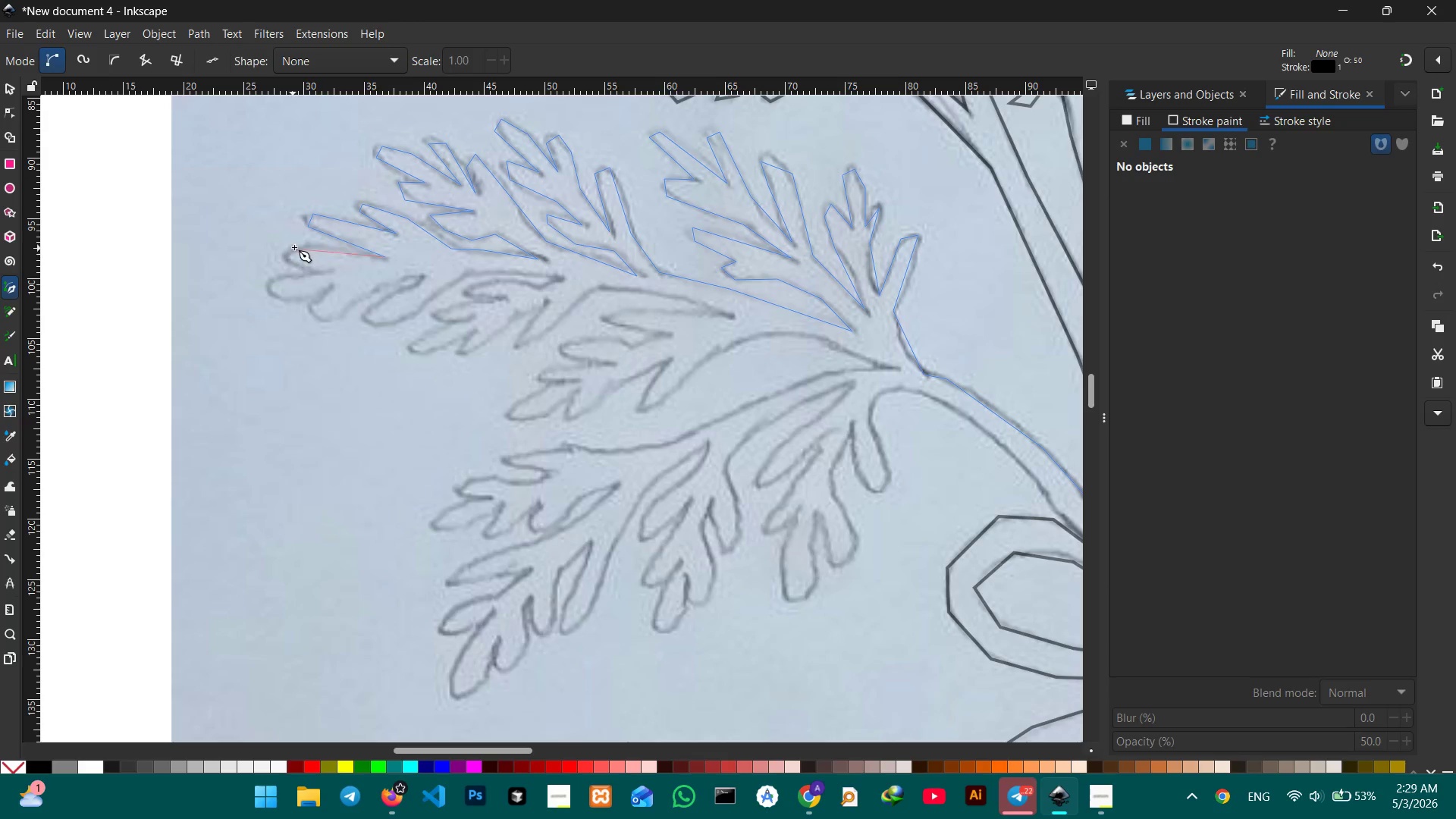 
double_click([287, 261])
 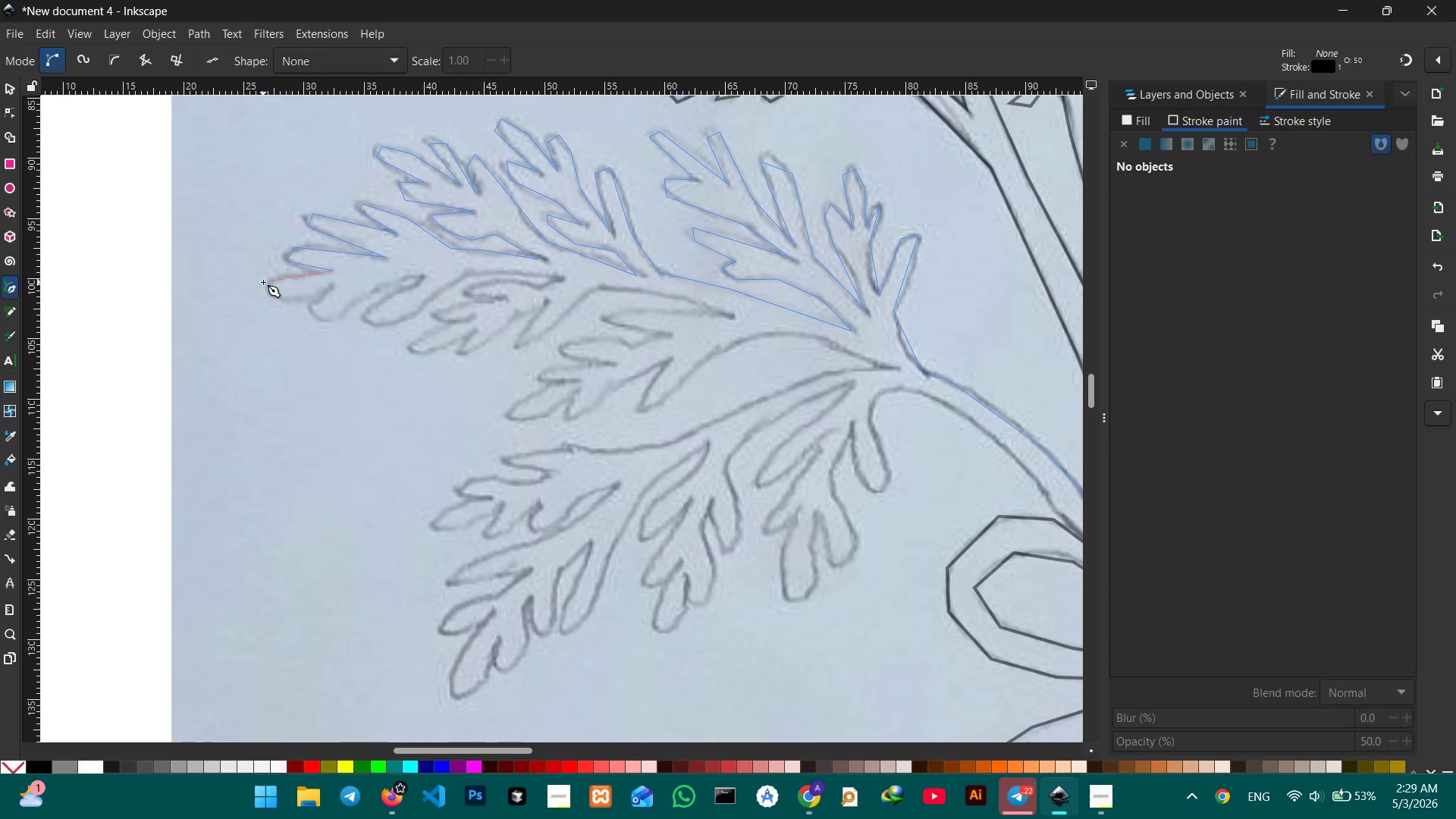 
left_click([273, 283])
 